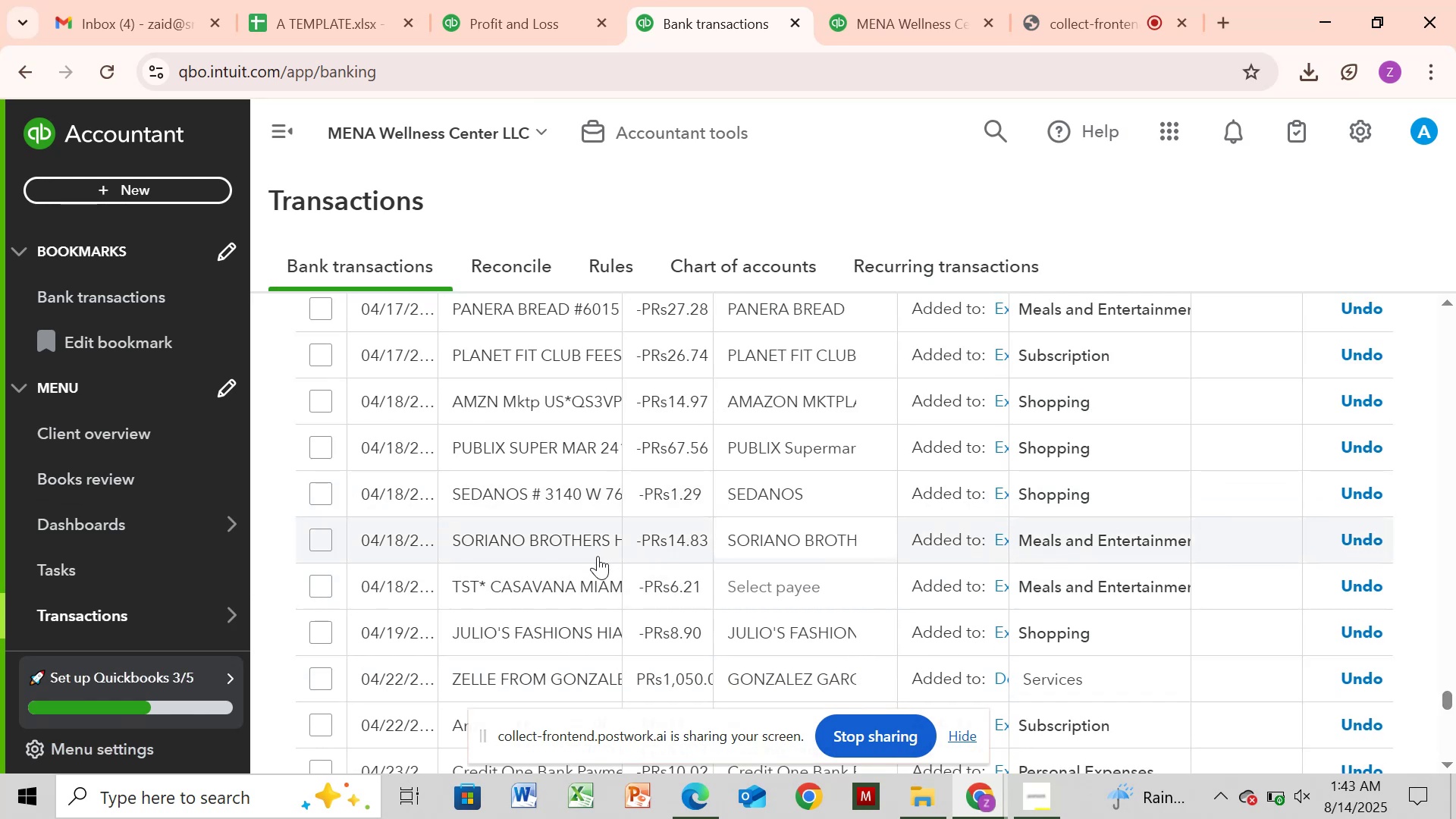 
left_click([587, 582])
 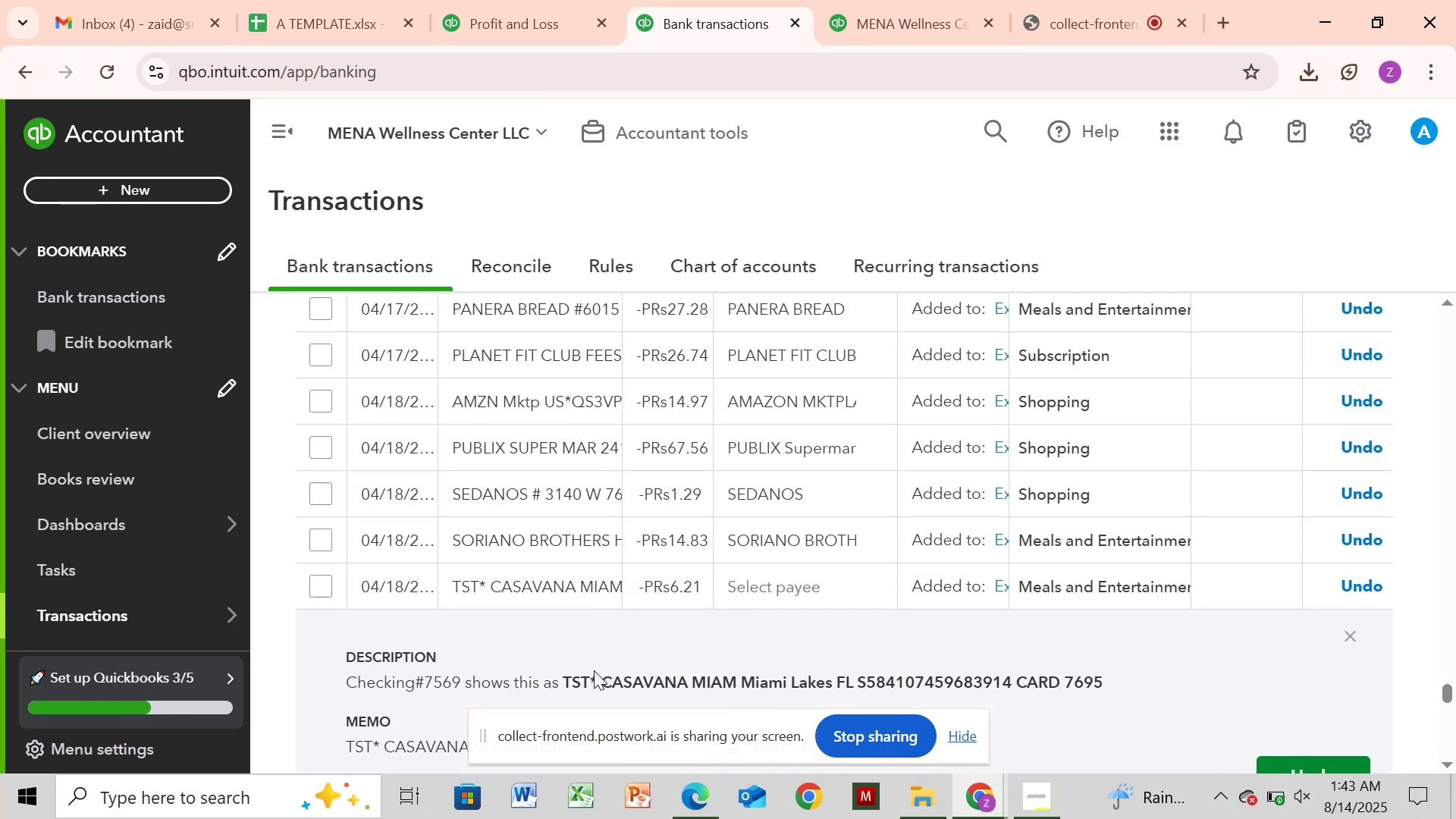 
left_click_drag(start_coordinate=[597, 676], to_coordinate=[682, 683])
 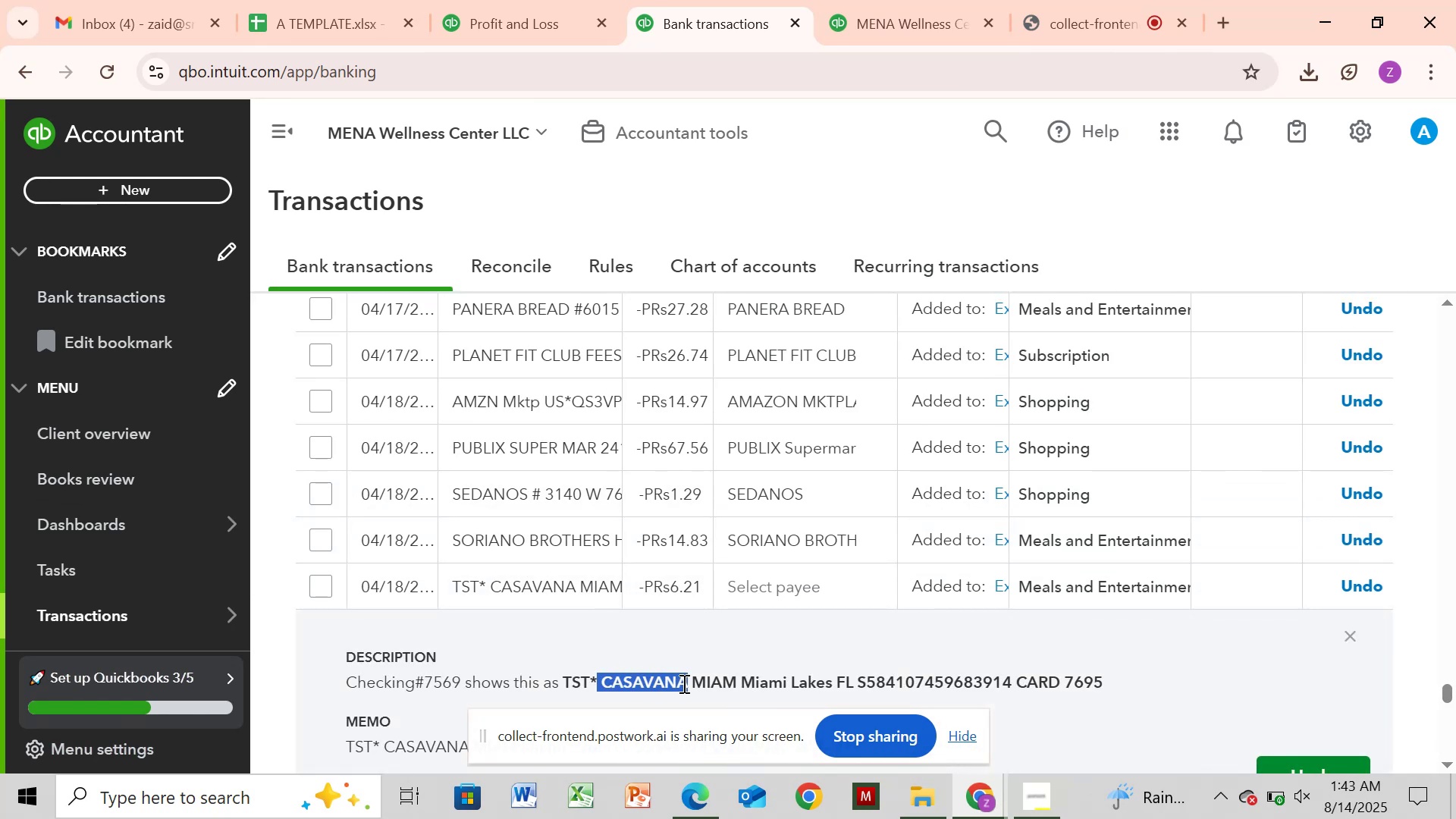 
key(Control+C)
 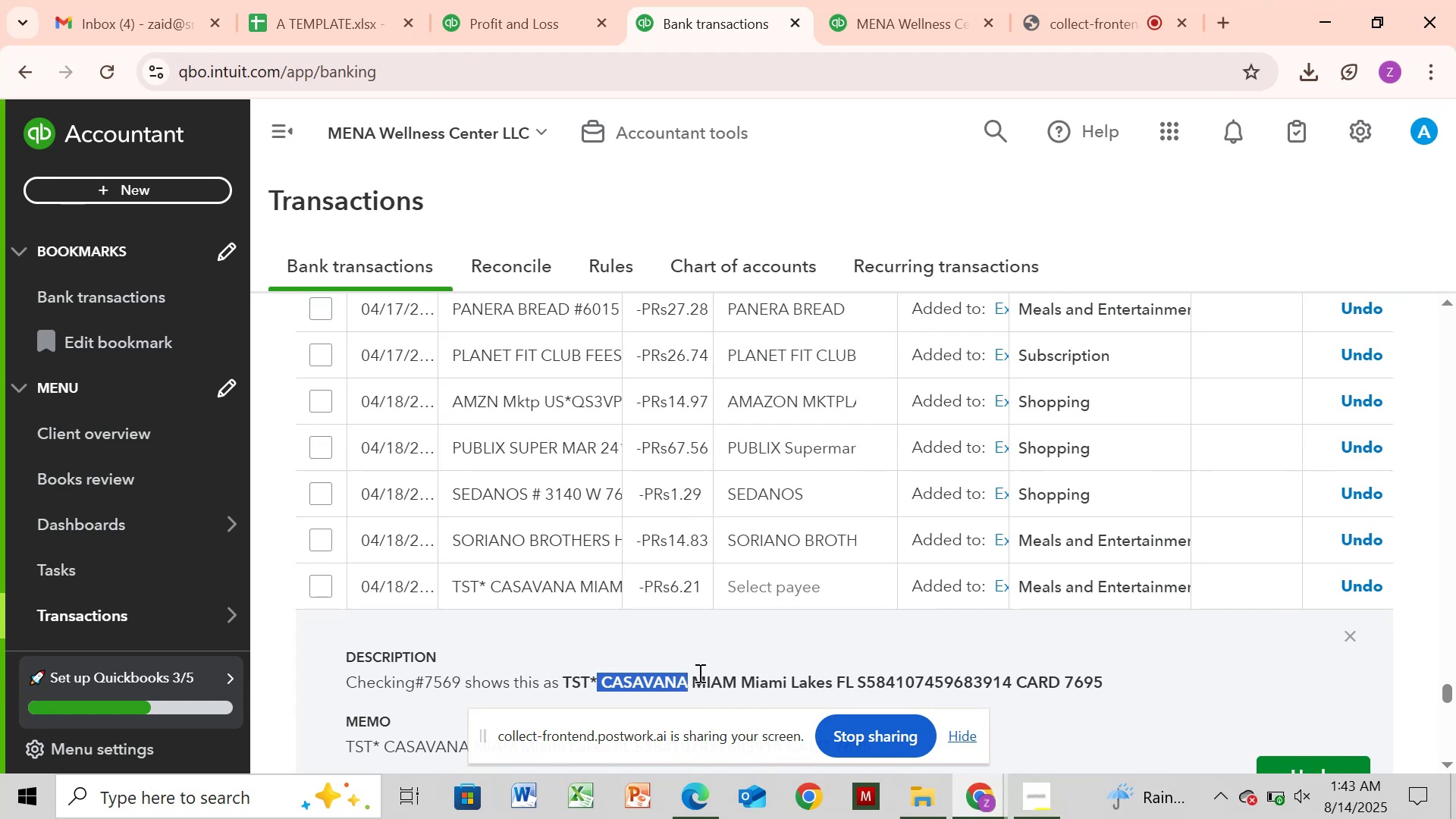 
mouse_move([819, 560])
 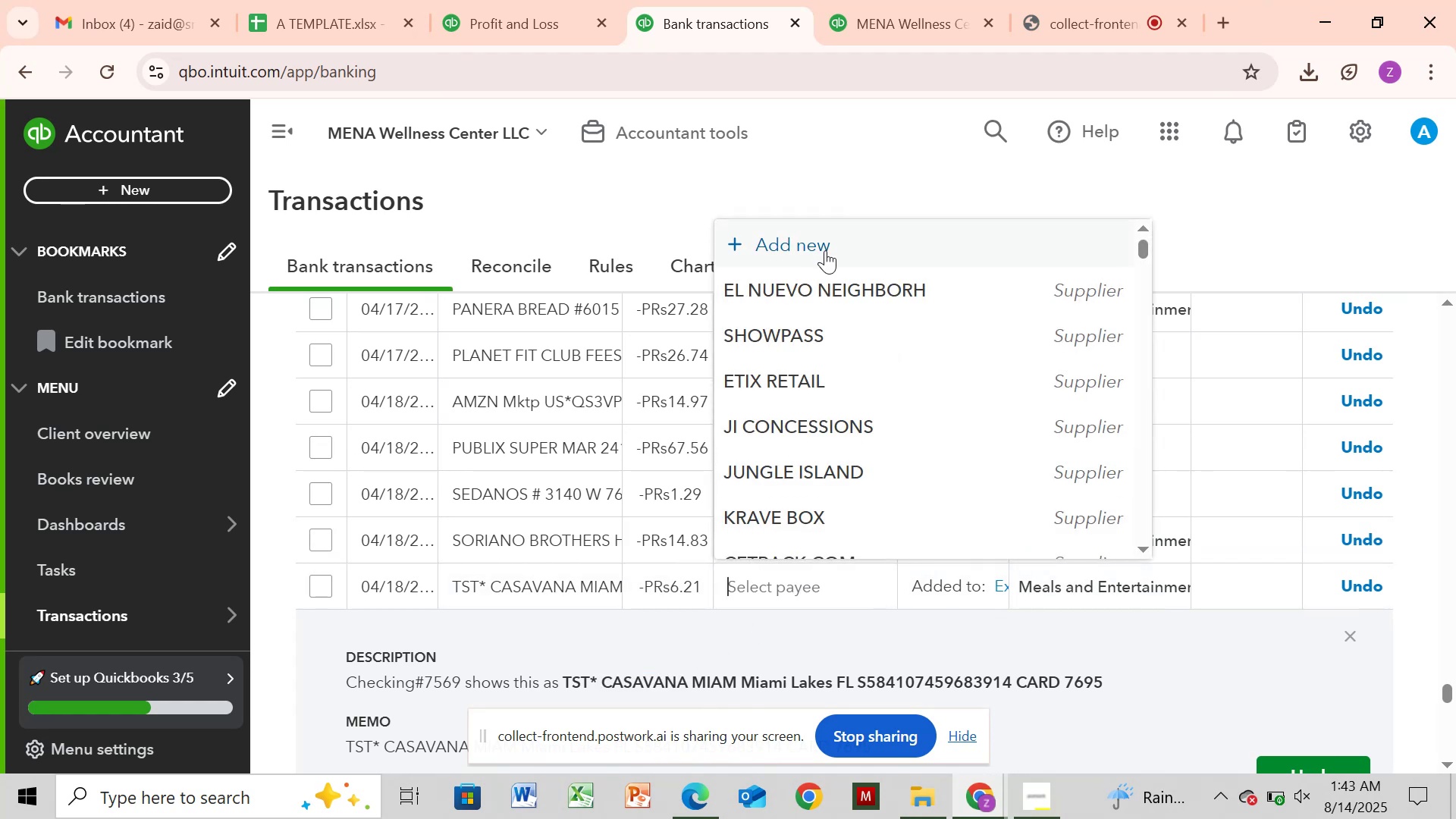 
left_click([825, 250])
 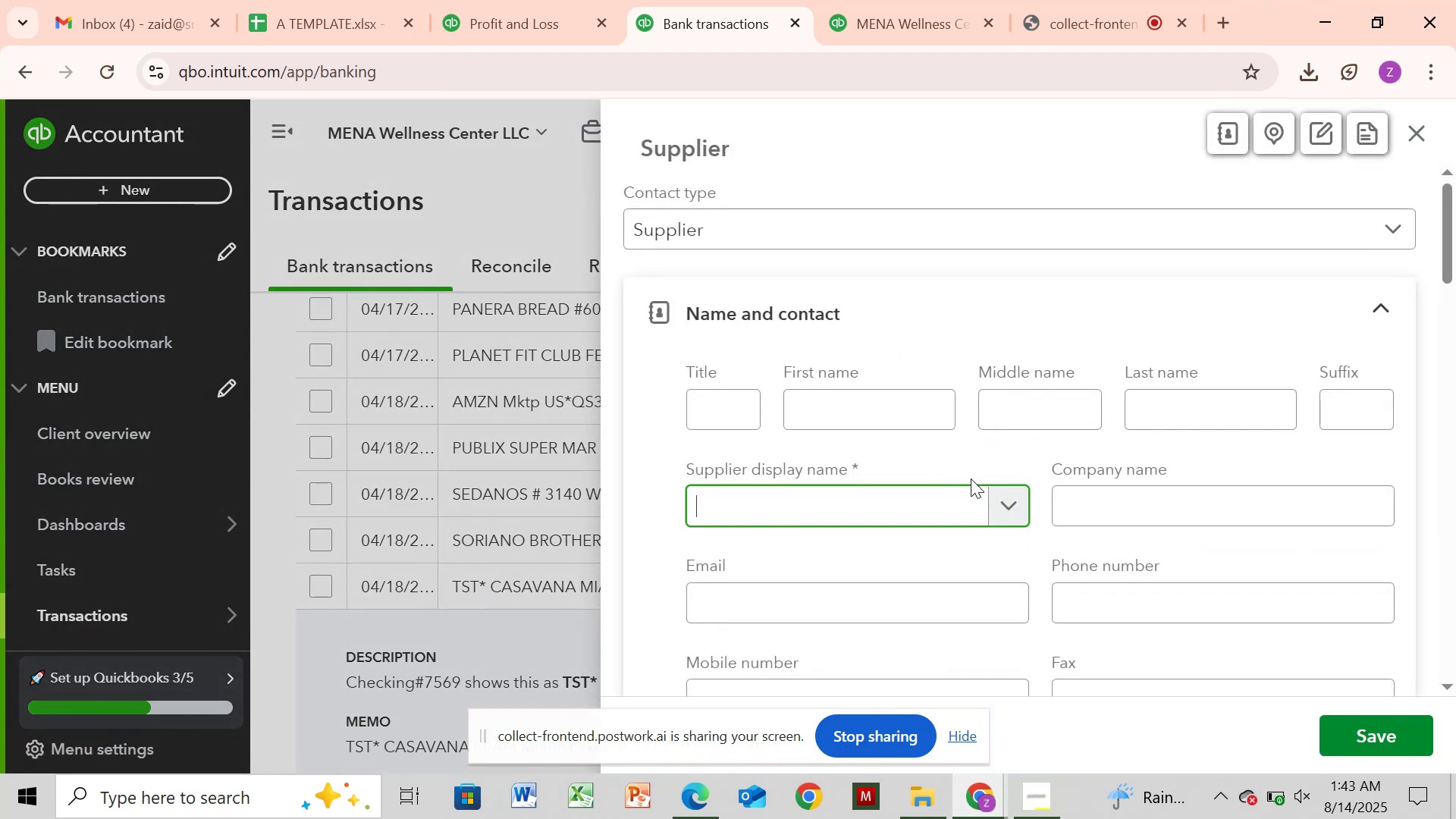 
key(Control+V)
 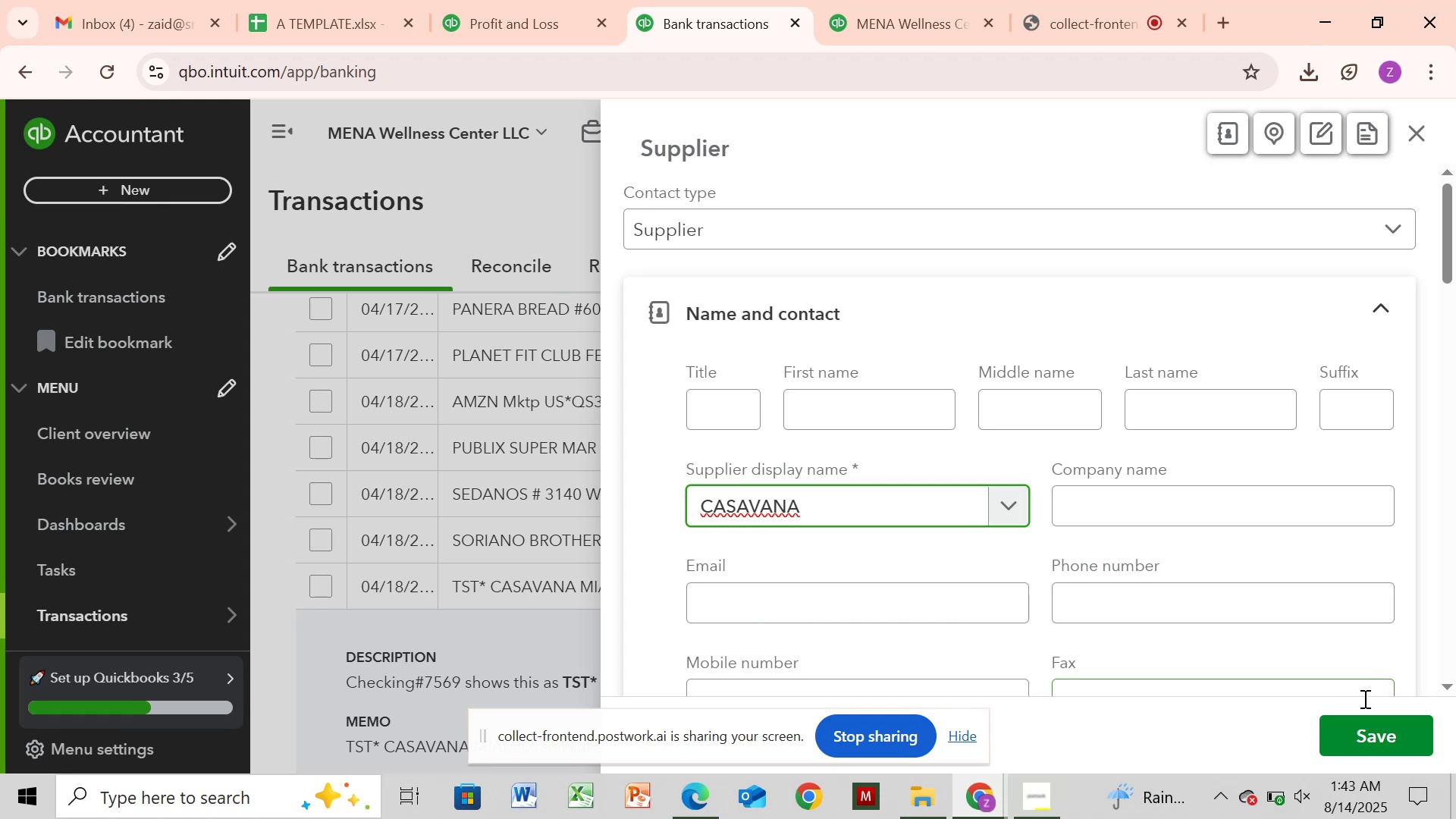 
left_click([1372, 736])
 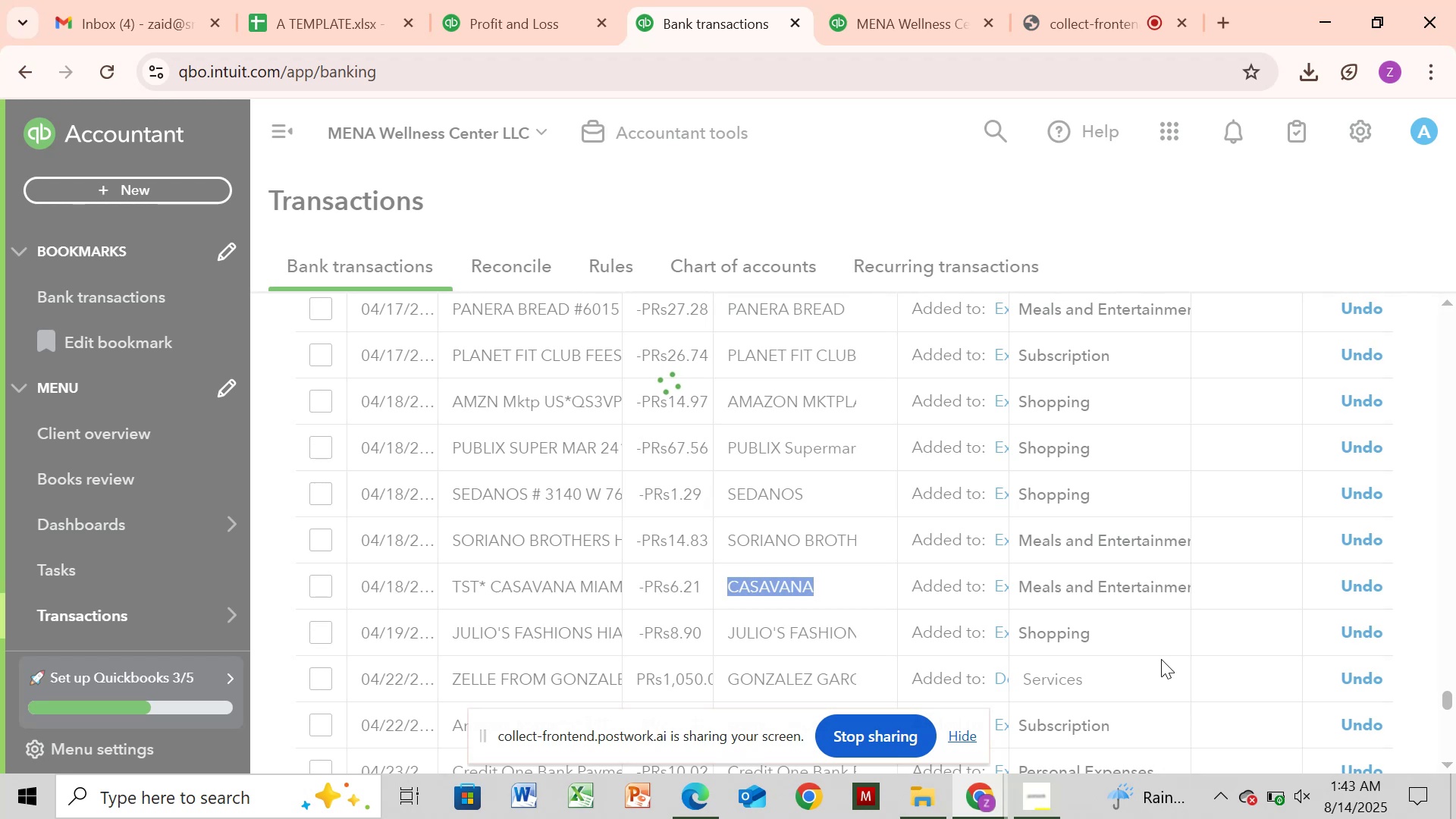 
wait(15.26)
 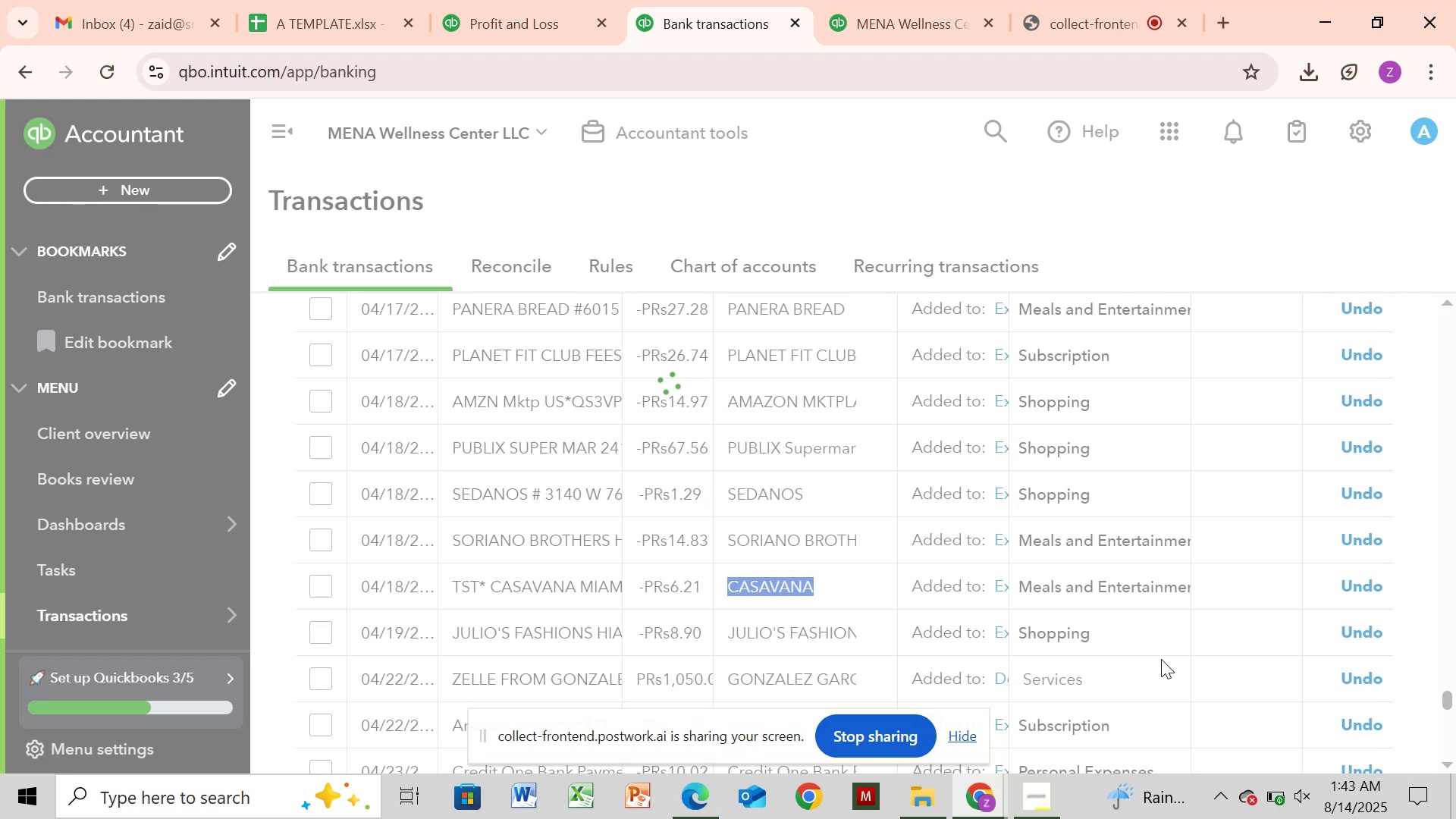 
left_click_drag(start_coordinate=[1454, 701], to_coordinate=[1455, 741])
 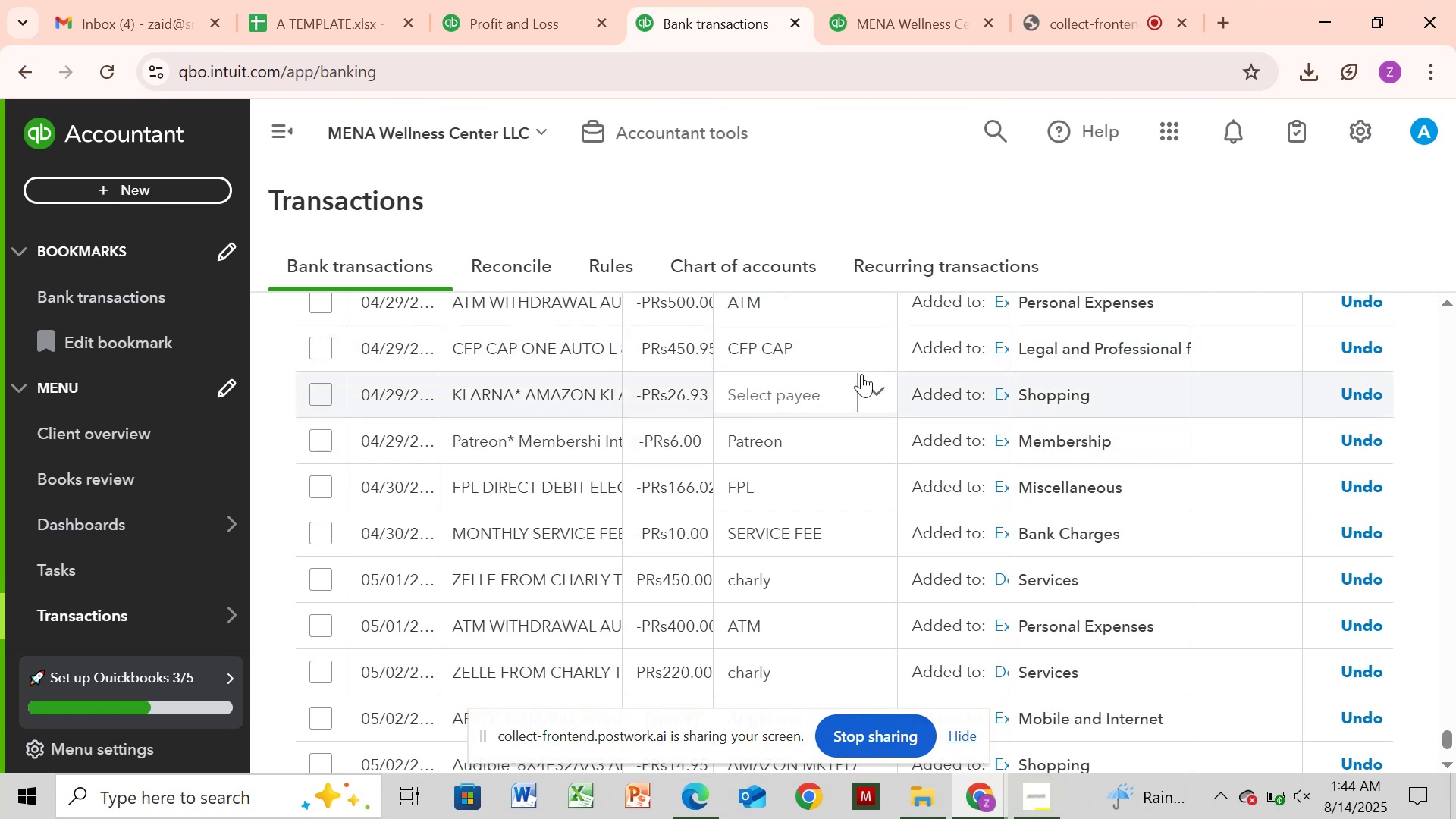 
left_click([880, 388])
 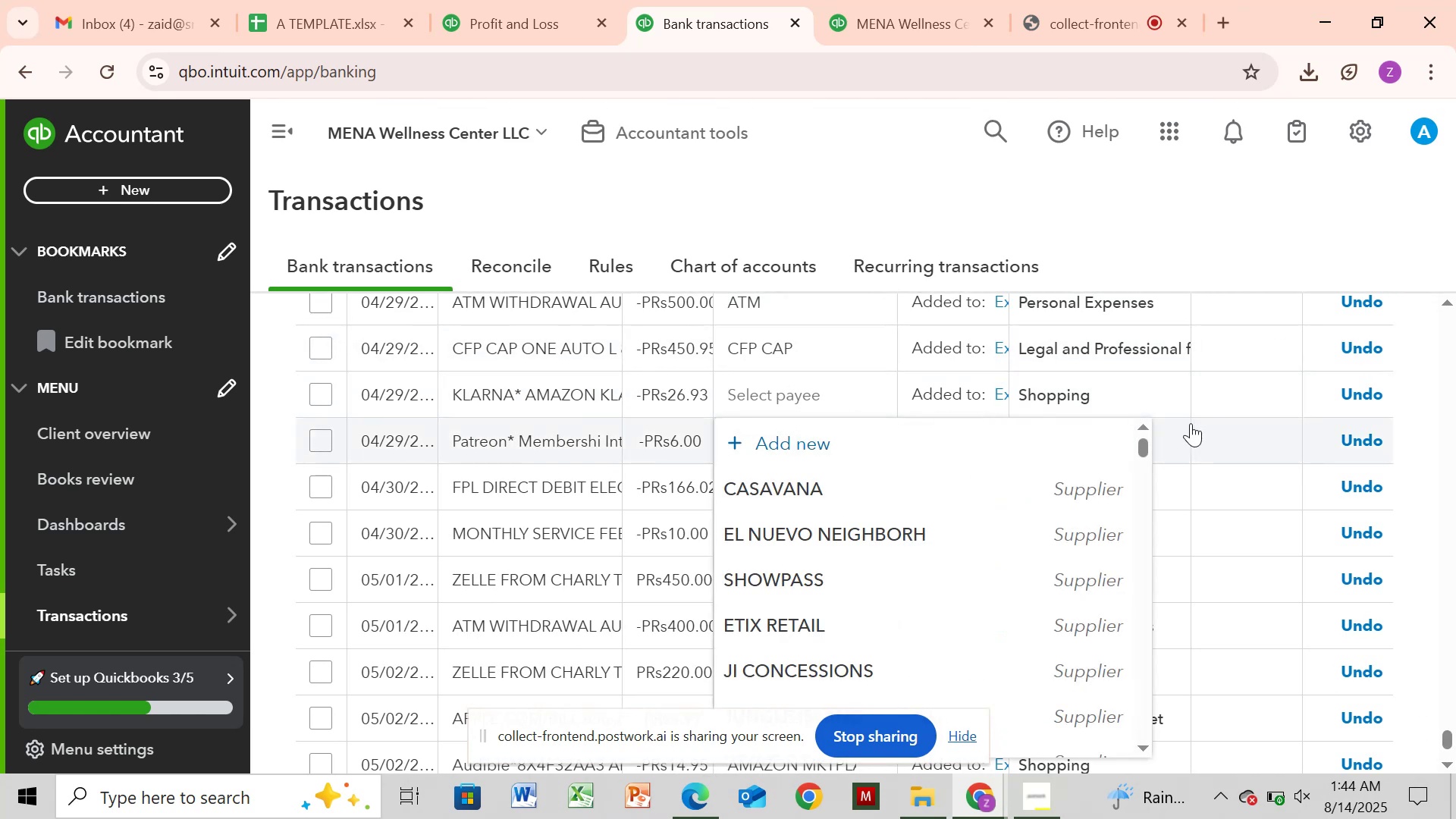 
left_click_drag(start_coordinate=[1144, 447], to_coordinate=[1159, 757])
 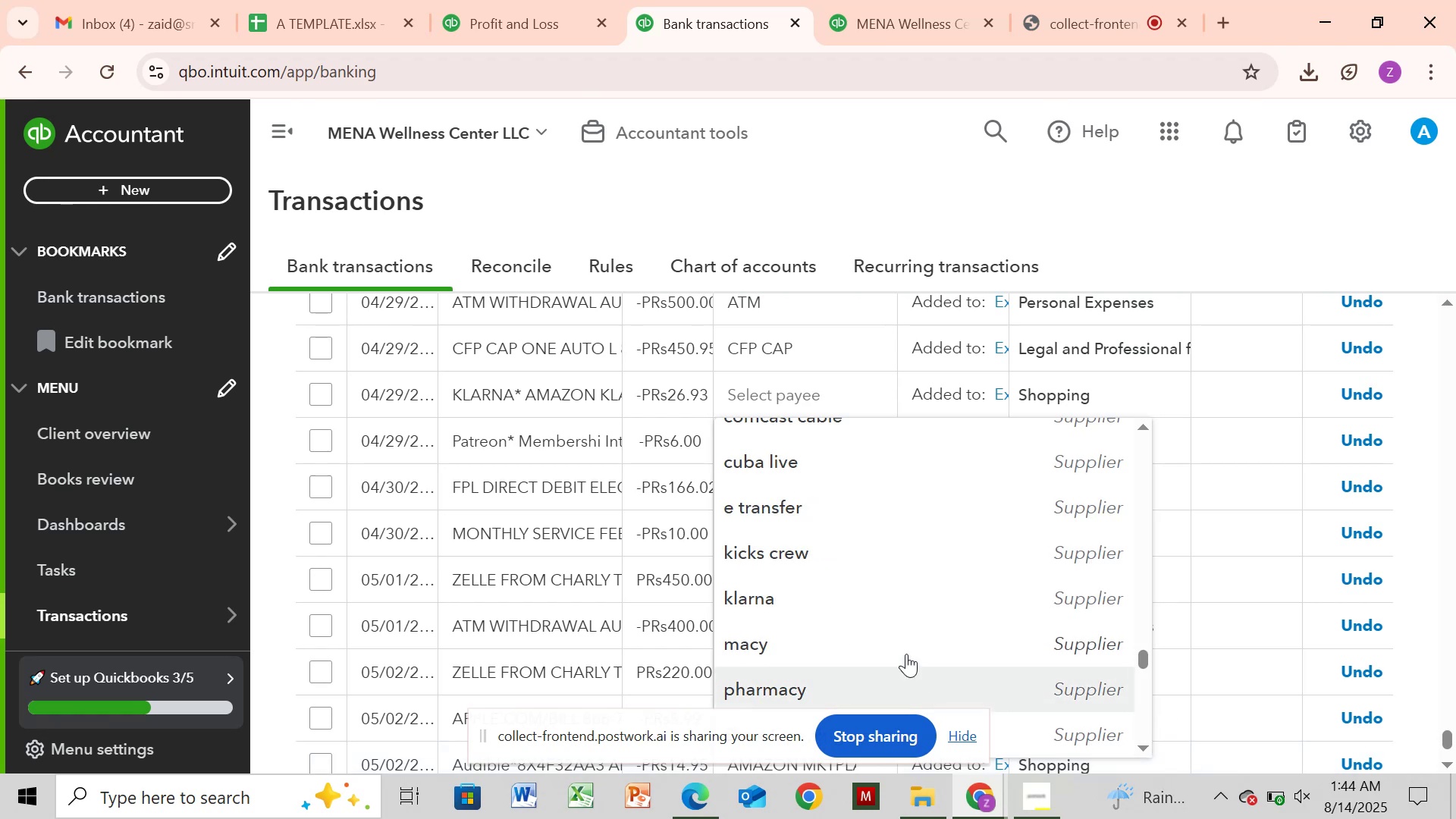 
left_click([836, 601])
 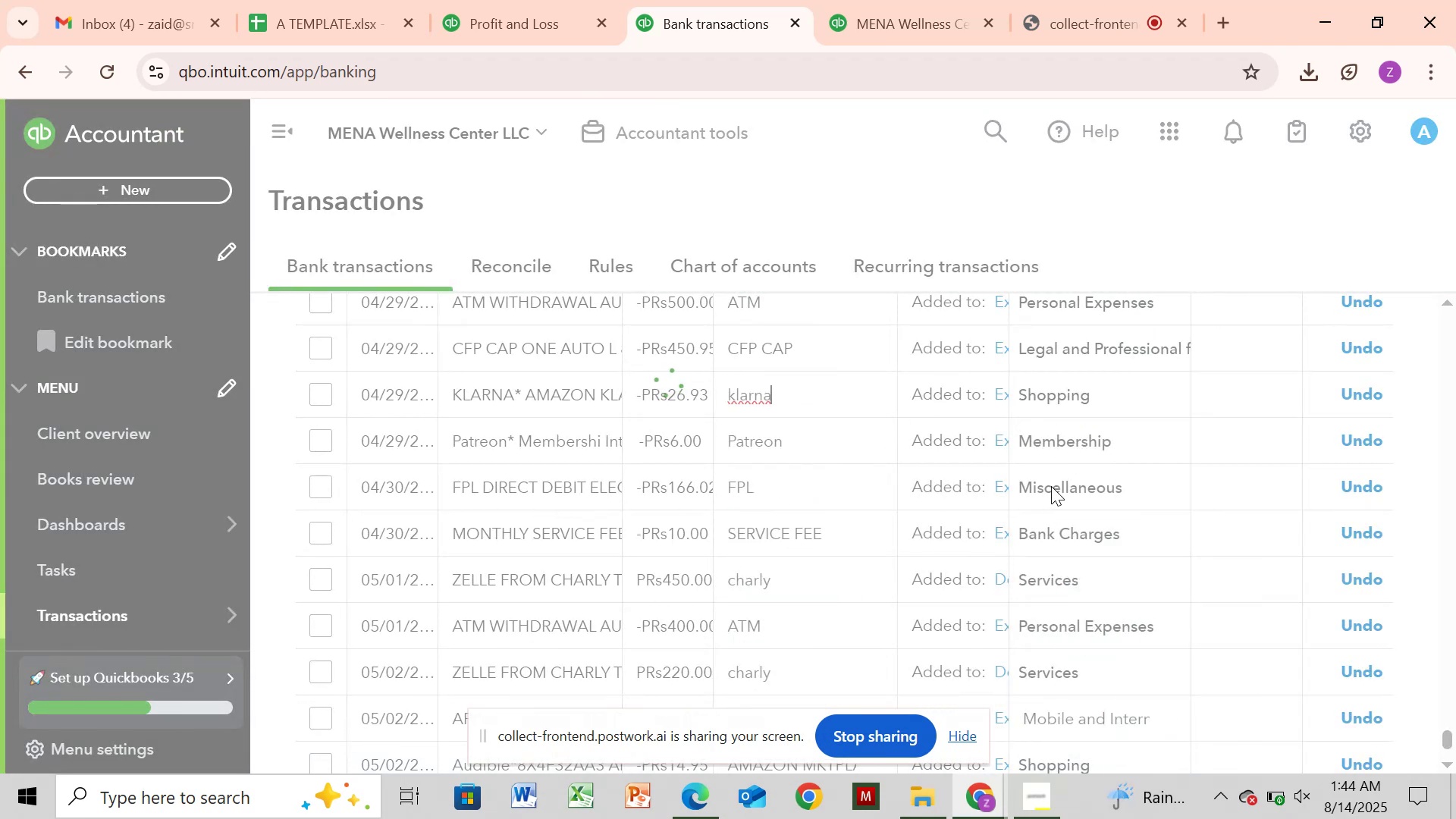 
wait(13.21)
 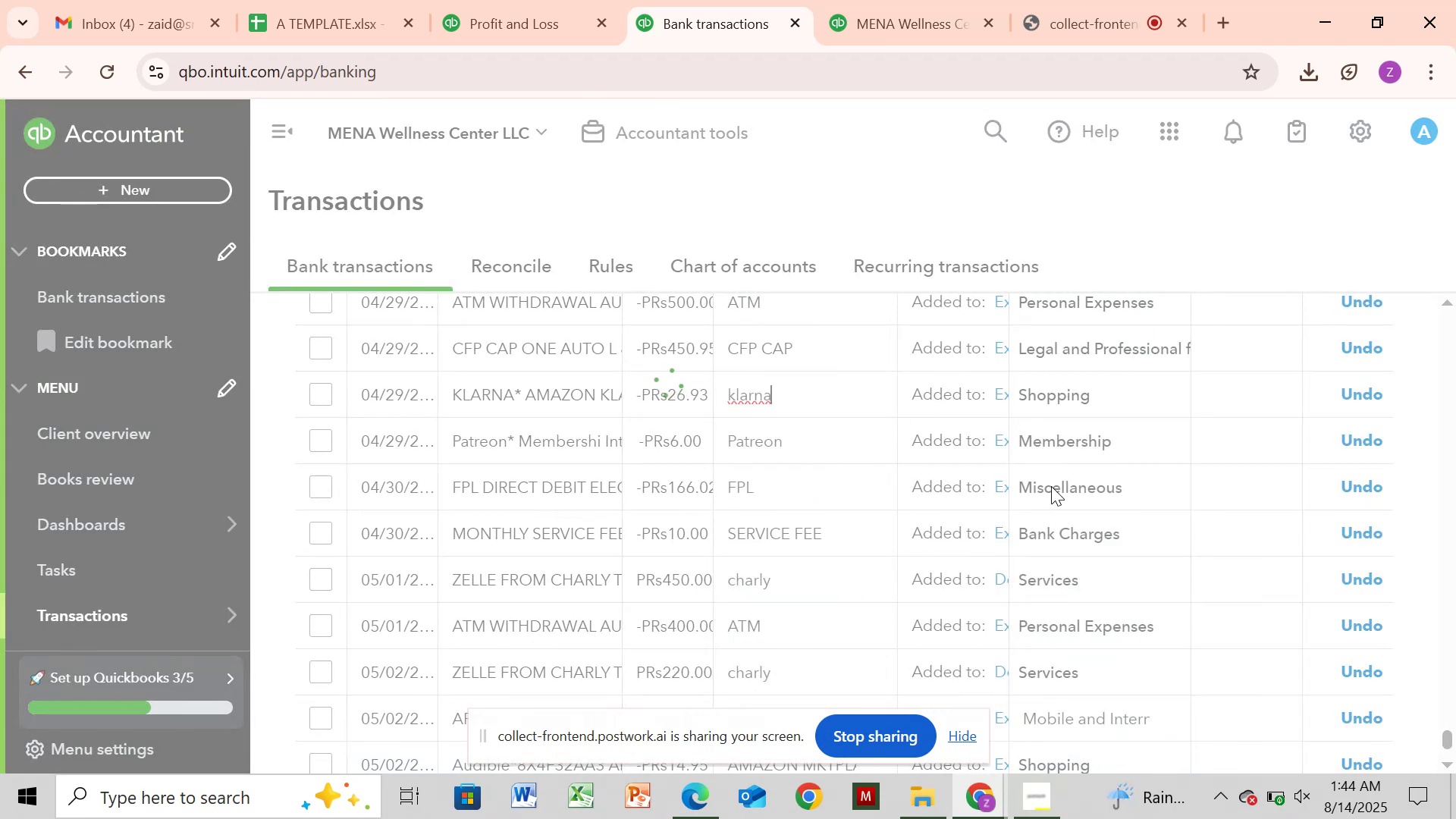 
left_click_drag(start_coordinate=[1447, 740], to_coordinate=[1451, 752])
 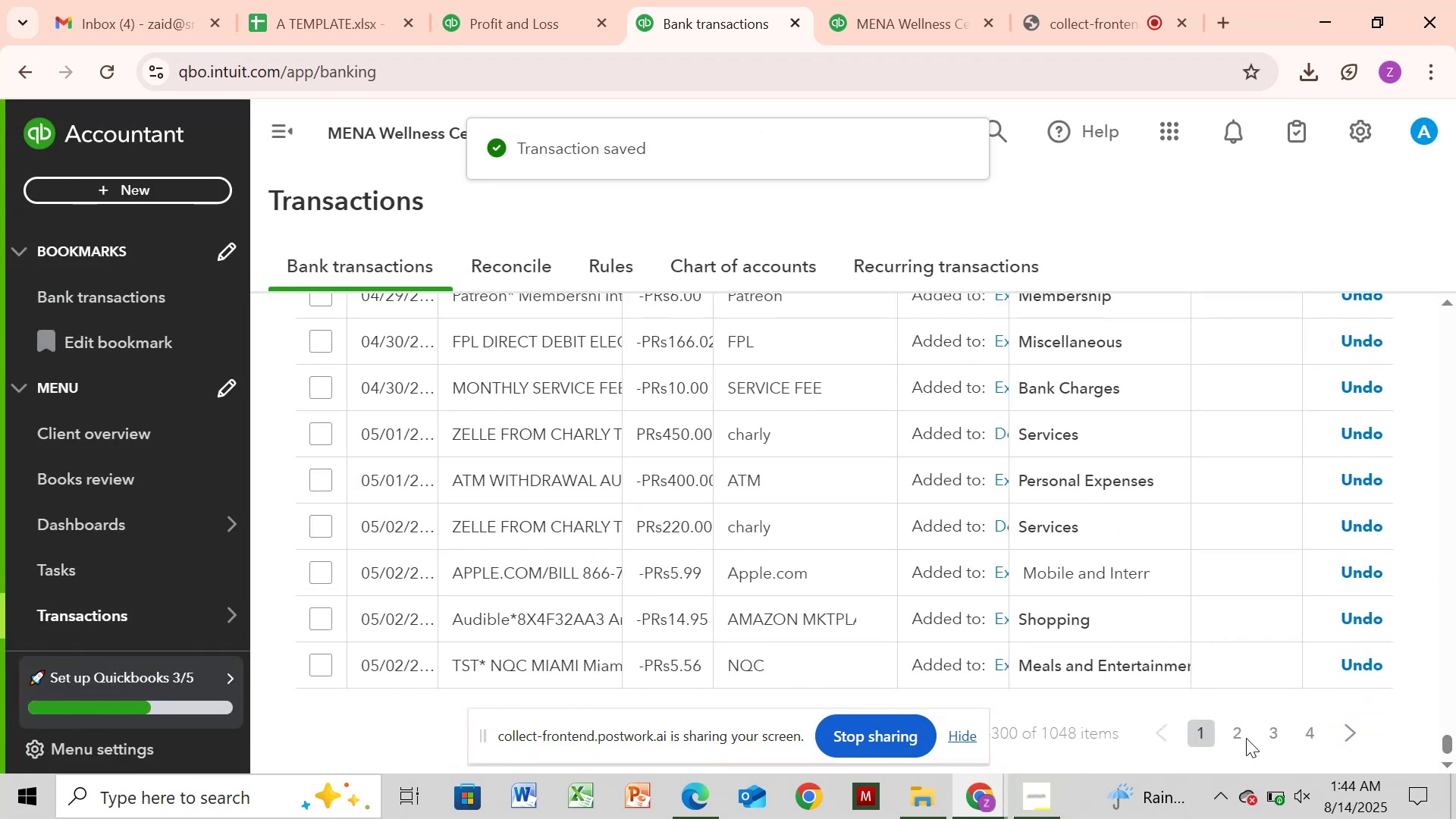 
left_click([1246, 738])
 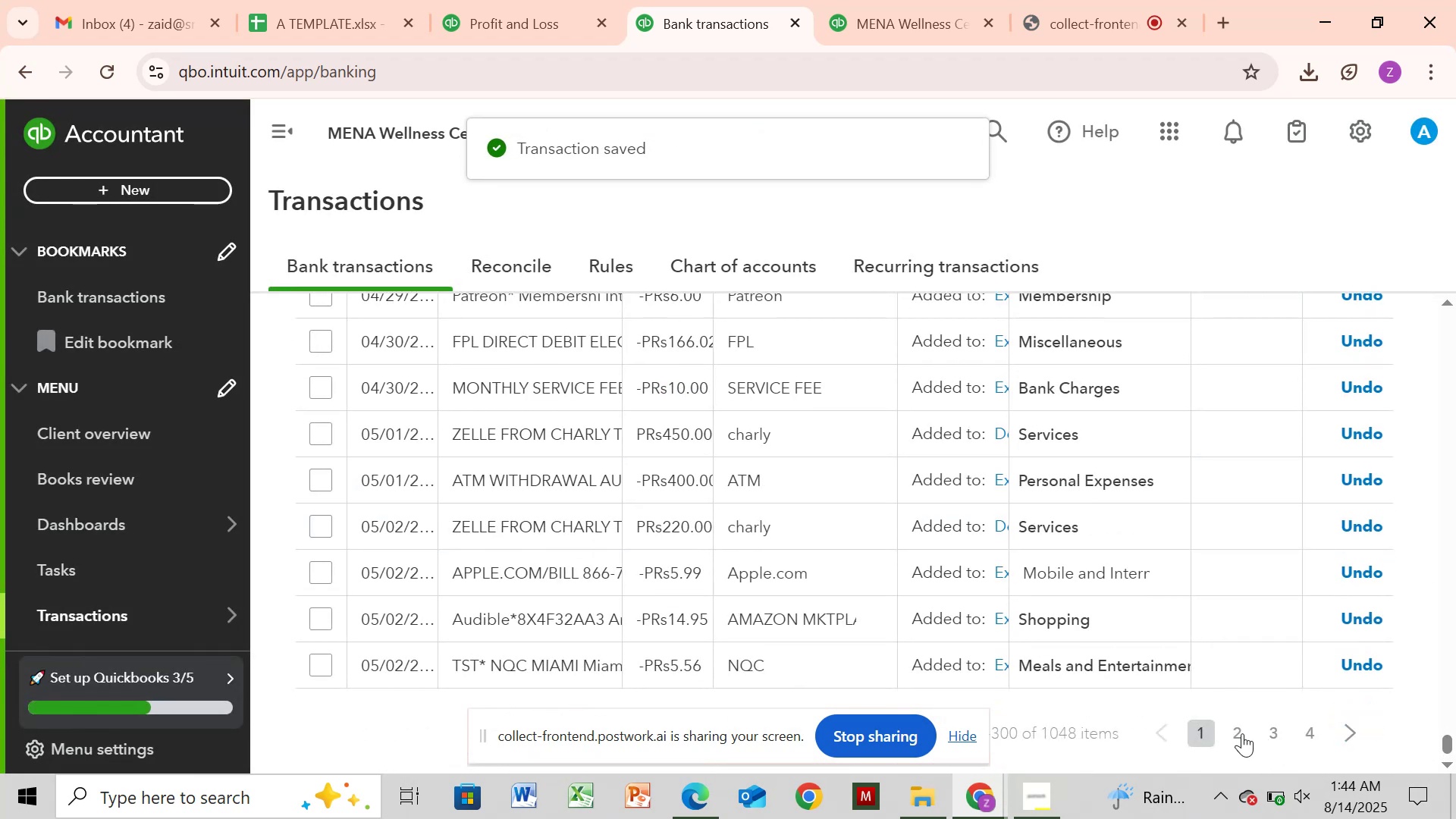 
left_click([1242, 733])
 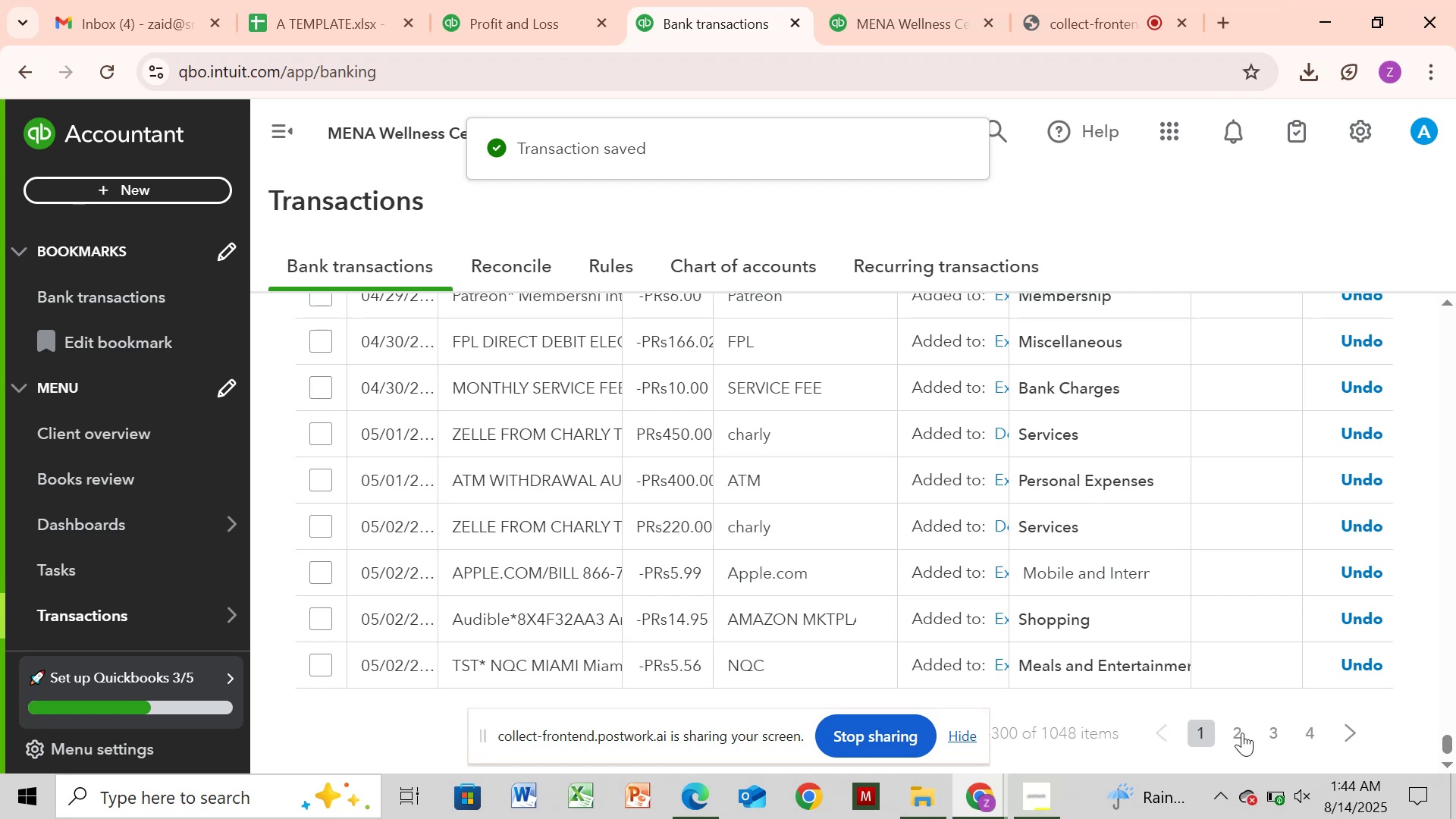 
left_click([1242, 733])
 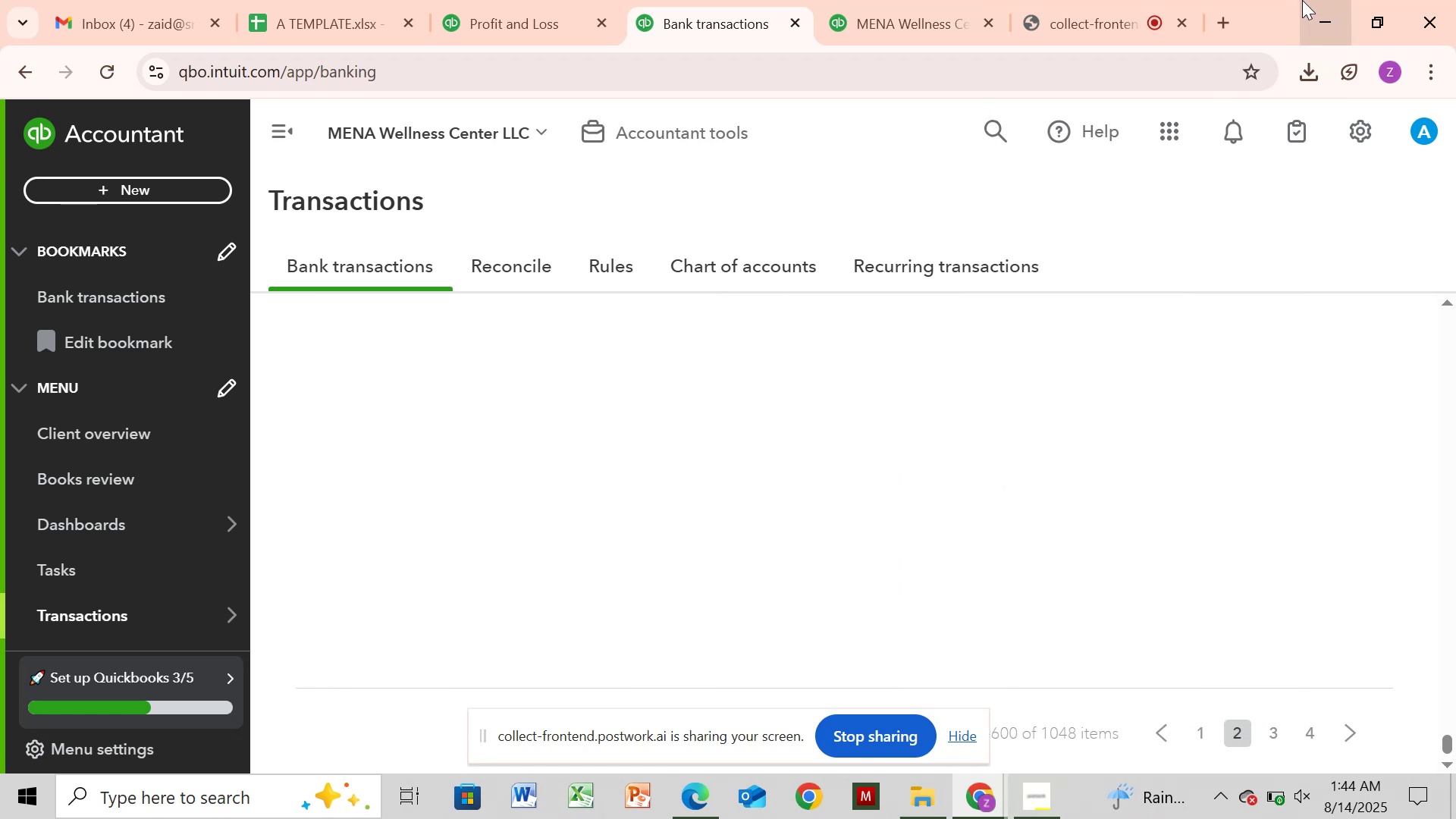 
left_click([1064, 14])
 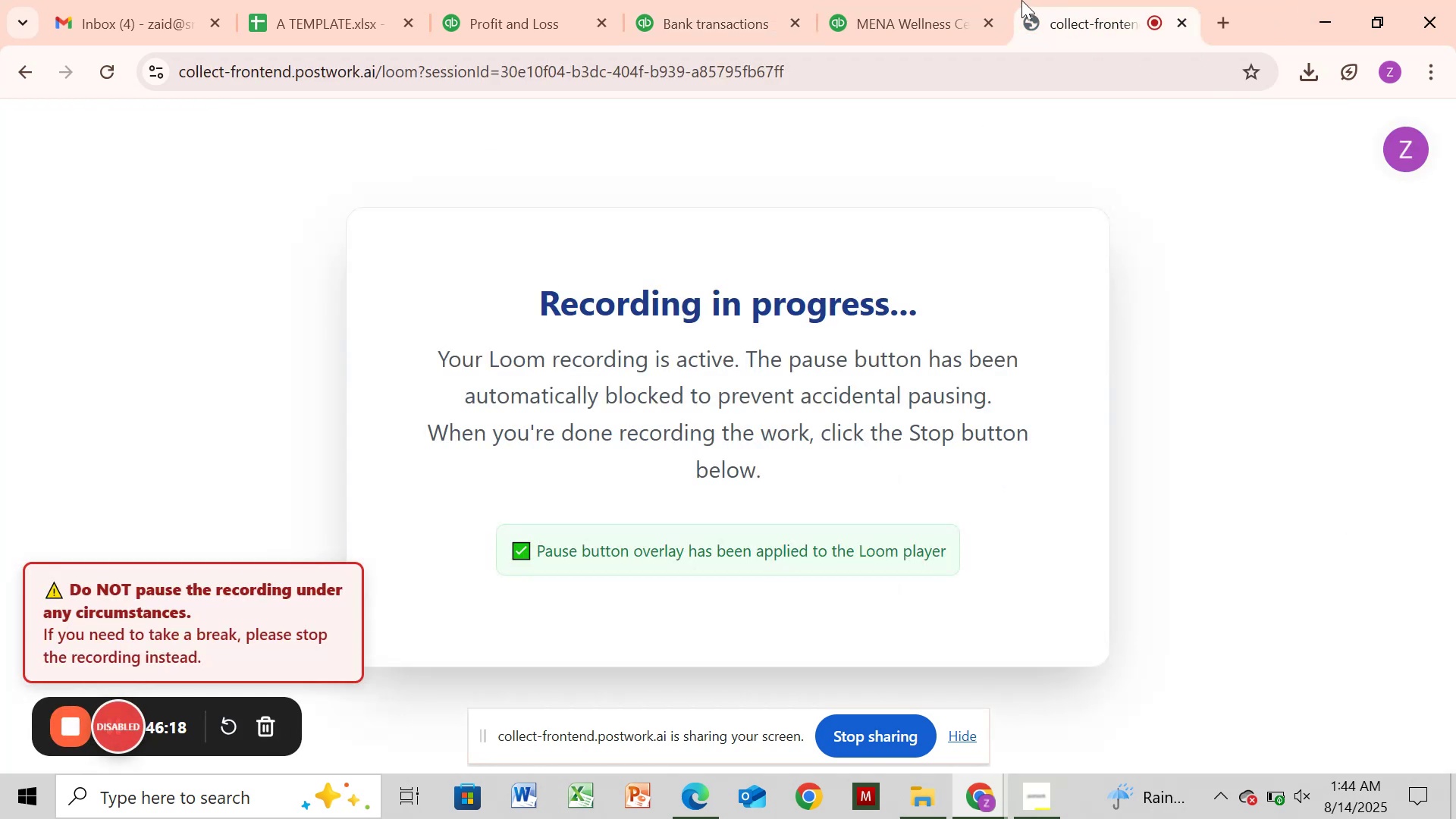 
mouse_move([815, 6])
 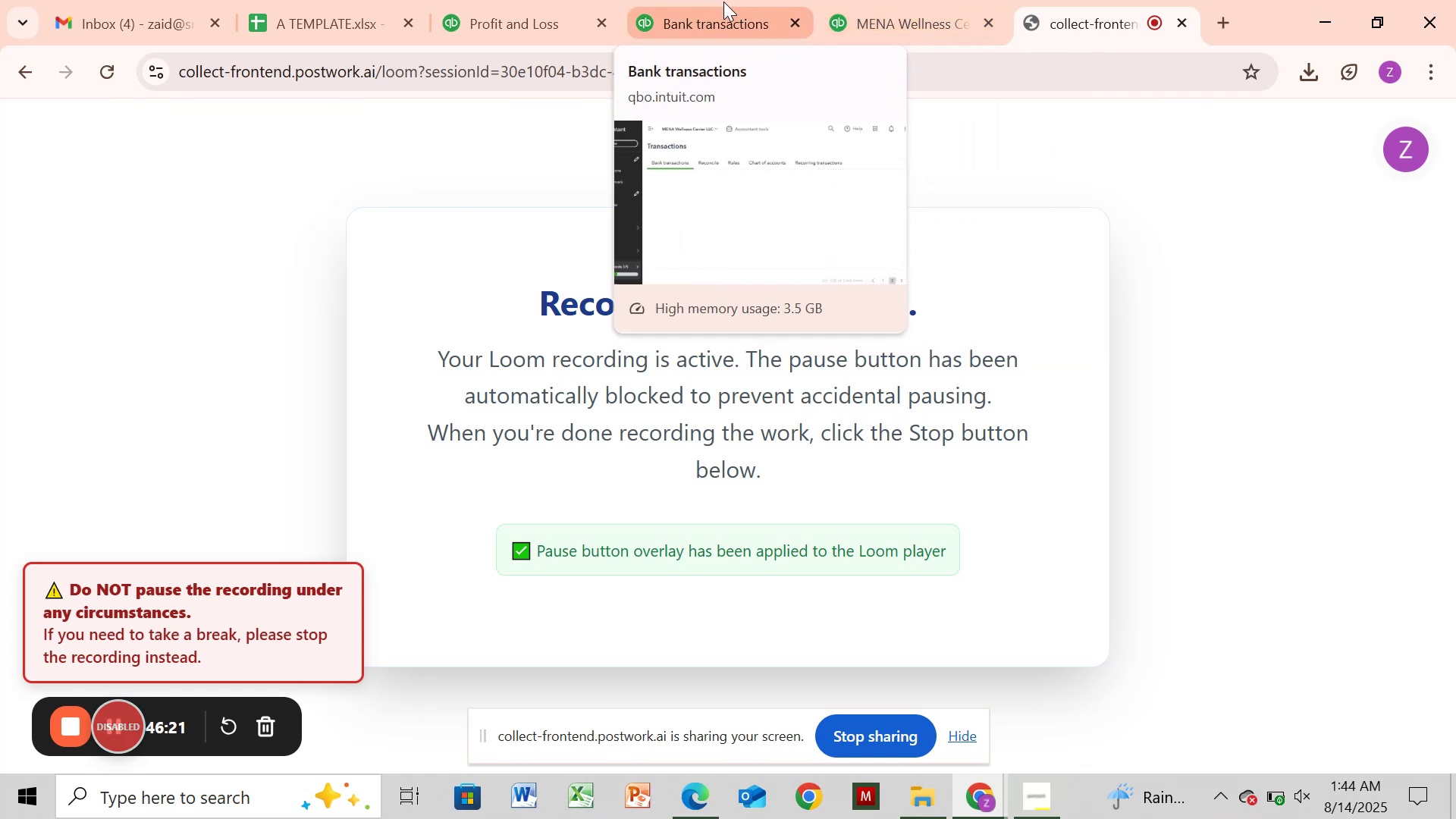 
left_click([723, 2])
 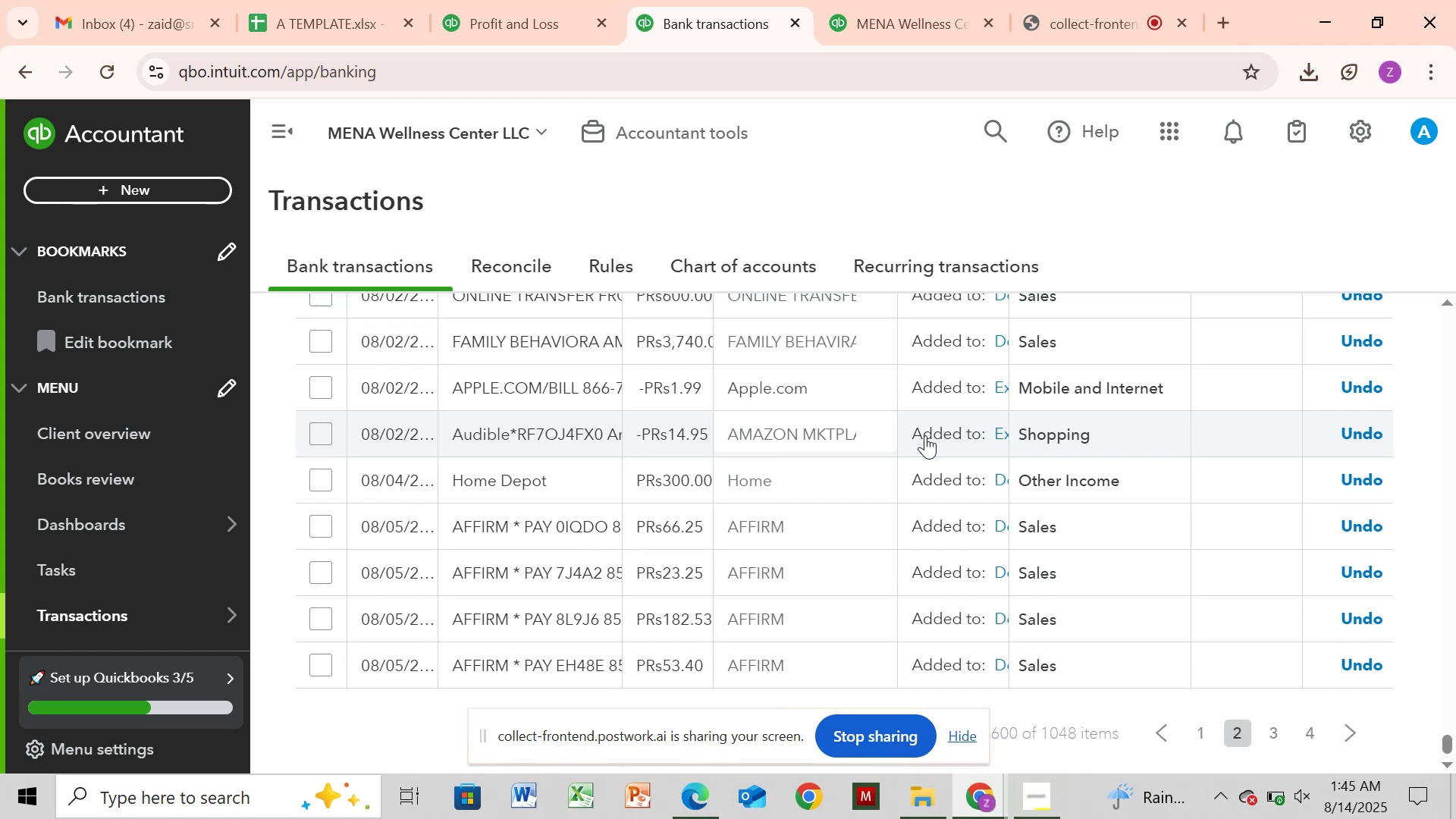 
wait(26.17)
 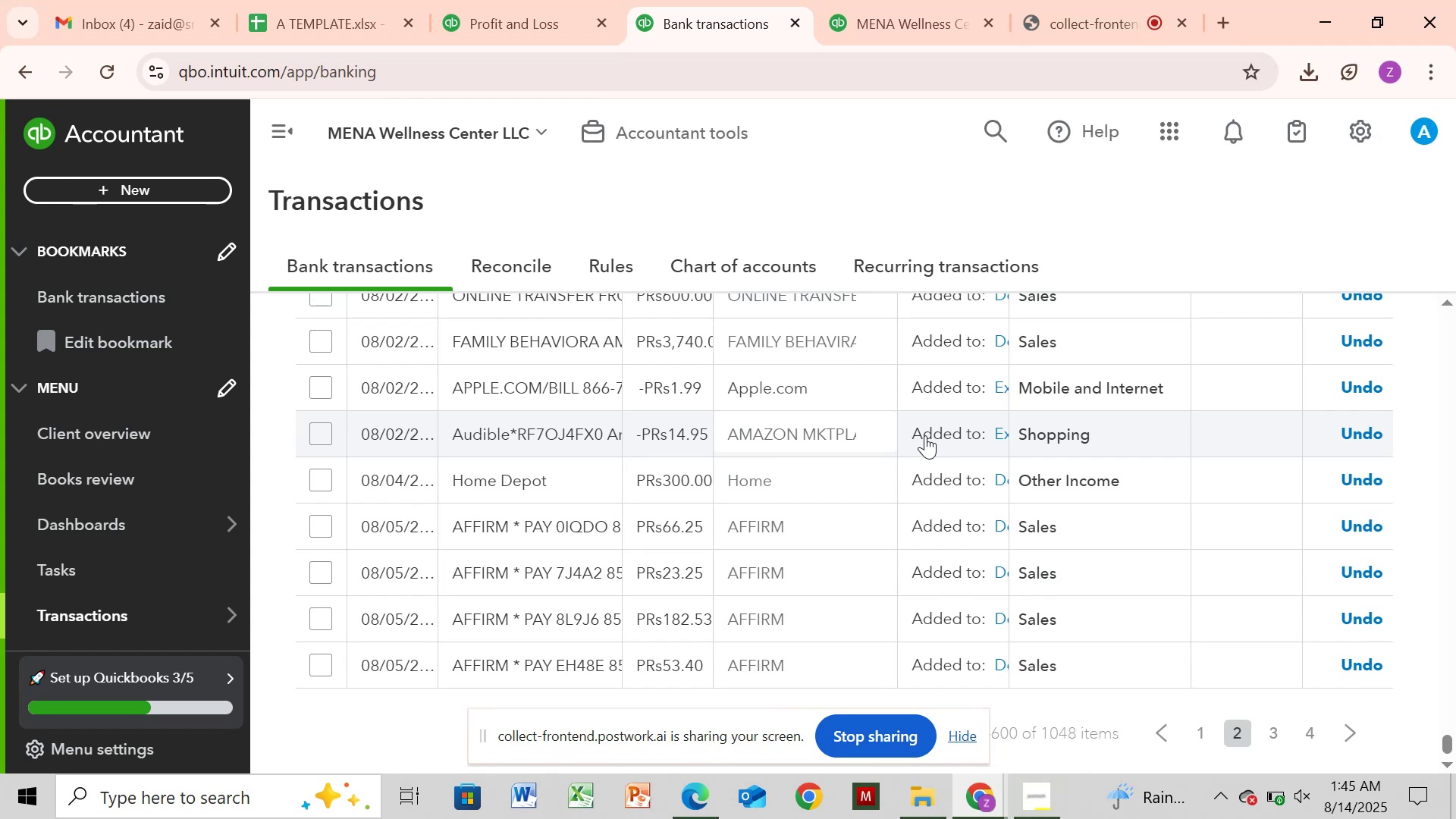 
left_click_drag(start_coordinate=[1447, 742], to_coordinate=[1447, 731])
 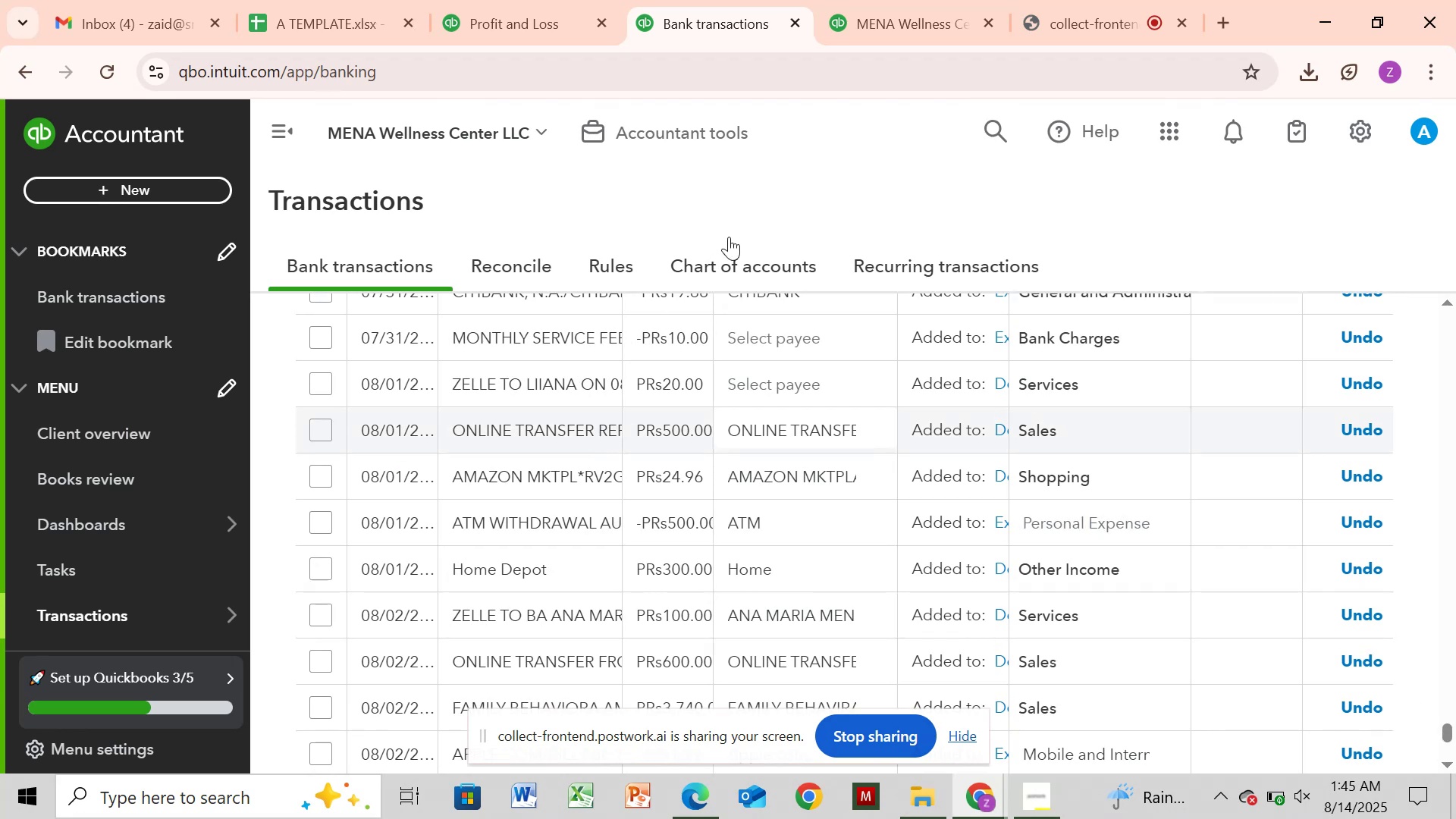 
mouse_move([748, 350])
 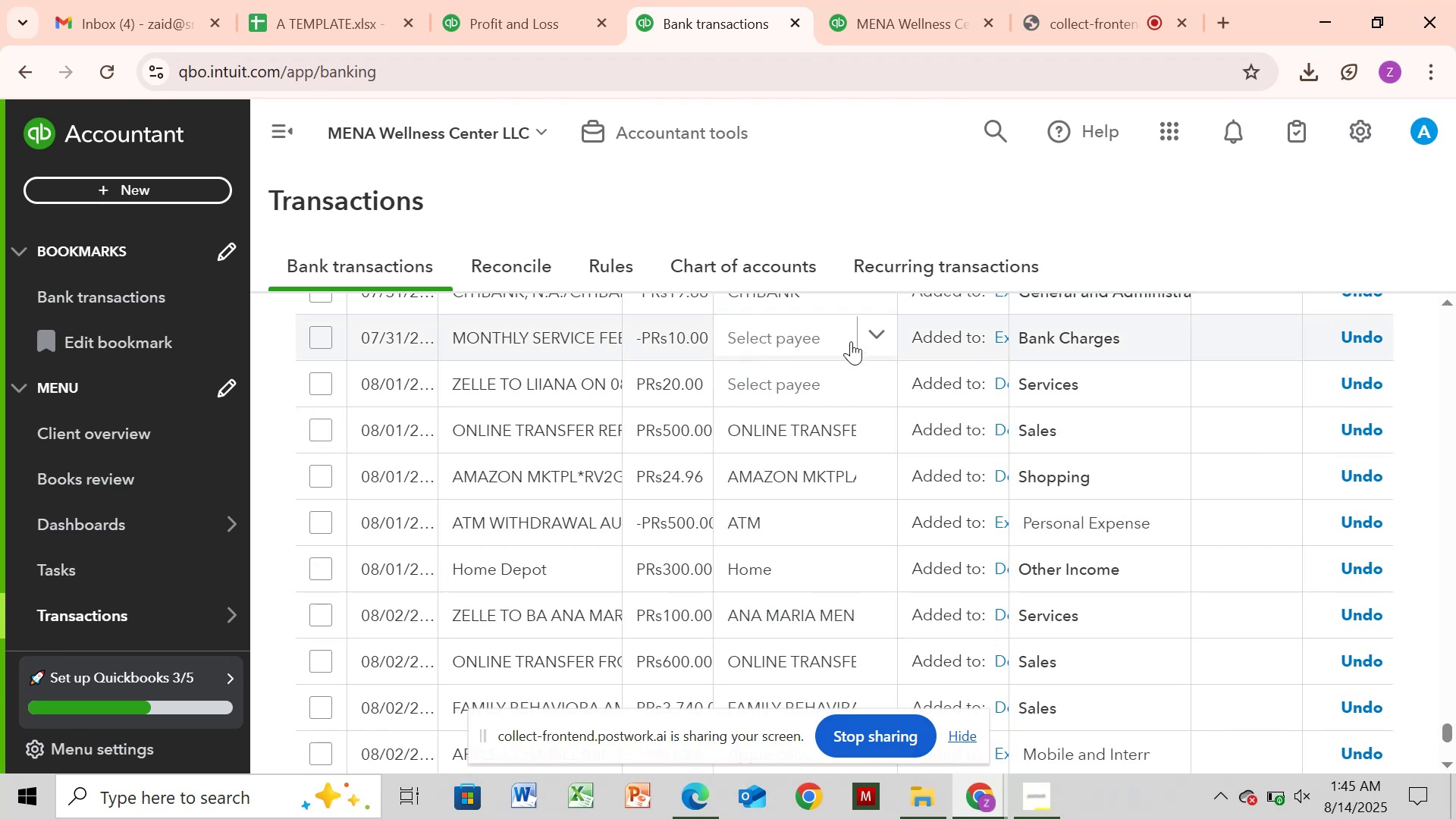 
left_click([864, 338])
 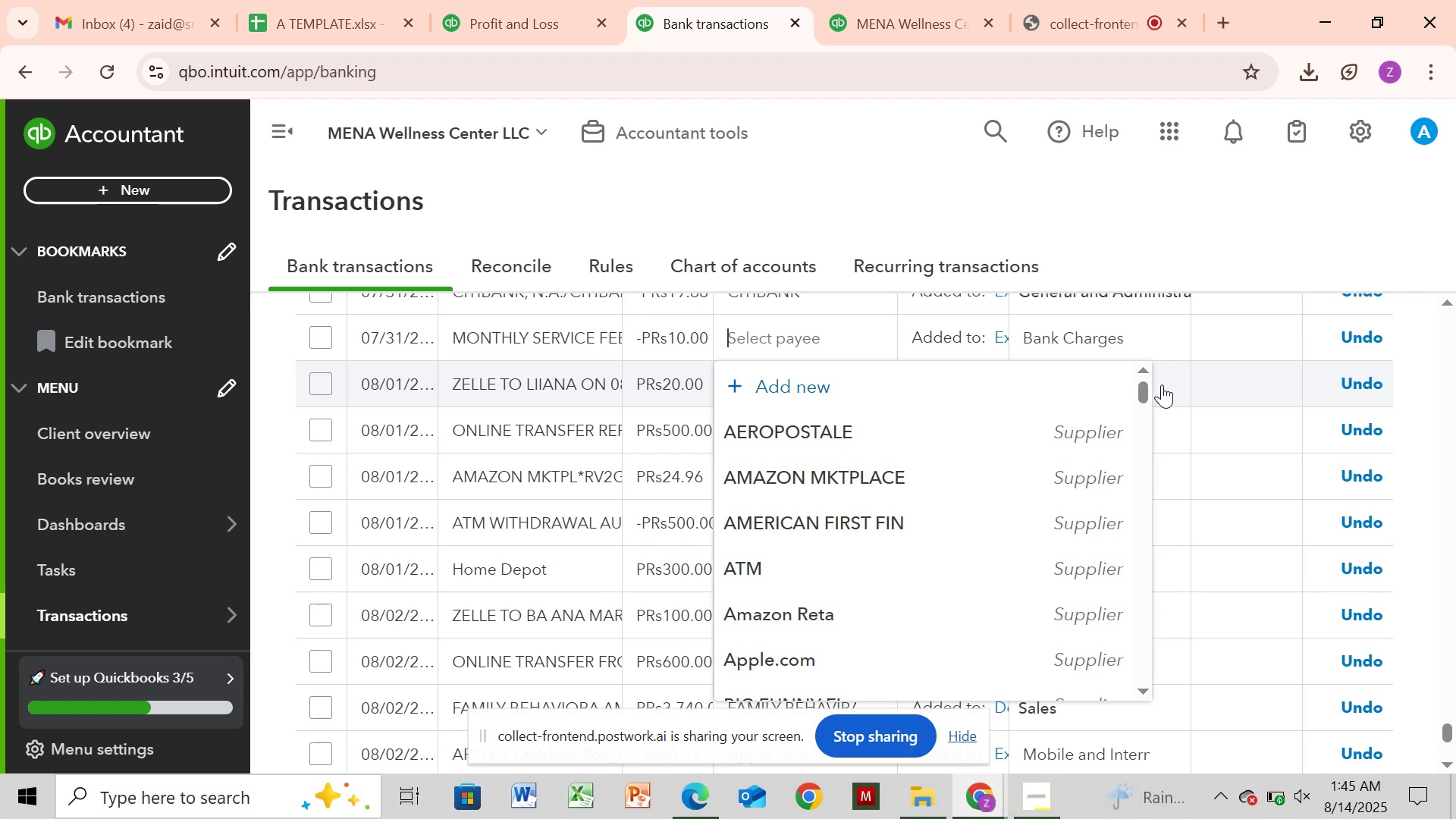 
left_click_drag(start_coordinate=[1148, 388], to_coordinate=[1145, 642])
 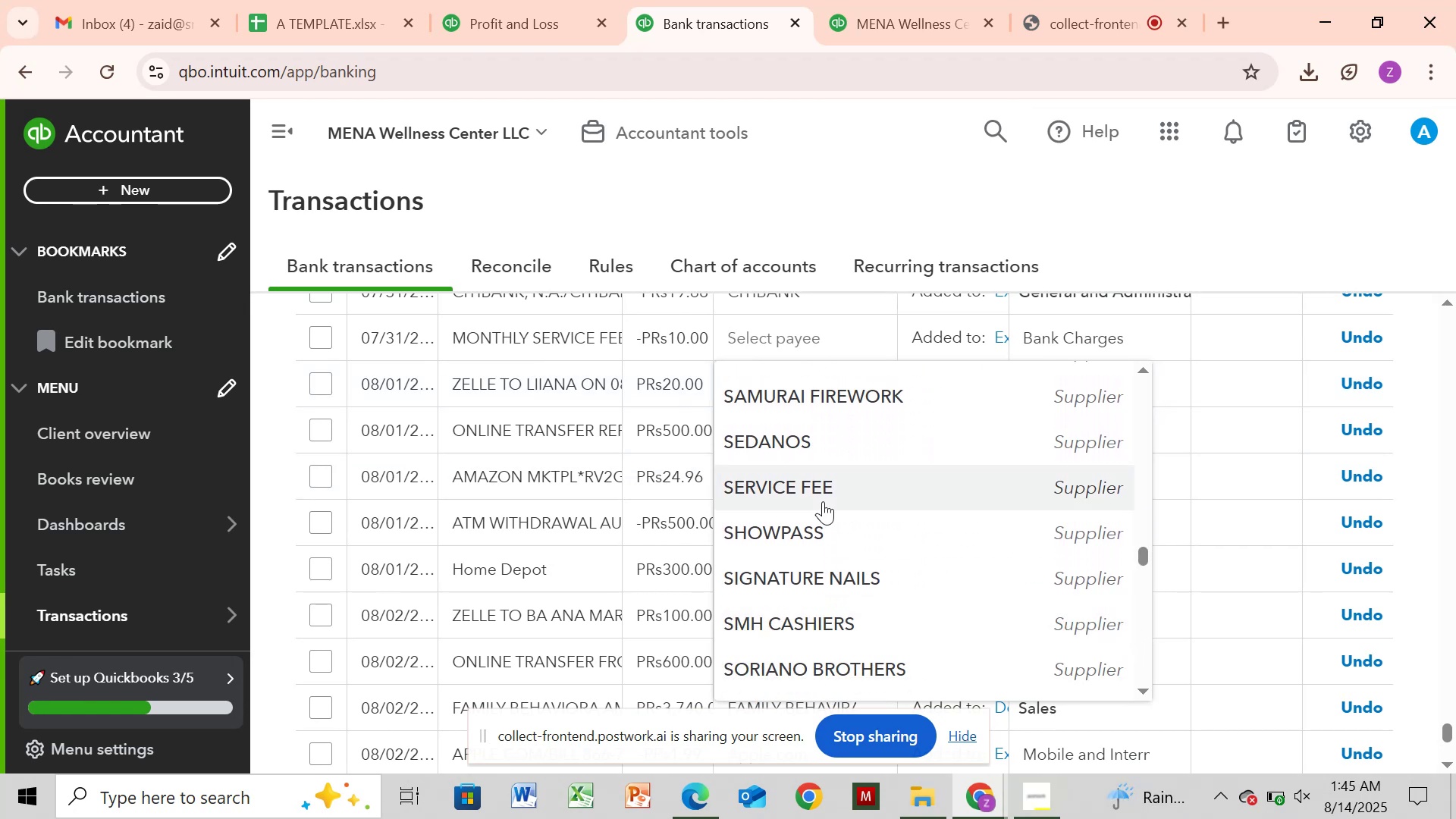 
left_click([825, 501])
 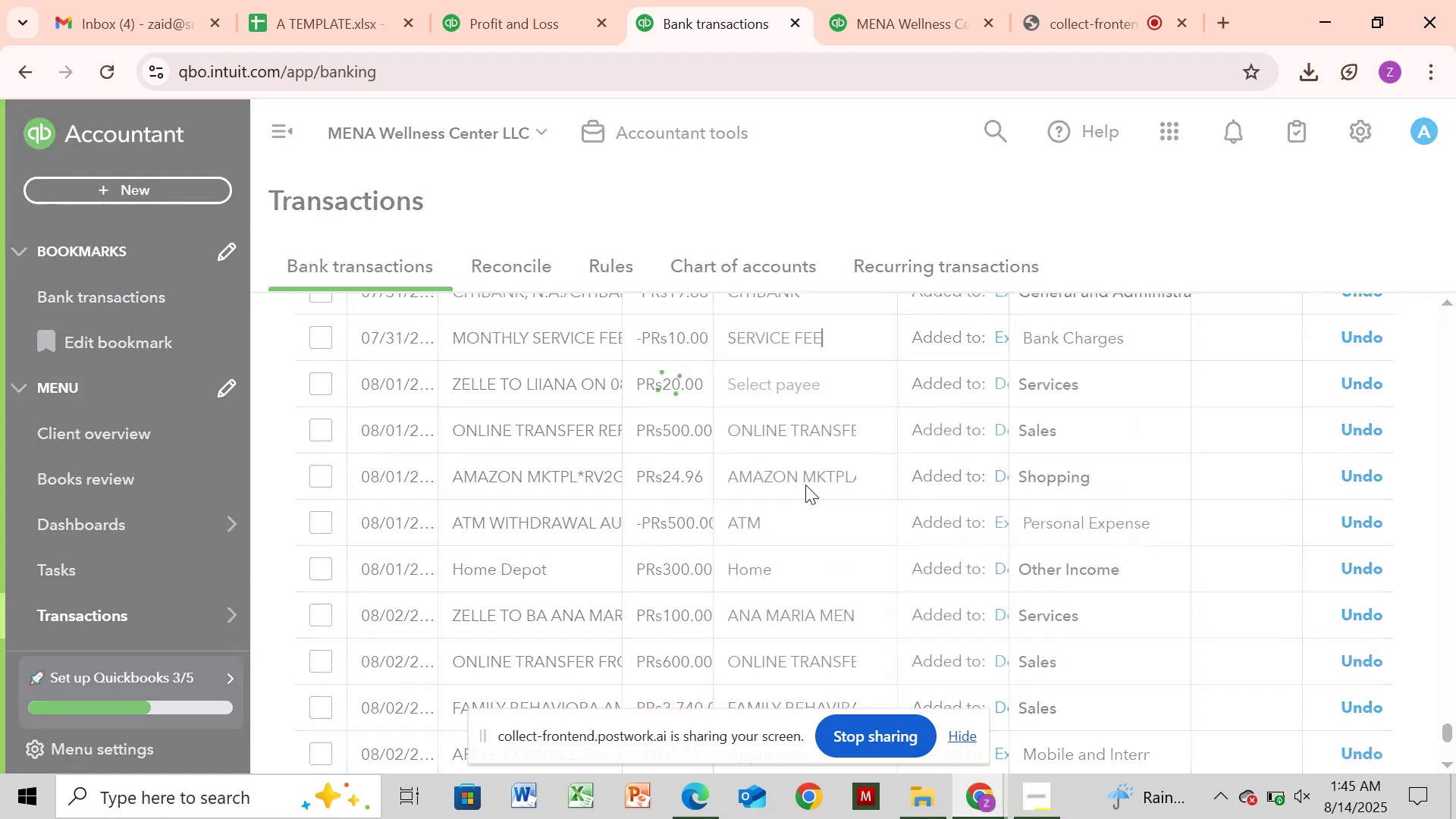 
wait(8.42)
 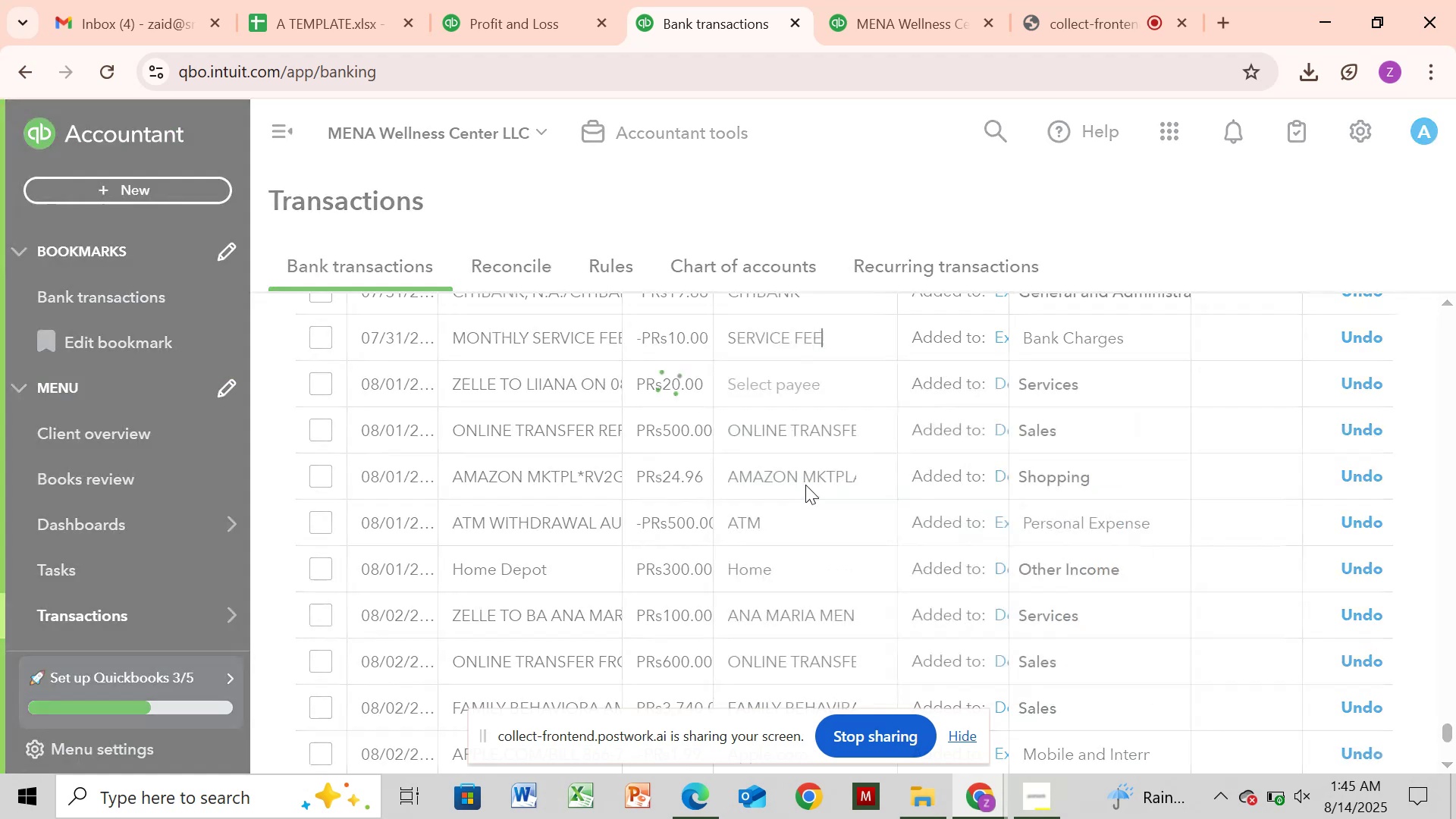 
mouse_move([855, 478])
 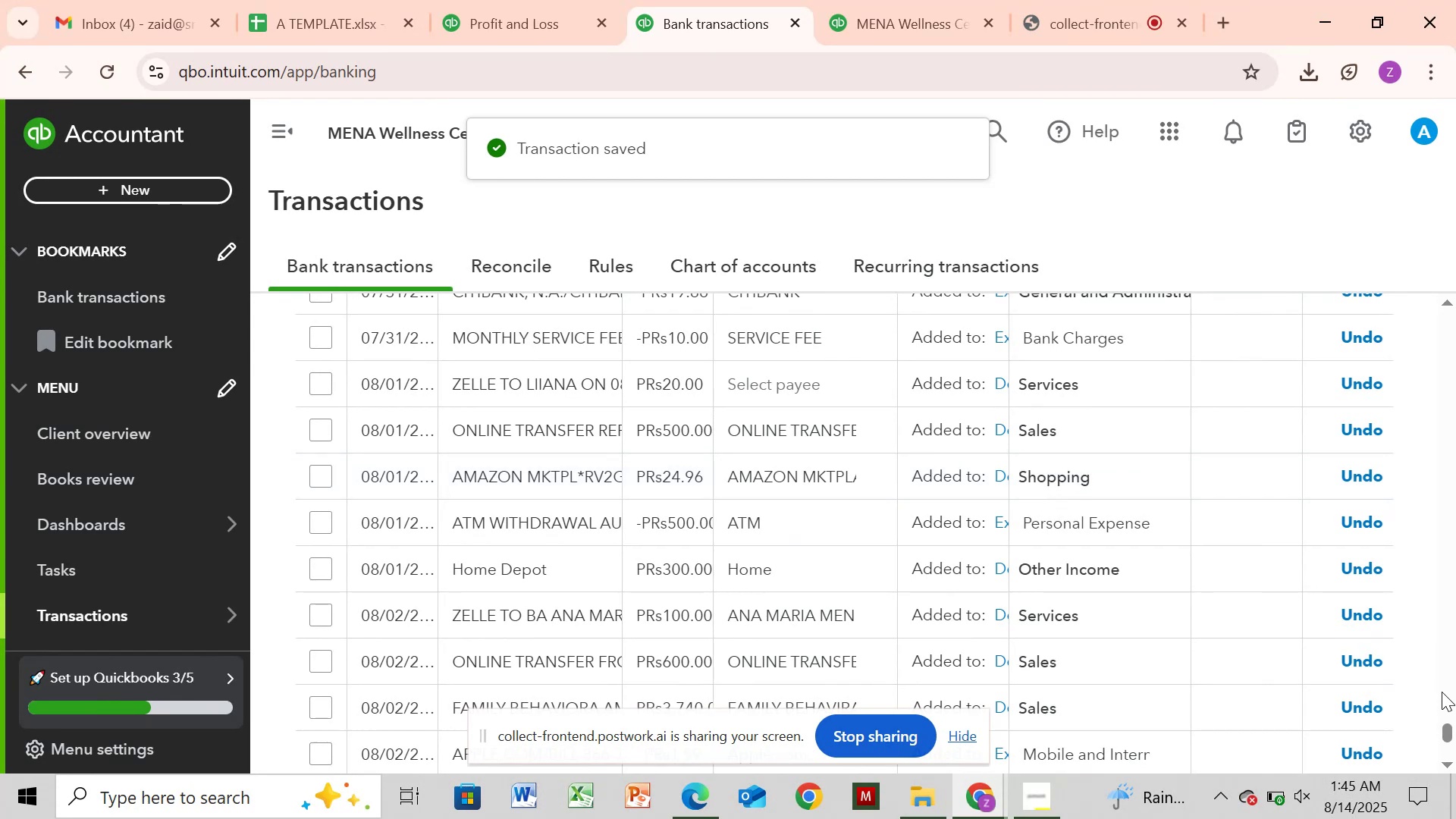 
left_click_drag(start_coordinate=[1443, 730], to_coordinate=[1451, 708])
 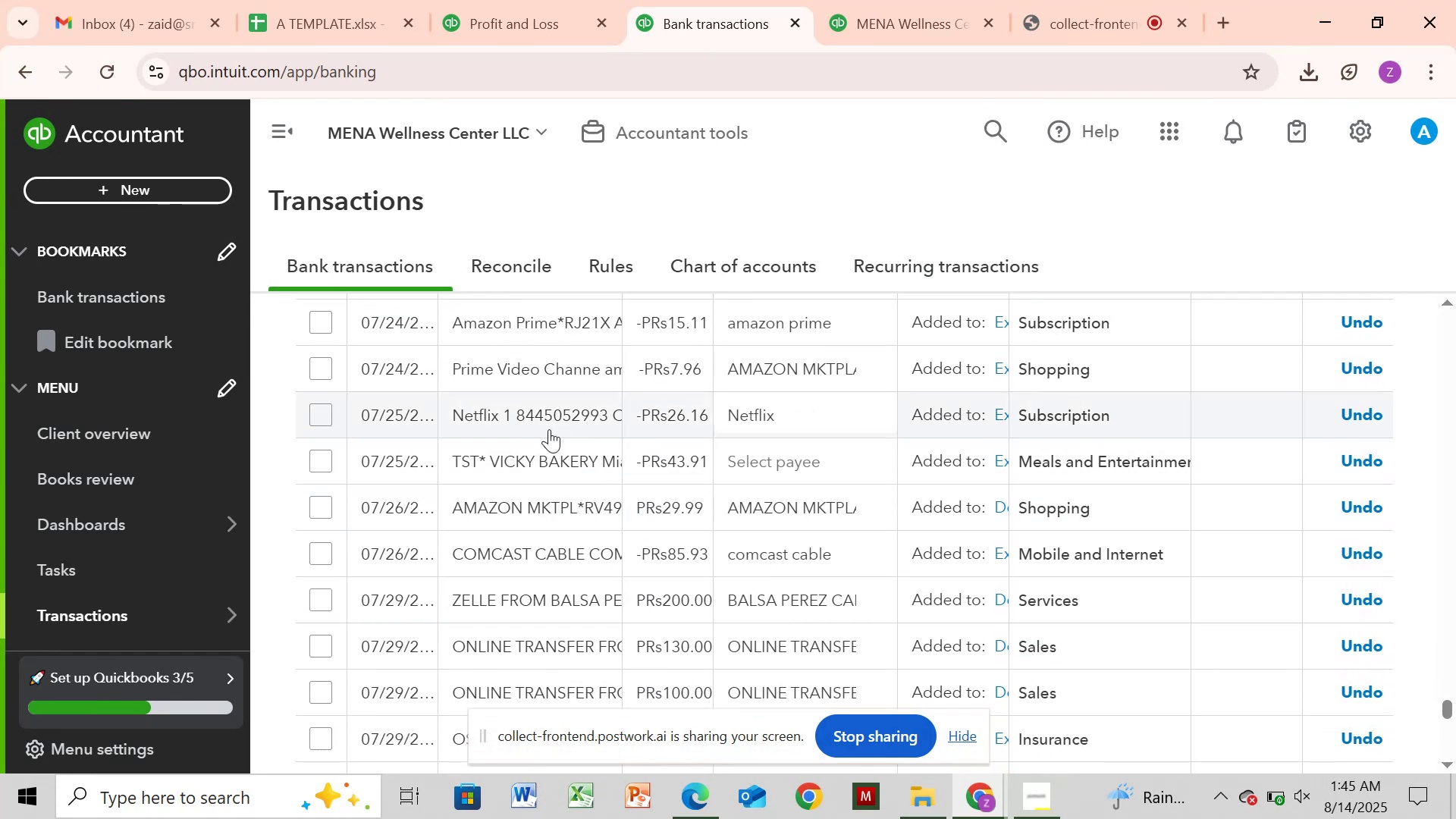 
left_click([554, 463])
 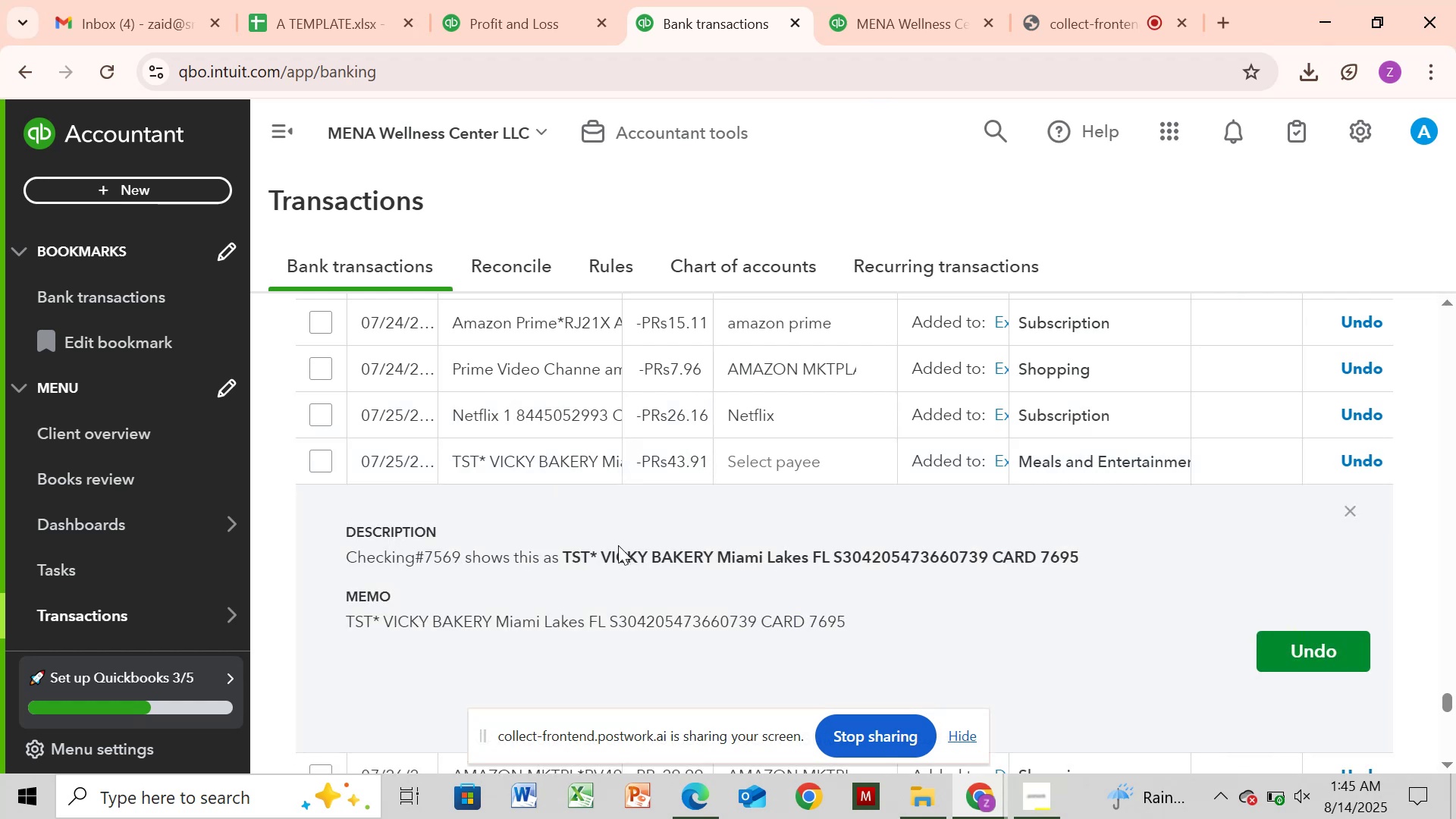 
left_click_drag(start_coordinate=[603, 557], to_coordinate=[710, 557])
 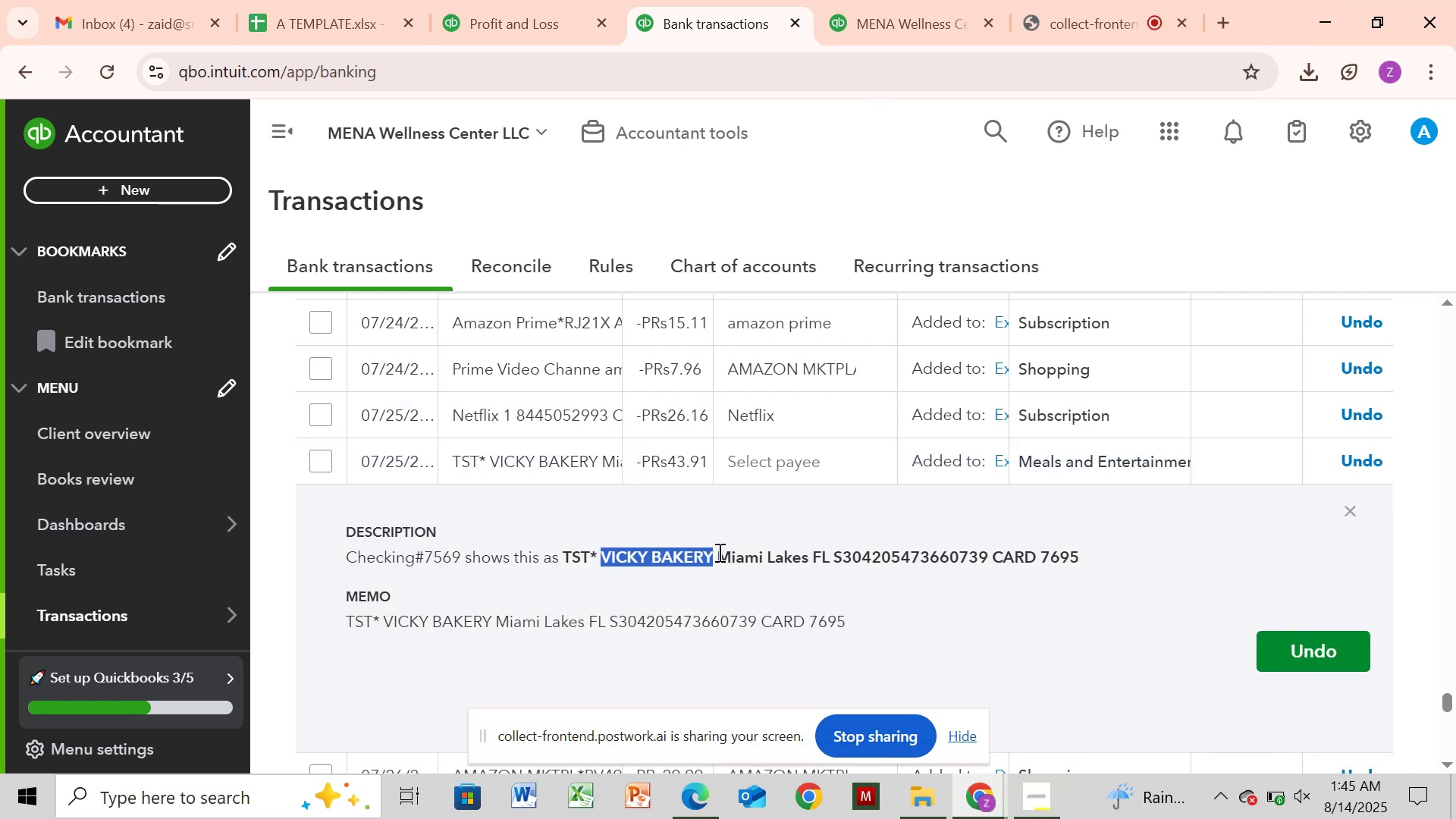 
key(Control+C)
 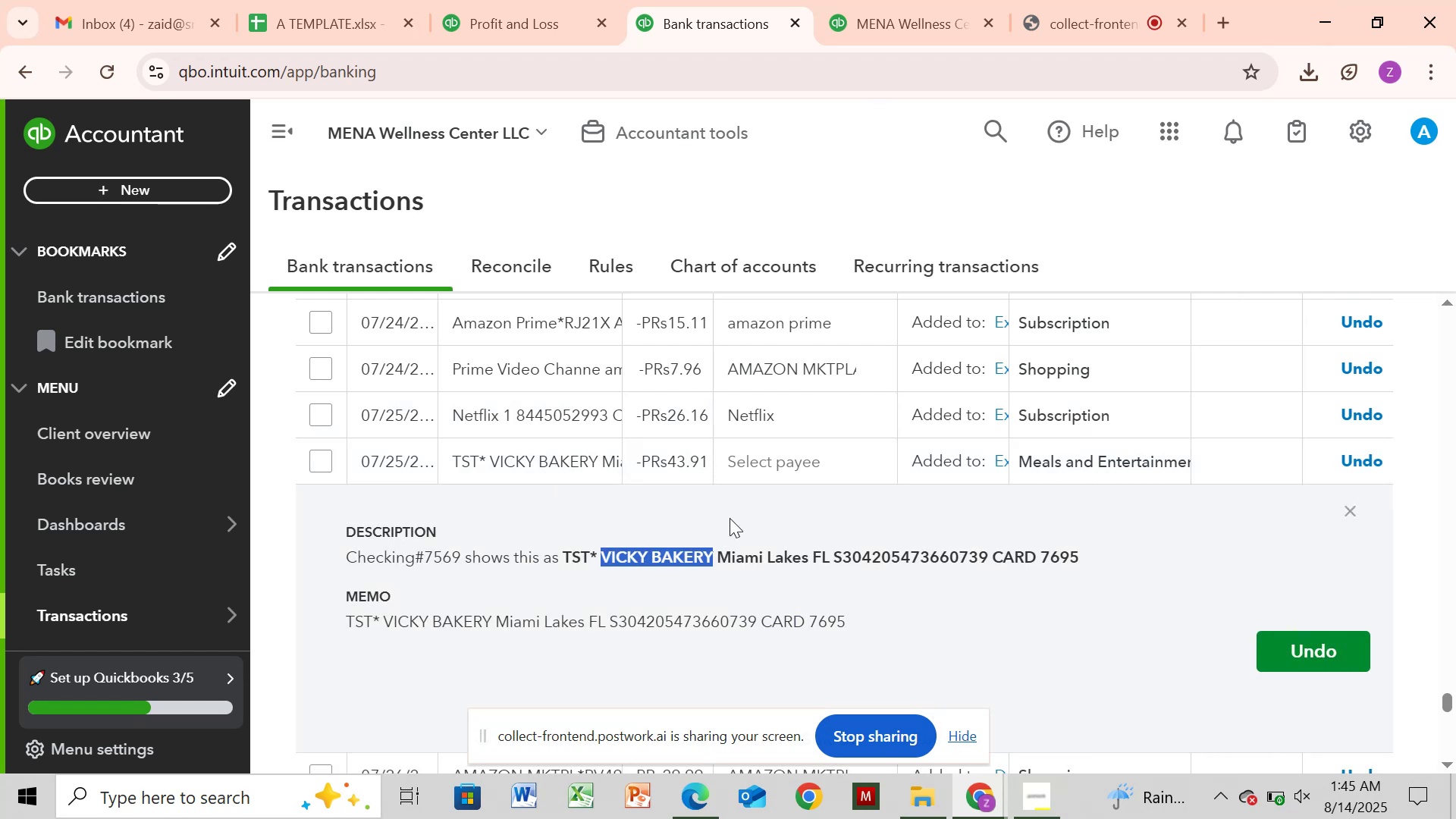 
left_click([765, 472])
 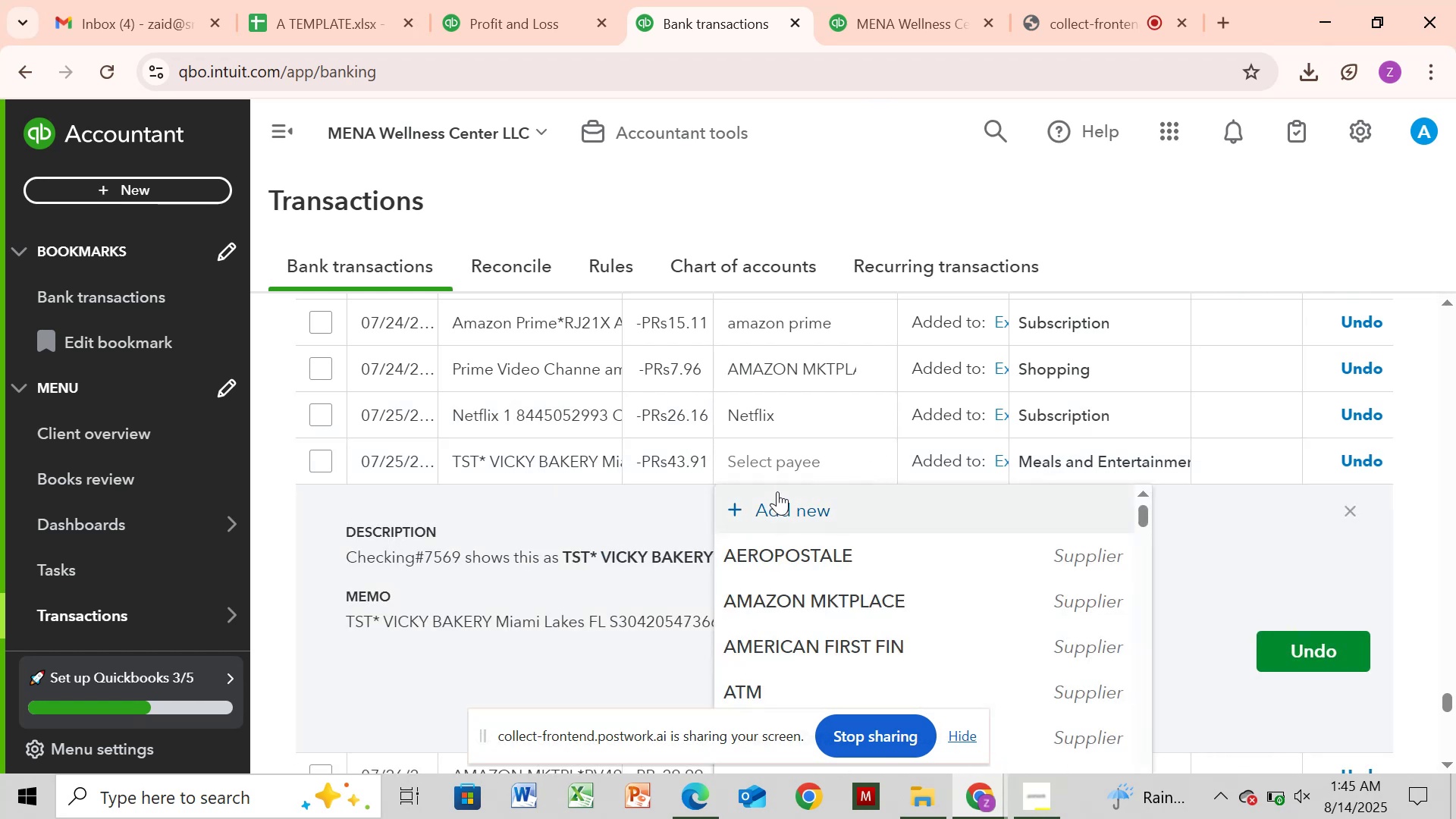 
left_click([778, 500])
 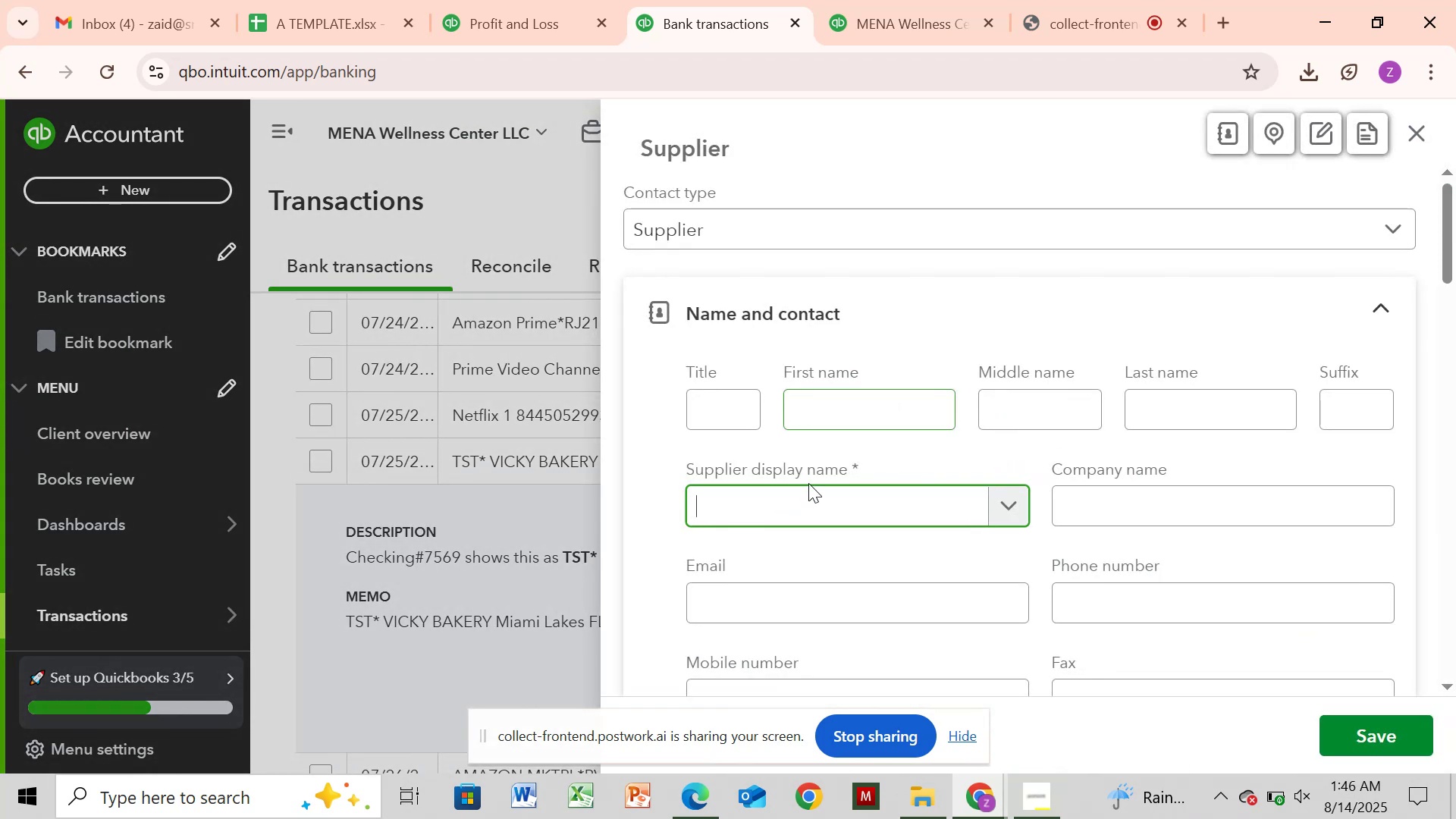 
key(Control+V)
 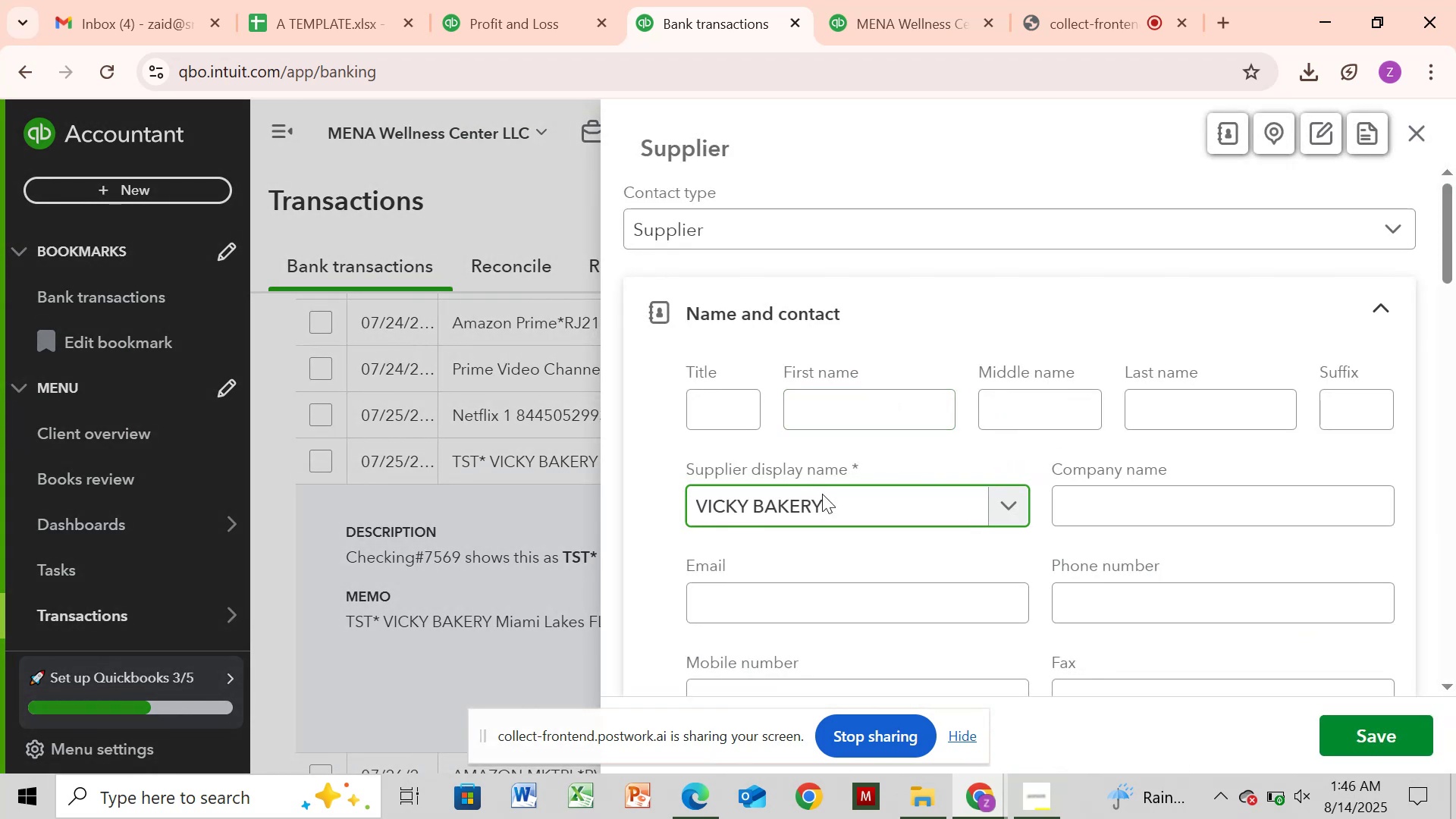 
left_click([1397, 742])
 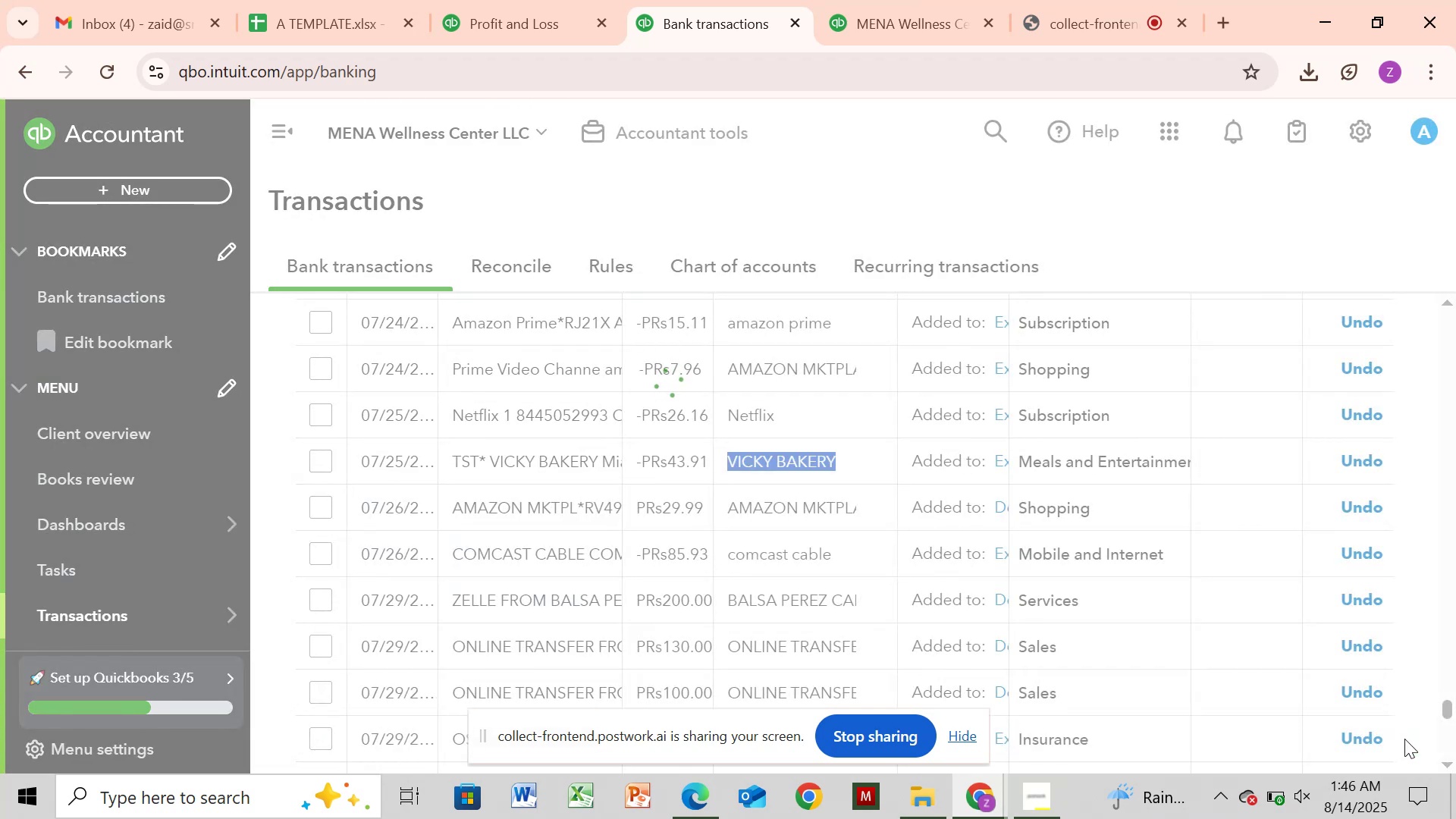 
wait(13.82)
 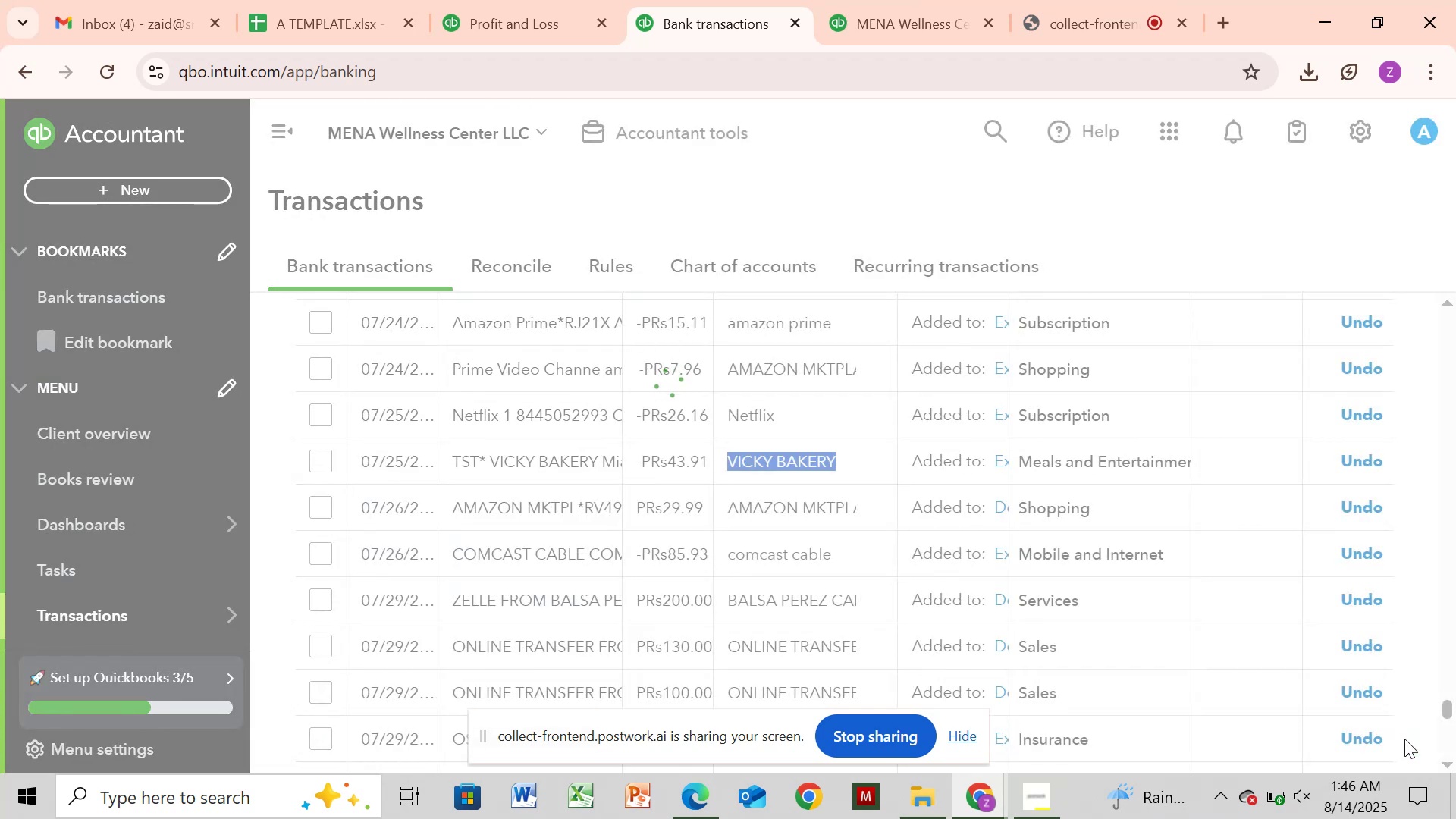 
left_click_drag(start_coordinate=[1445, 714], to_coordinate=[1455, 598])
 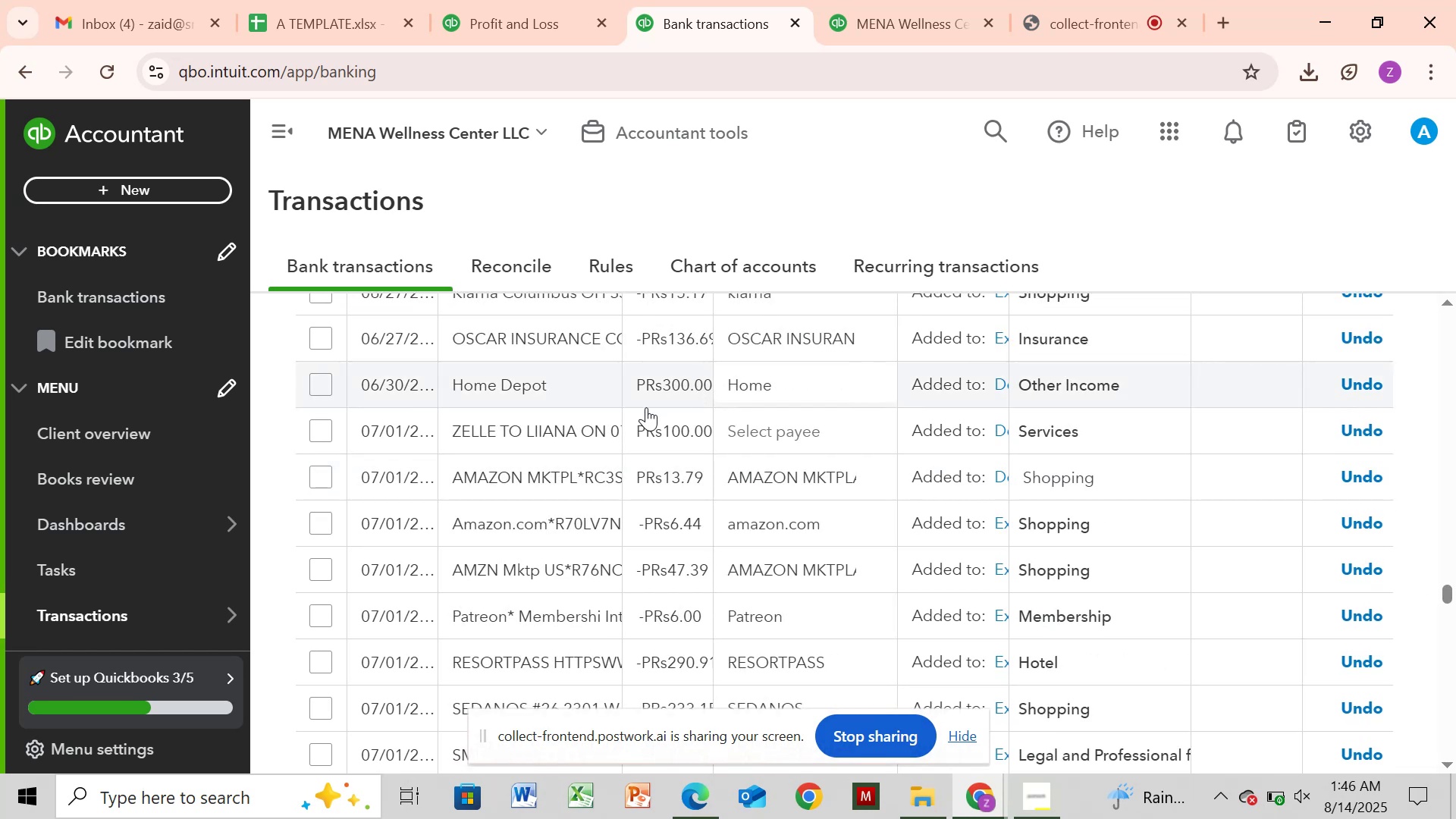 
mouse_move([594, 441])
 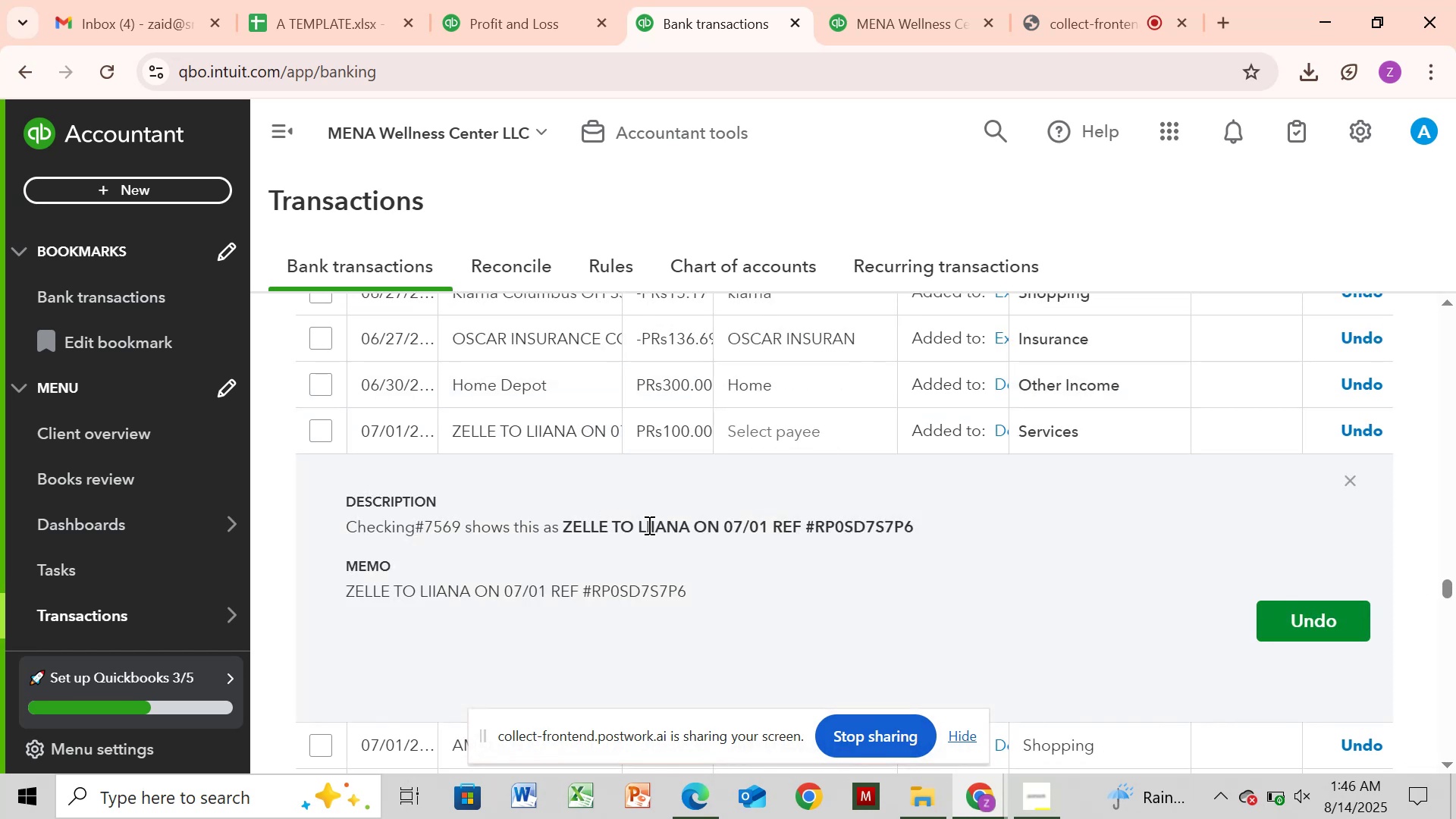 
left_click_drag(start_coordinate=[639, 524], to_coordinate=[693, 525])
 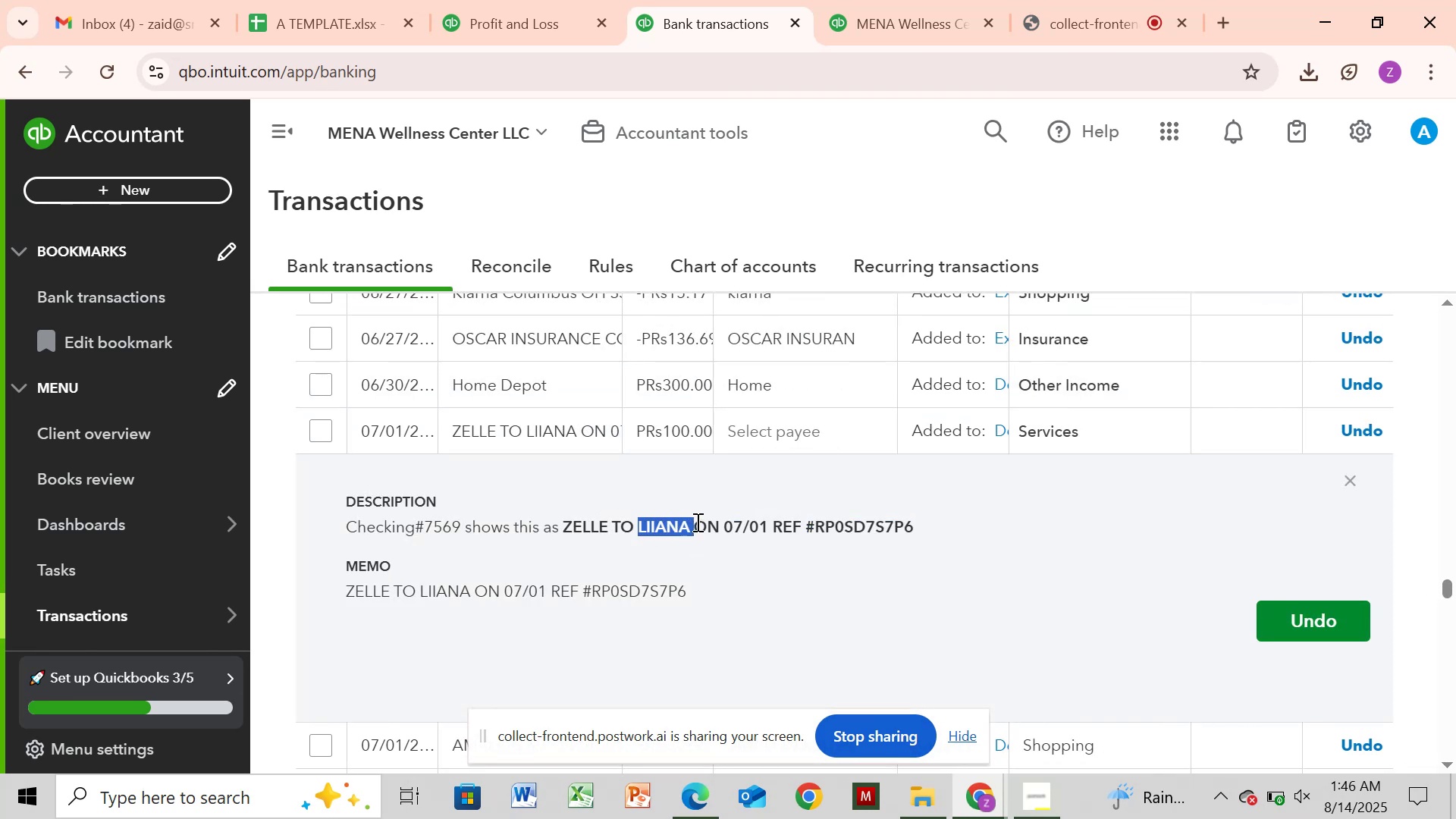 
key(Control+C)
 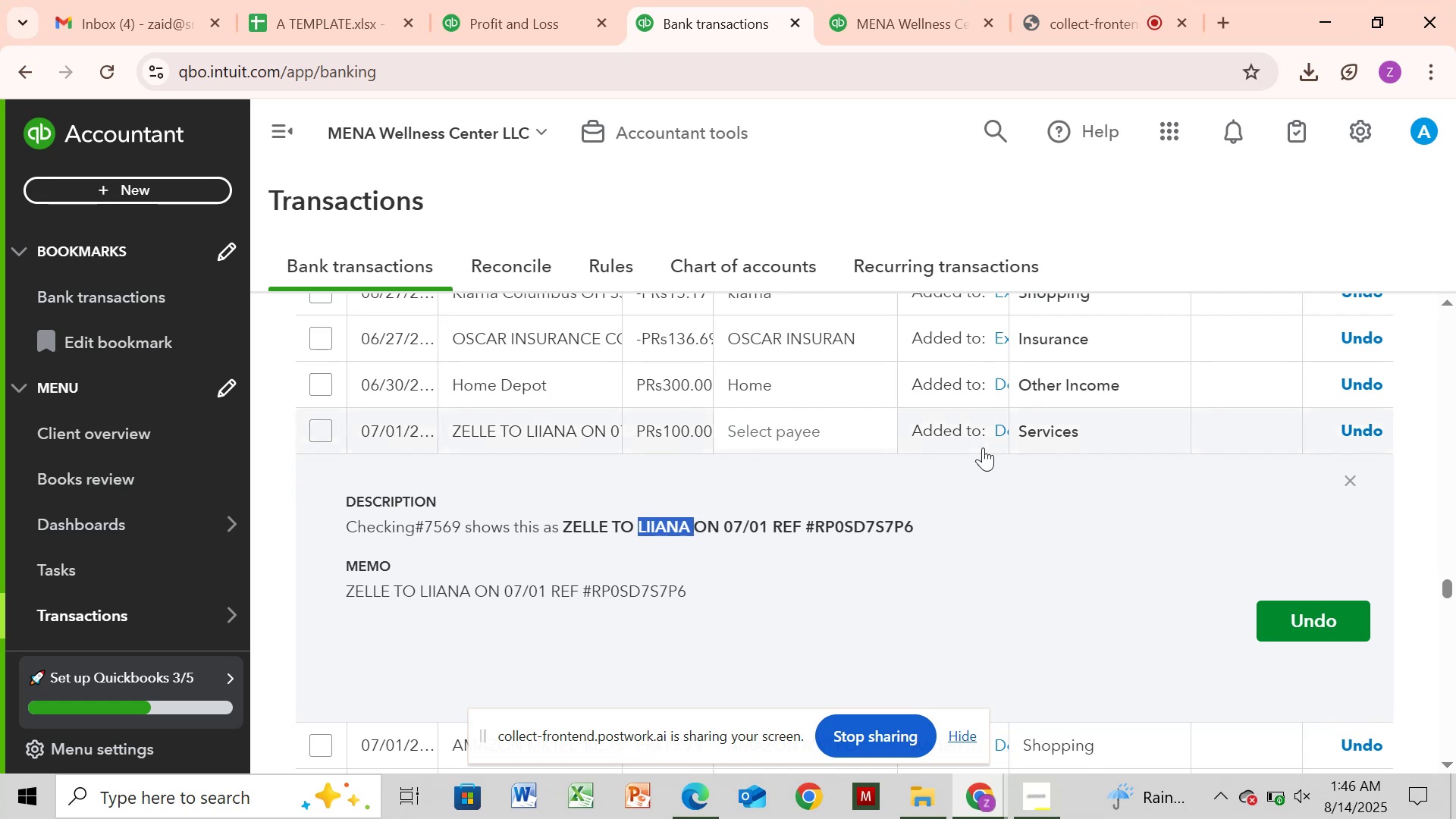 
left_click([862, 438])
 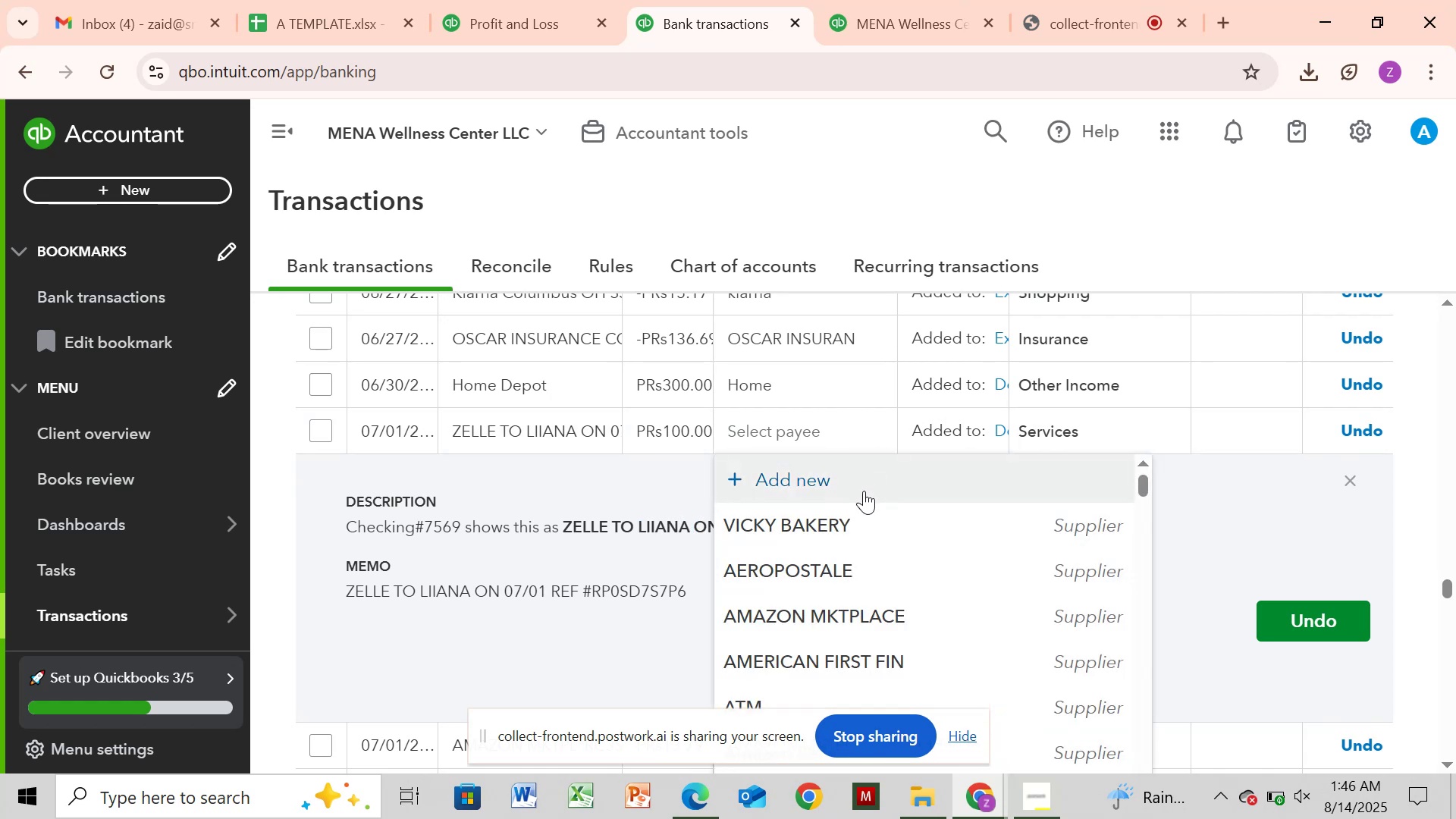 
left_click([864, 491])
 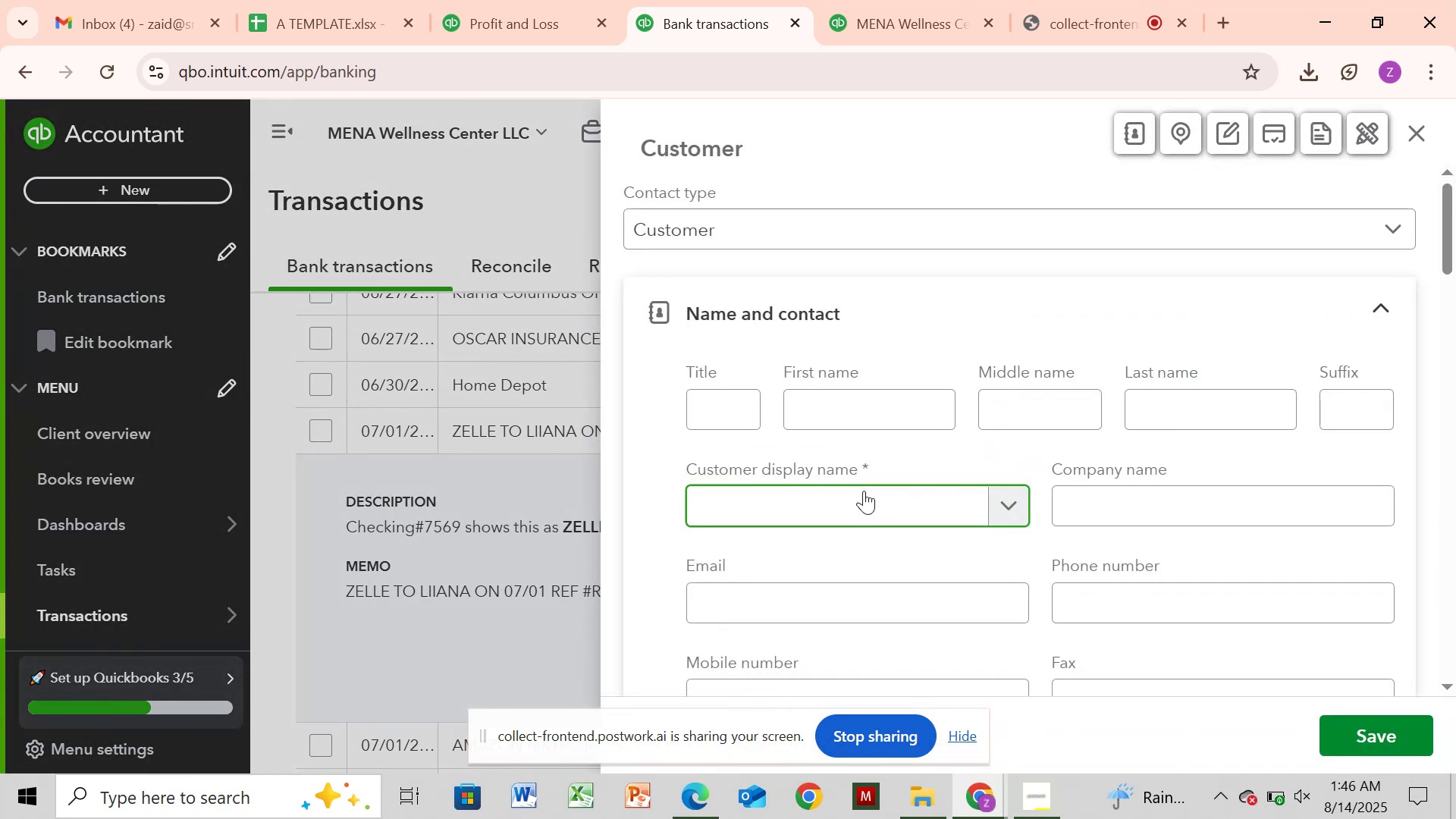 
key(Control+V)
 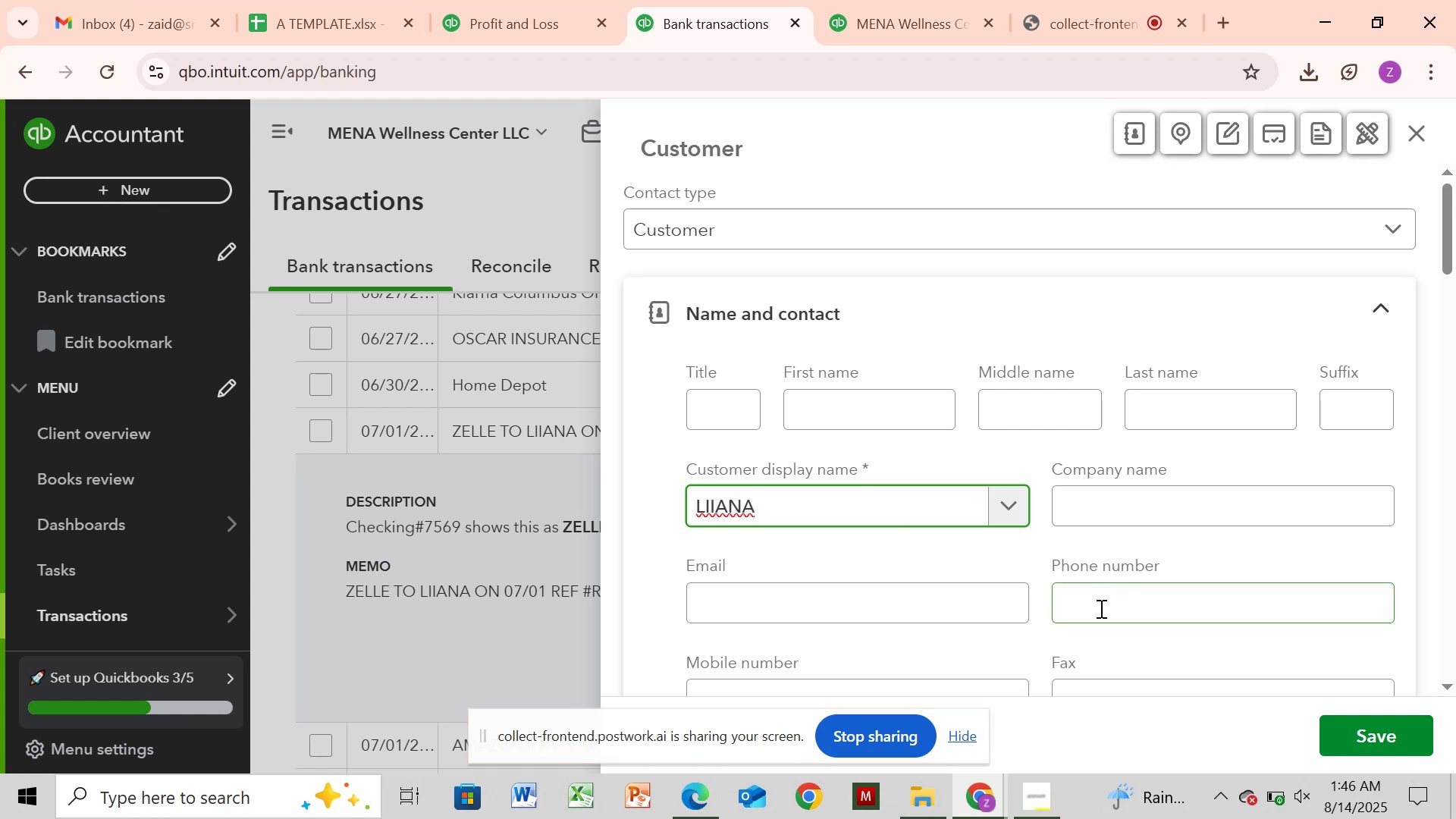 
left_click([1348, 741])
 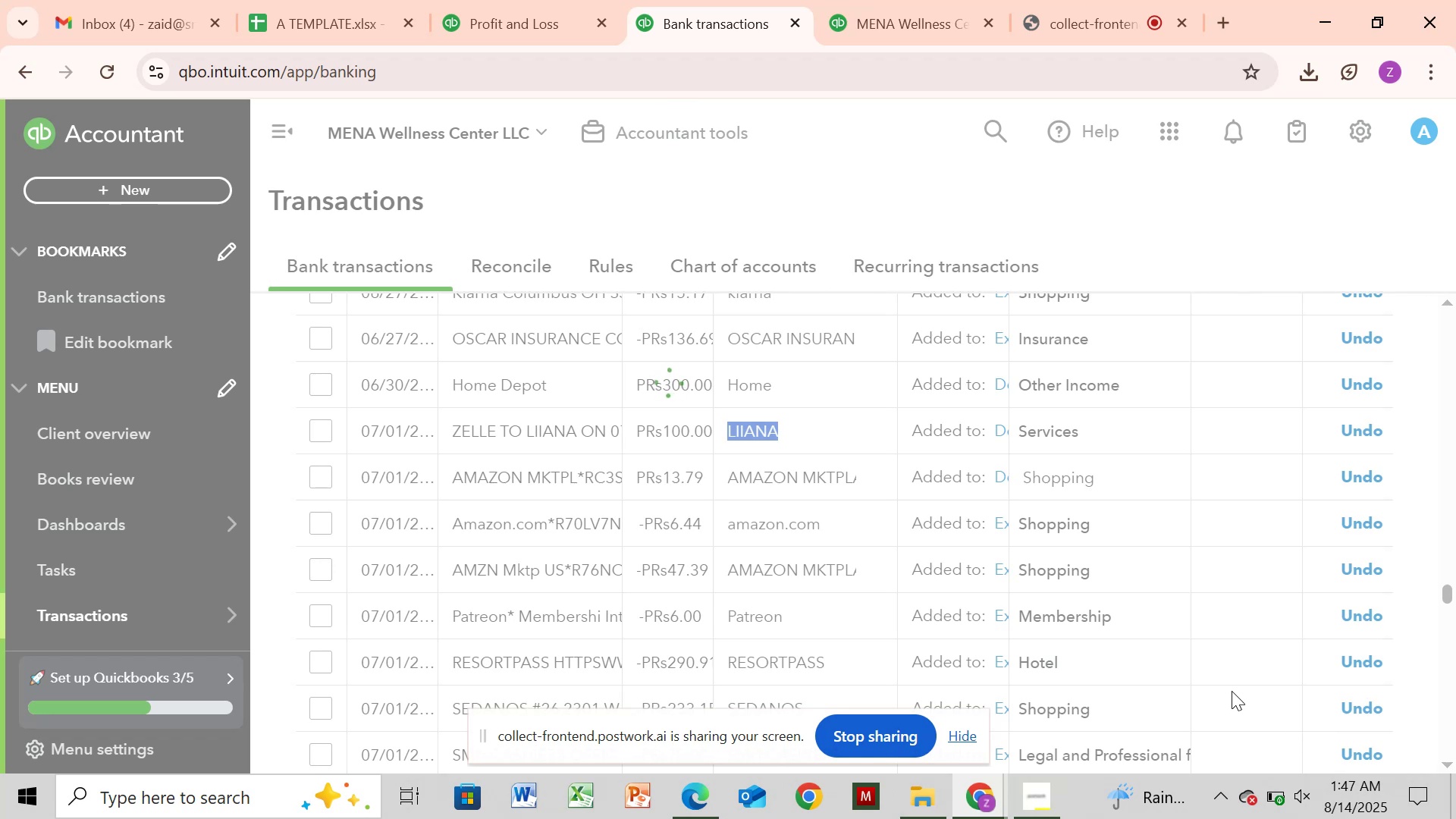 
wait(14.71)
 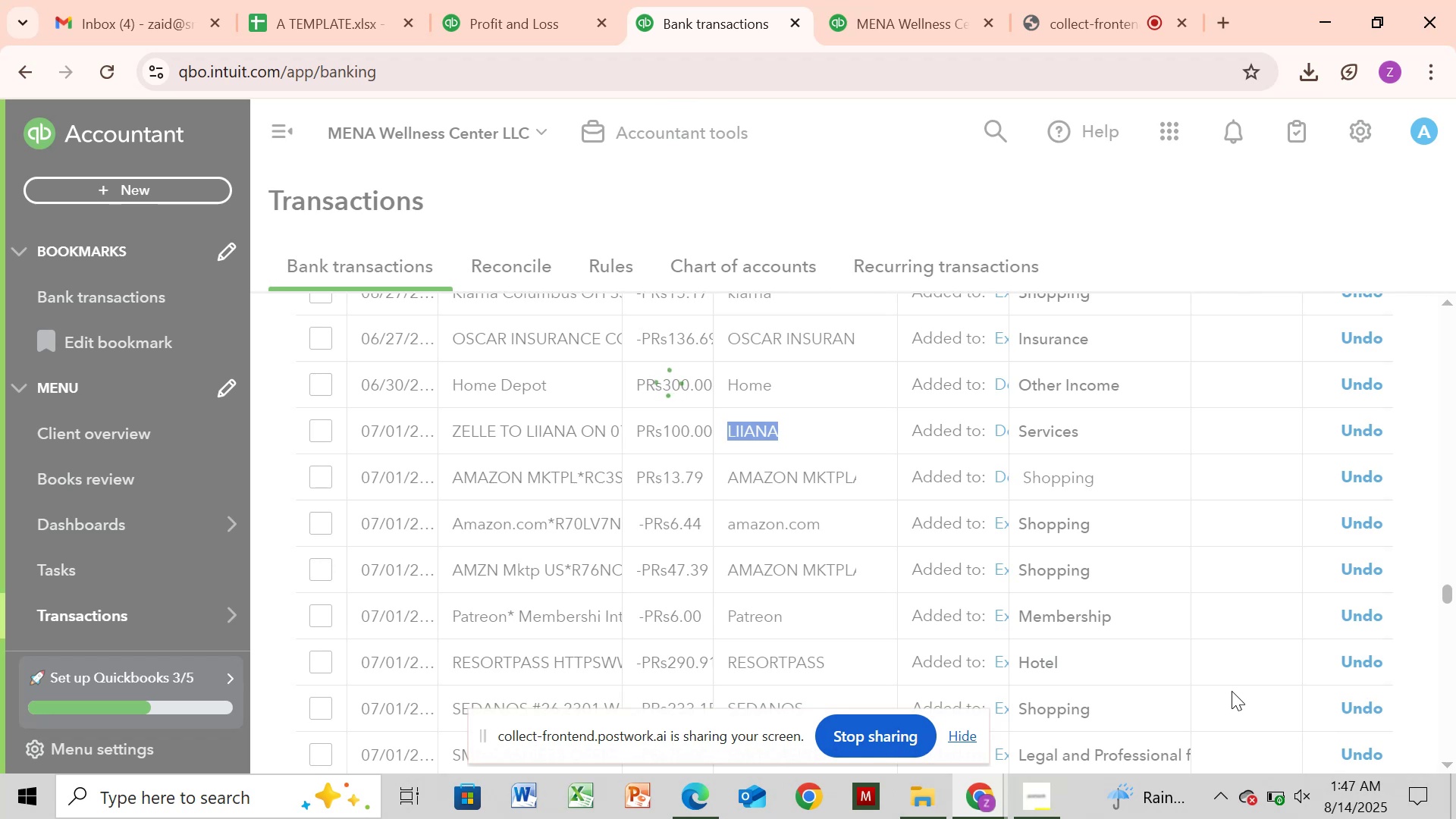 
left_click_drag(start_coordinate=[1447, 590], to_coordinate=[1447, 609])
 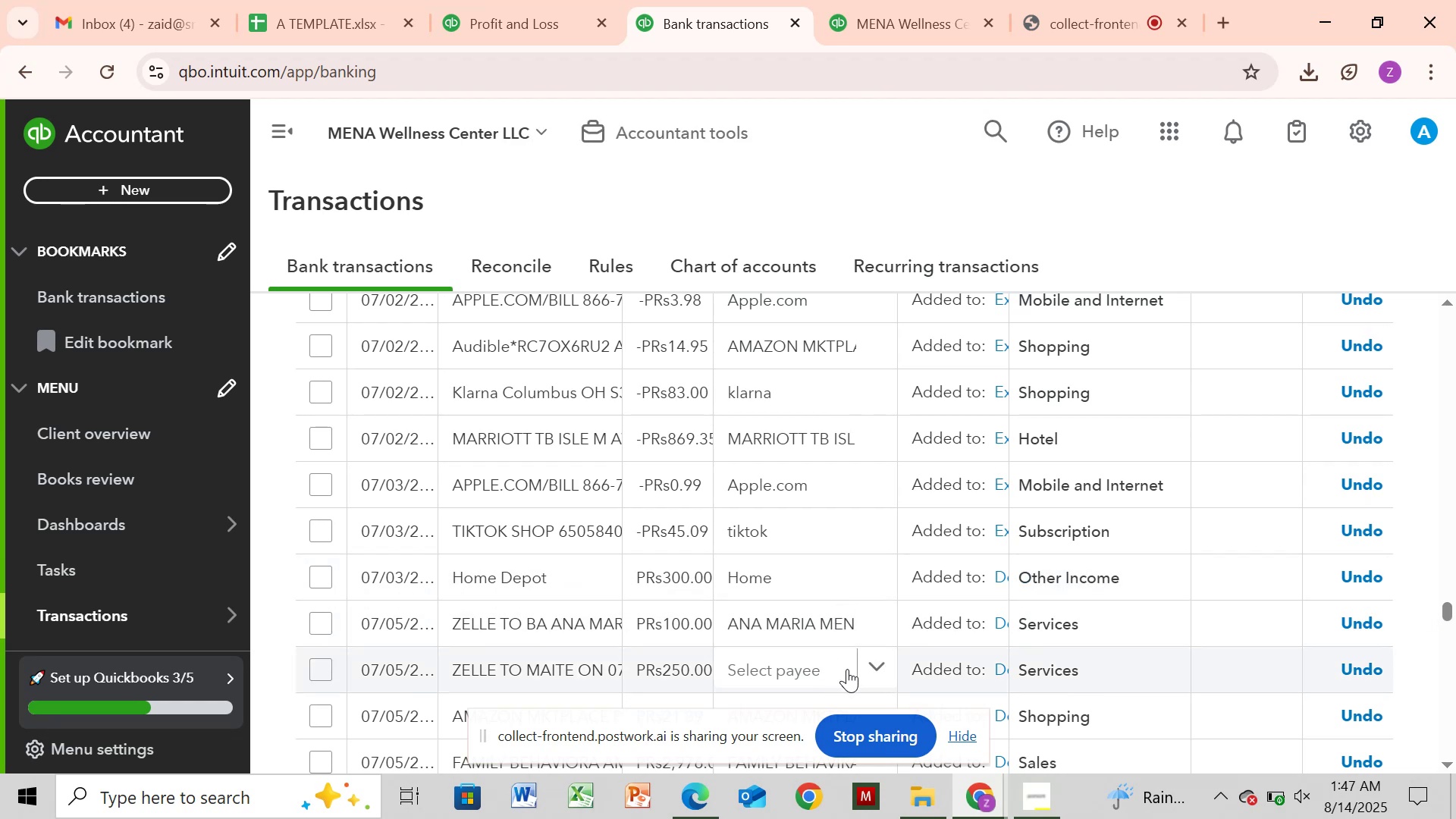 
left_click([865, 662])
 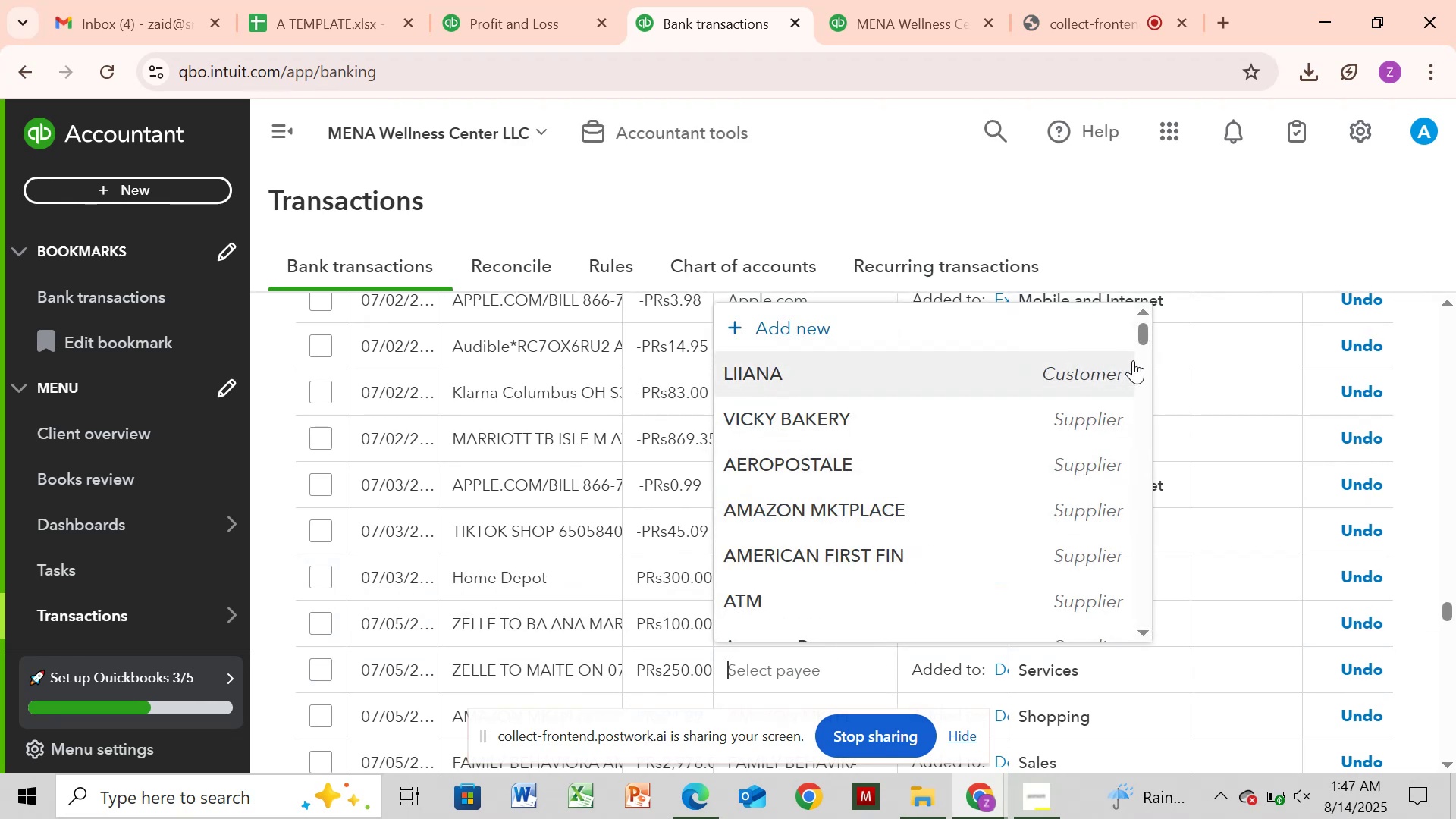 
left_click_drag(start_coordinate=[1139, 330], to_coordinate=[1172, 613])
 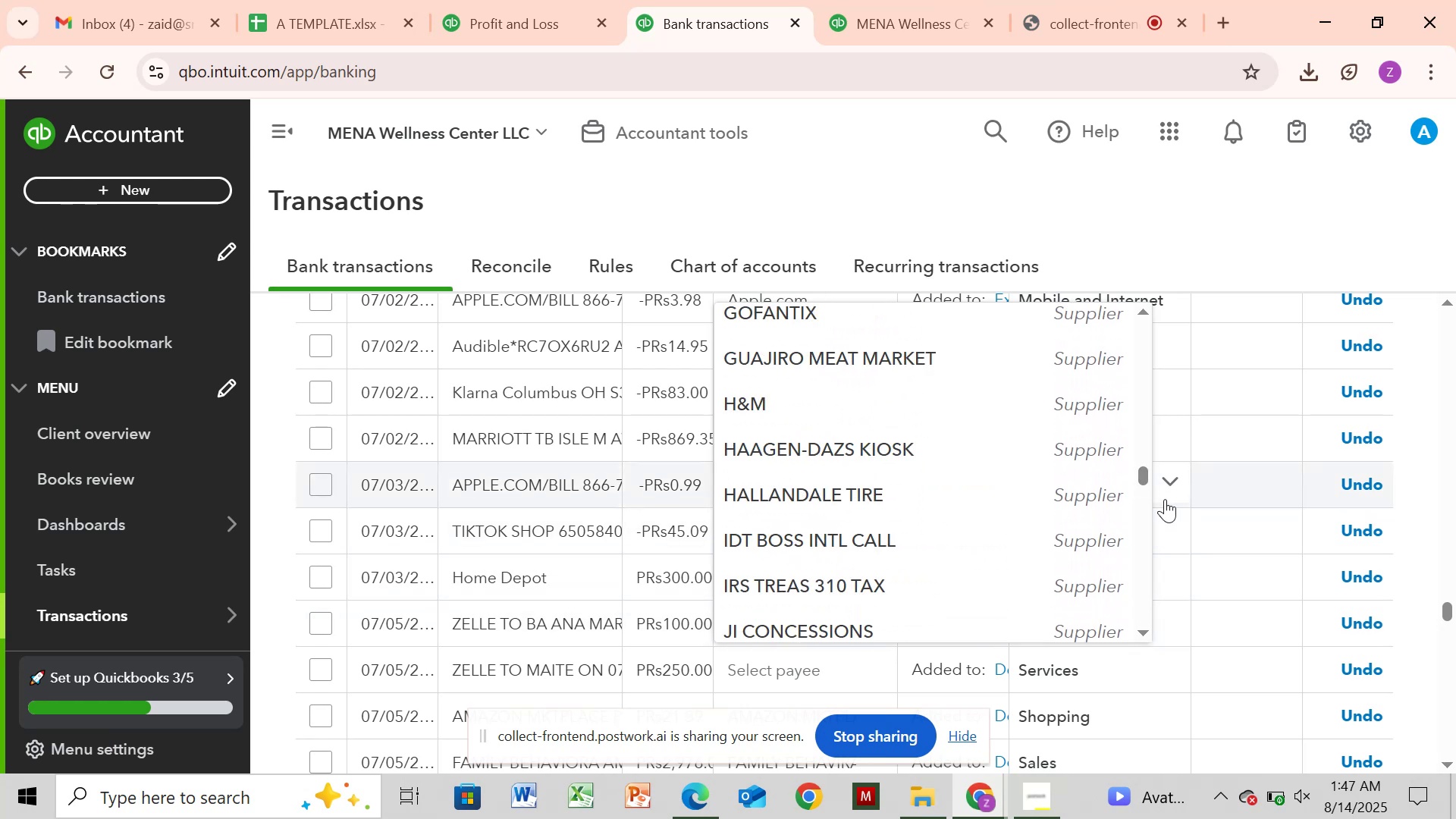 
left_click_drag(start_coordinate=[1146, 474], to_coordinate=[1132, 635])
 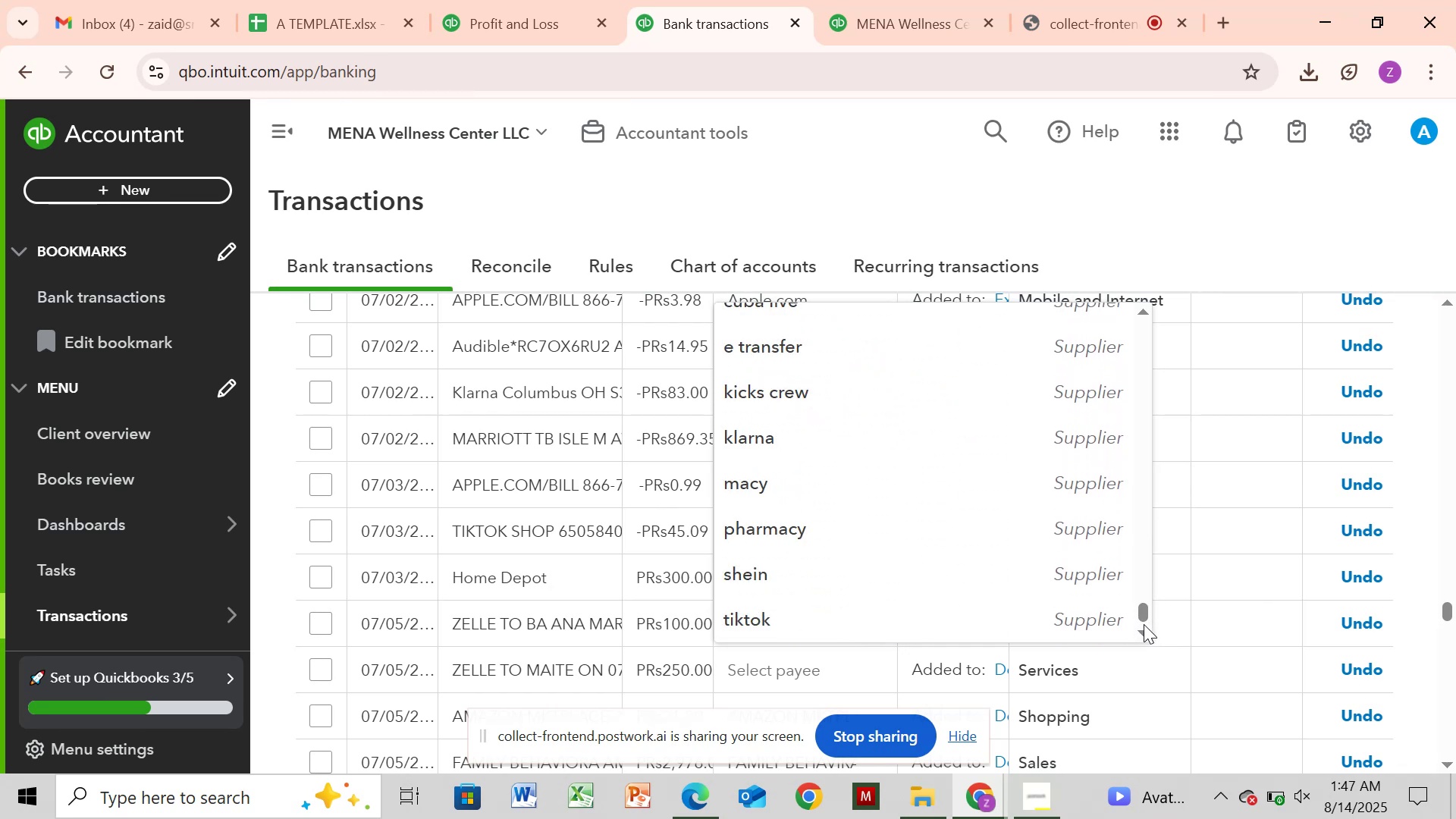 
left_click_drag(start_coordinate=[1144, 618], to_coordinate=[1160, 529])
 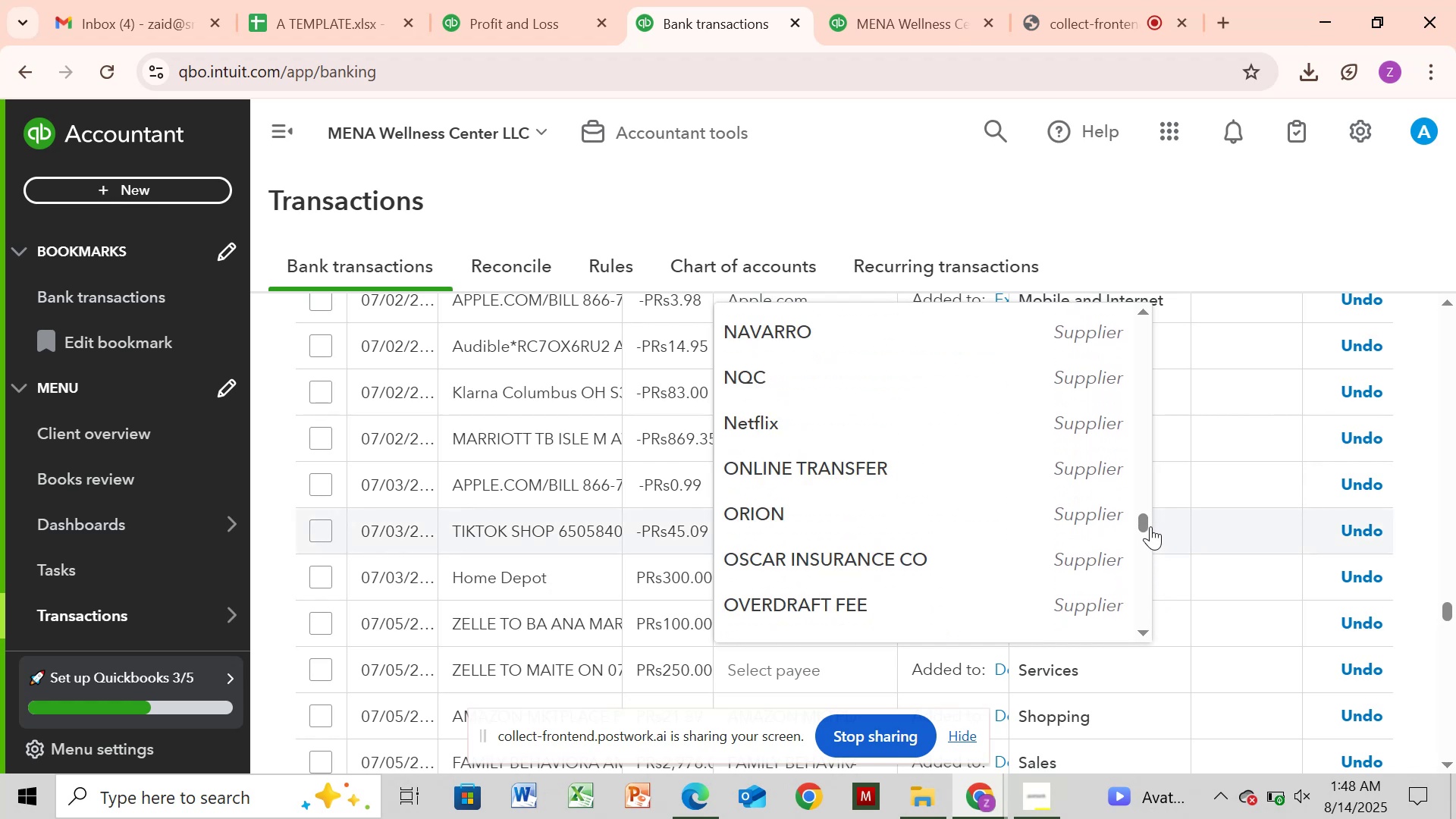 
left_click_drag(start_coordinate=[1148, 525], to_coordinate=[1167, 379])
 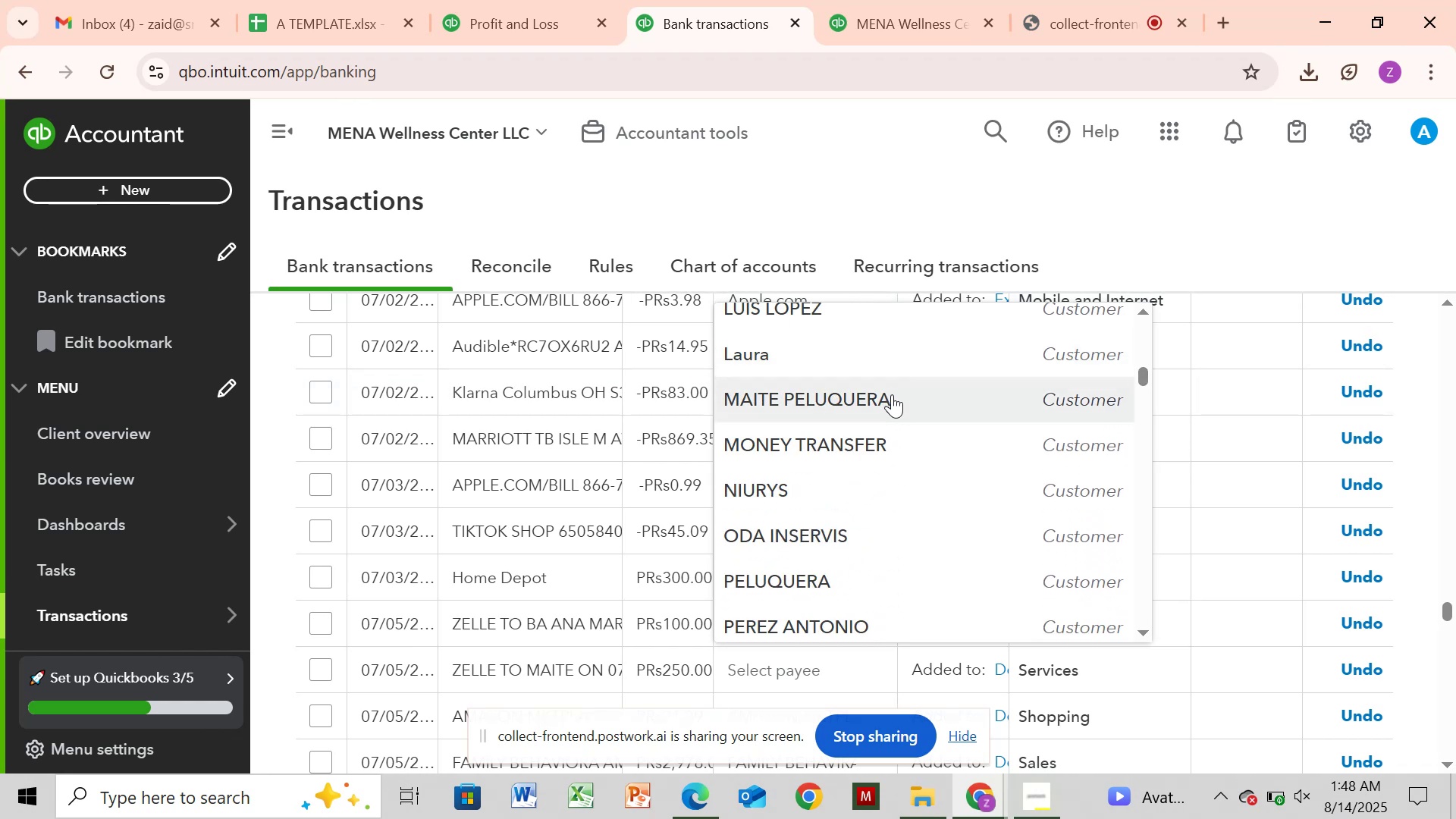 
left_click([892, 395])
 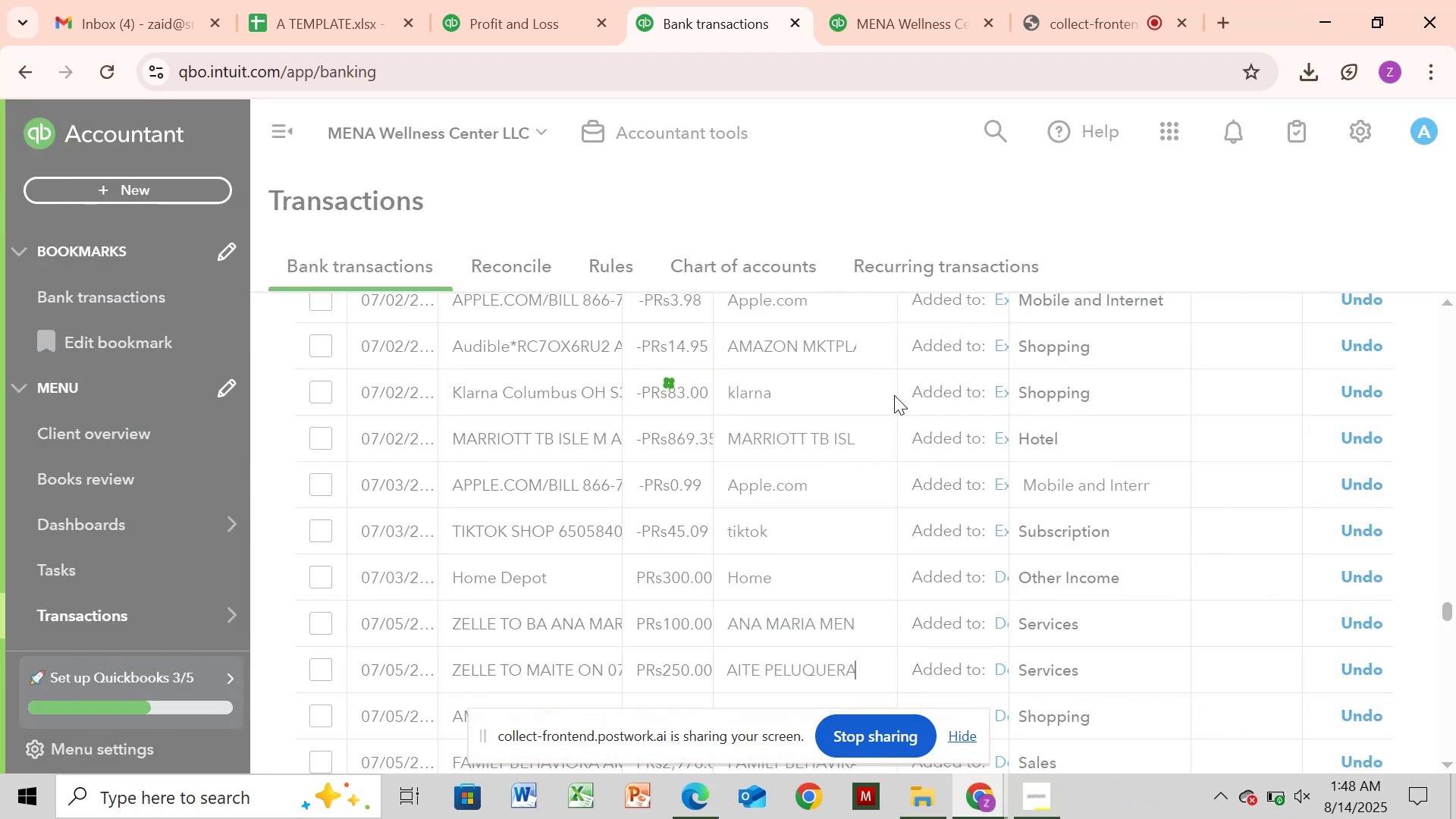 
wait(12.06)
 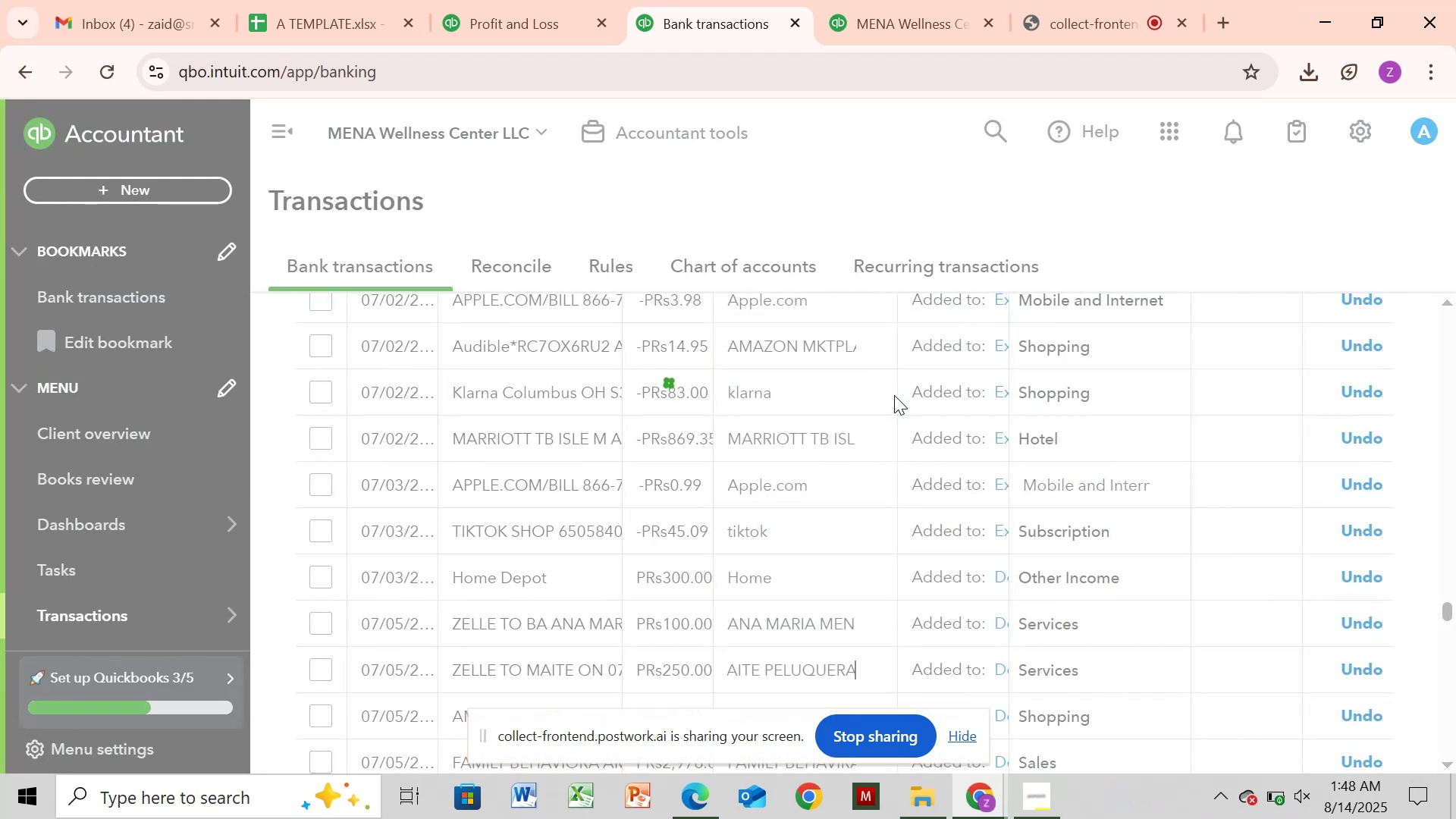 
left_click_drag(start_coordinate=[1453, 609], to_coordinate=[1455, 657])
 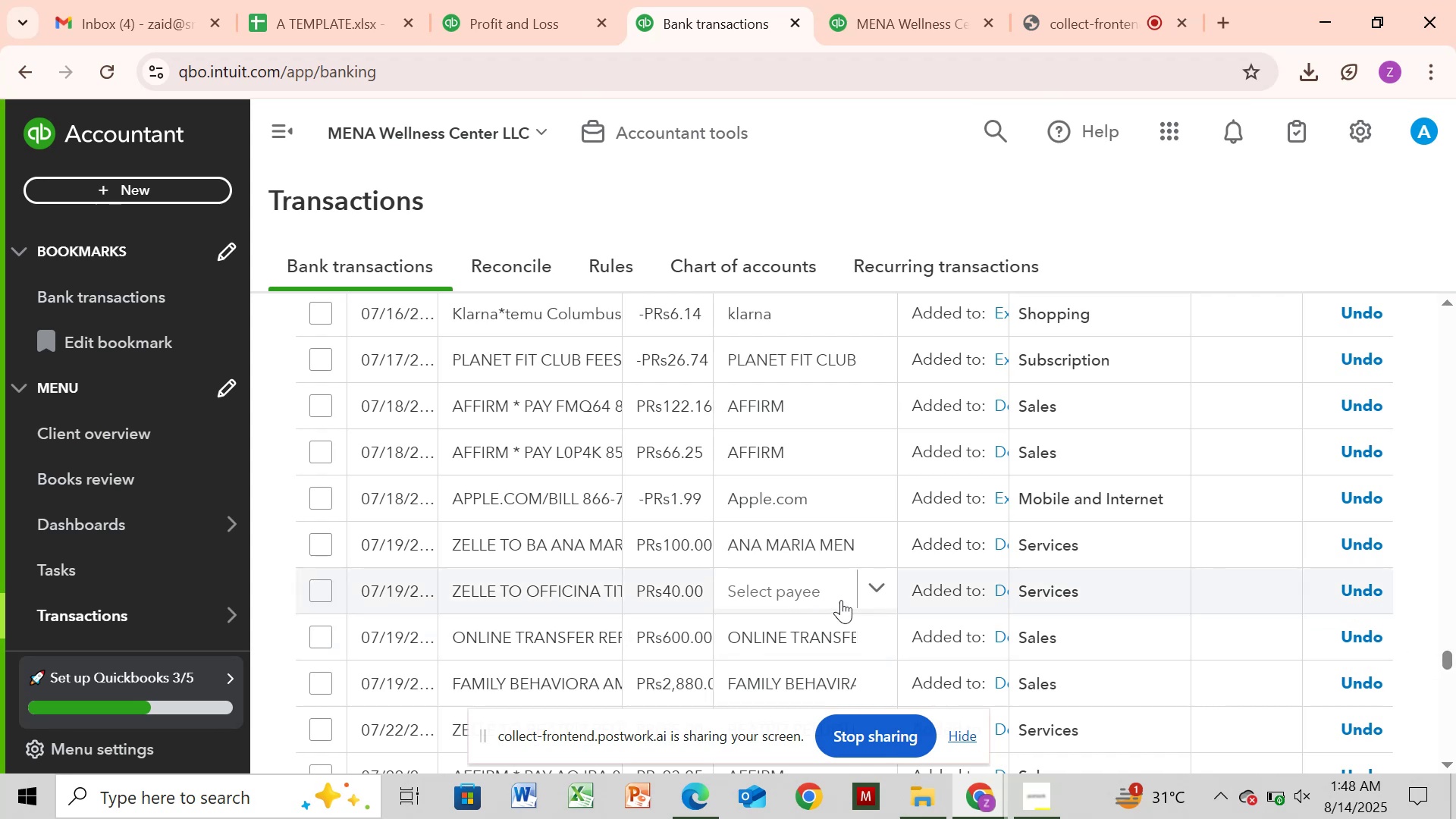 
left_click([859, 596])
 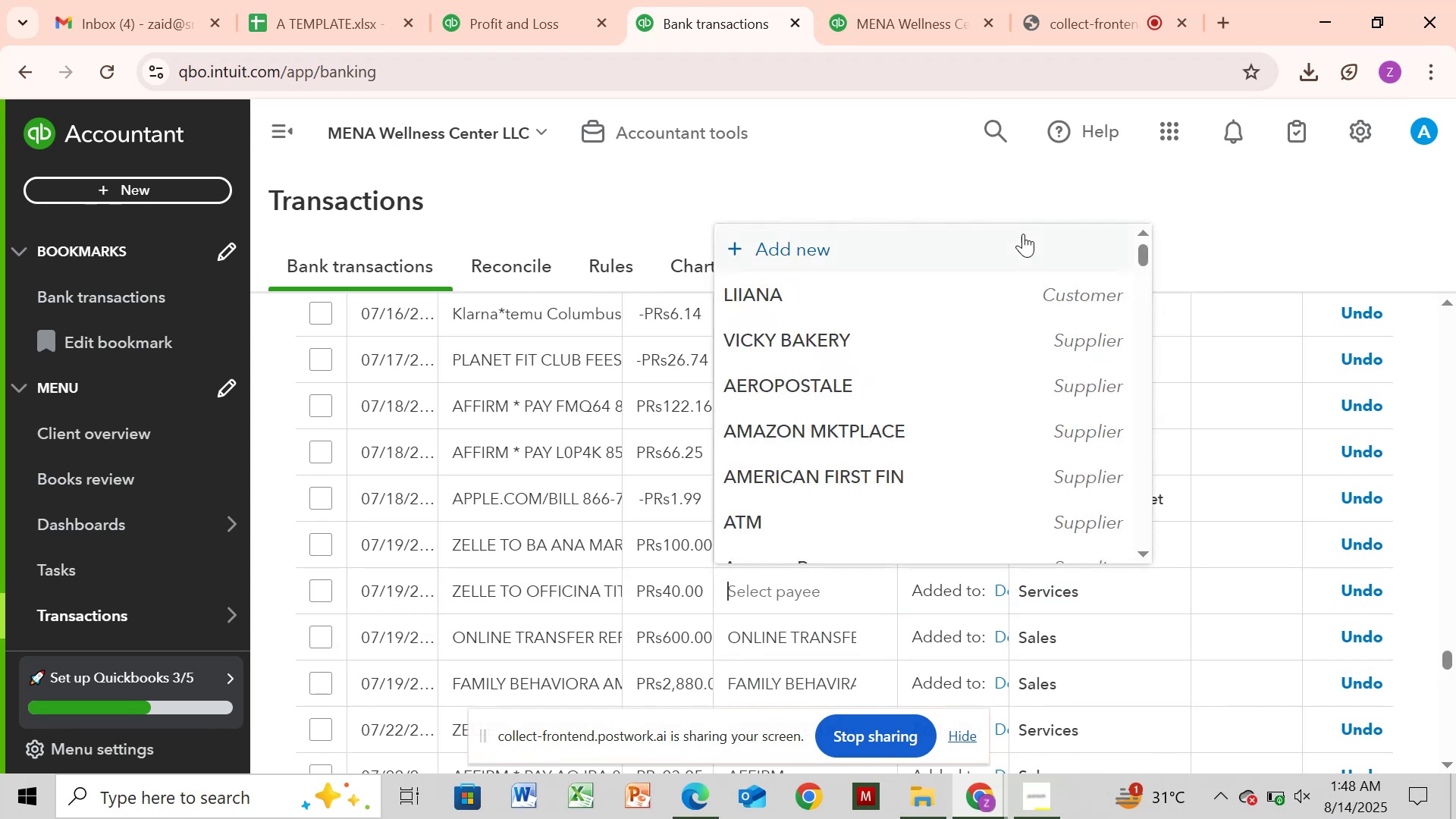 
wait(7.5)
 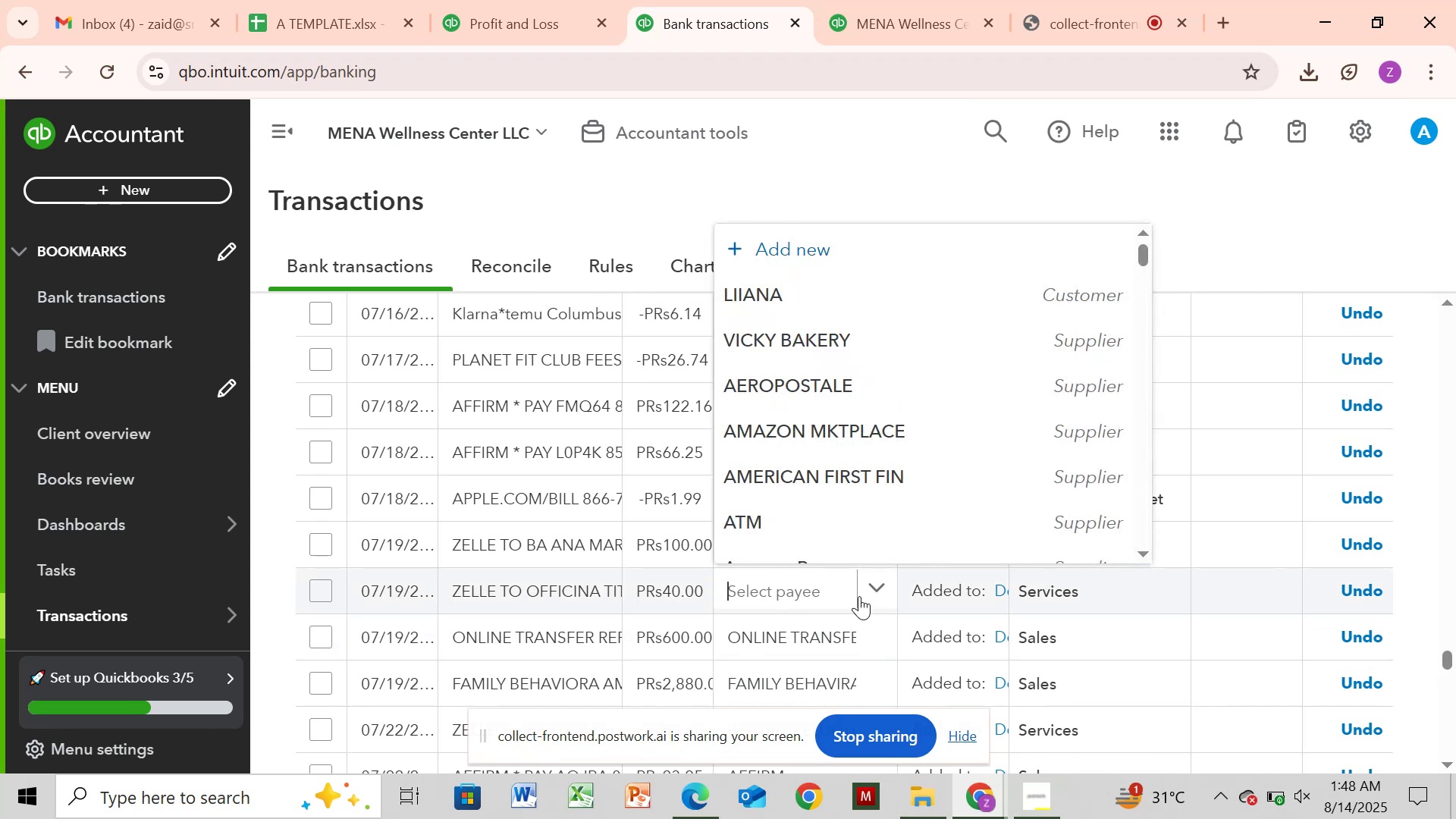 
left_click_drag(start_coordinate=[1140, 254], to_coordinate=[1112, 547])
 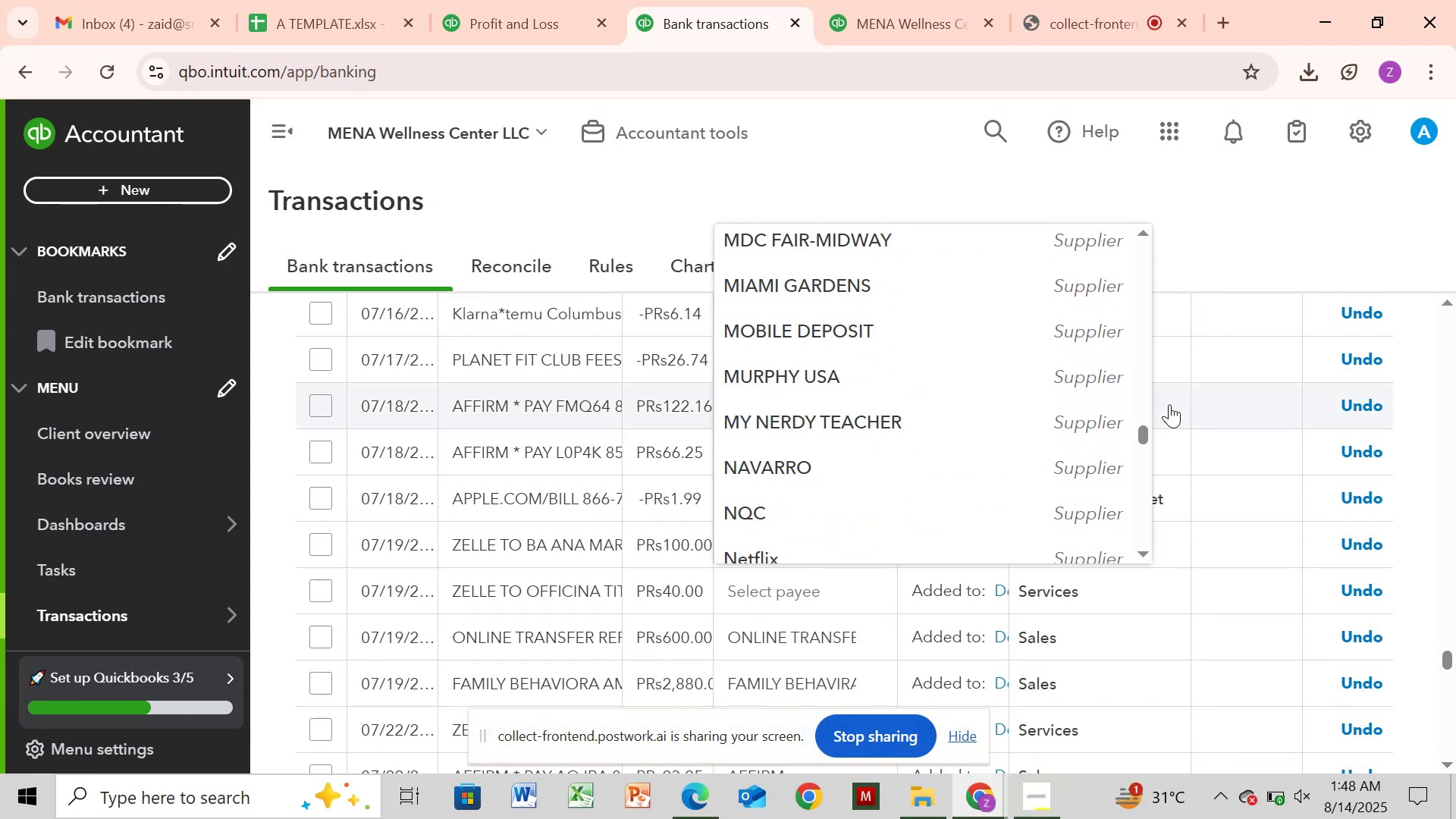 
left_click_drag(start_coordinate=[1171, 412], to_coordinate=[1161, 427])
 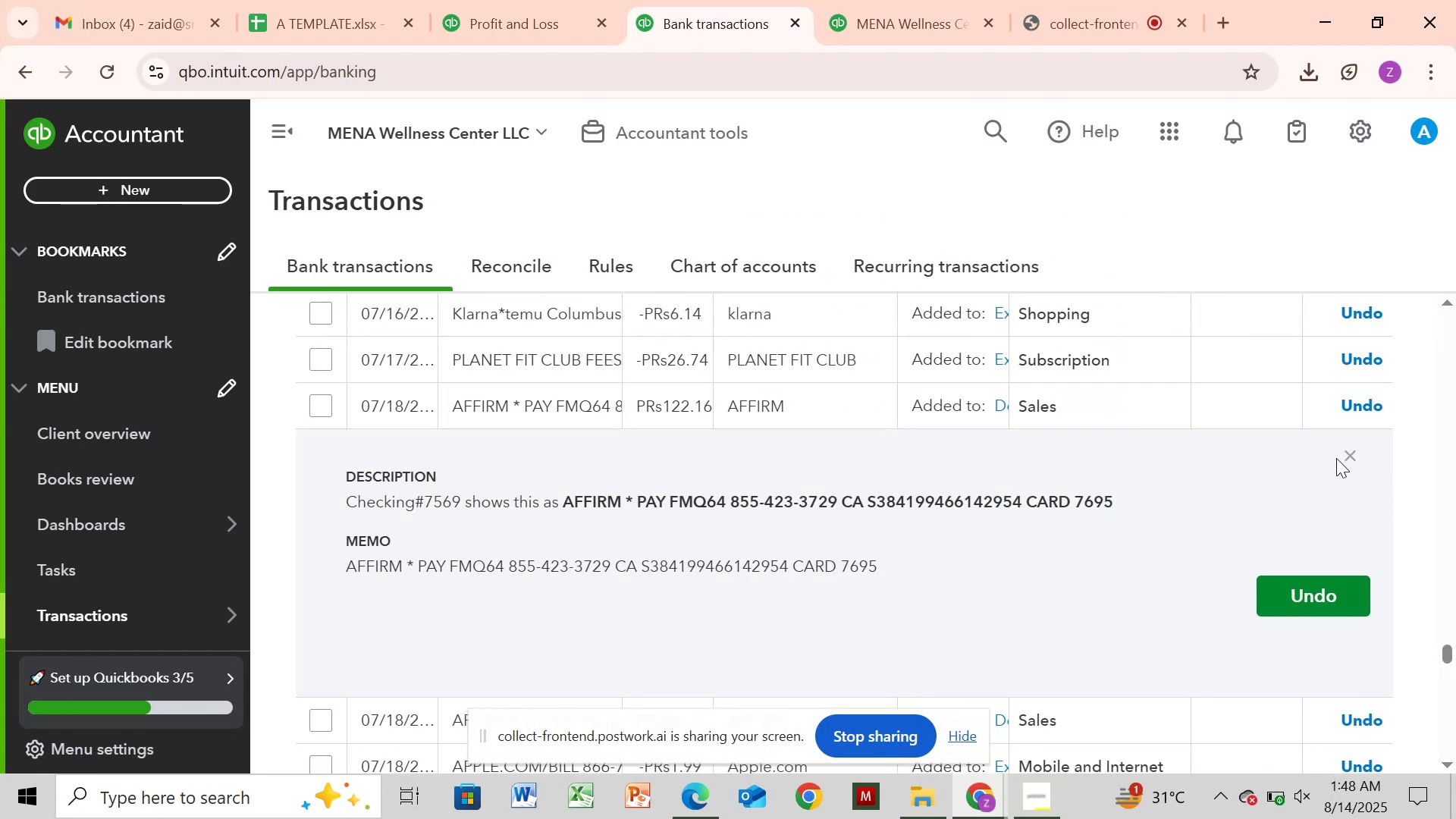 
left_click([1348, 452])
 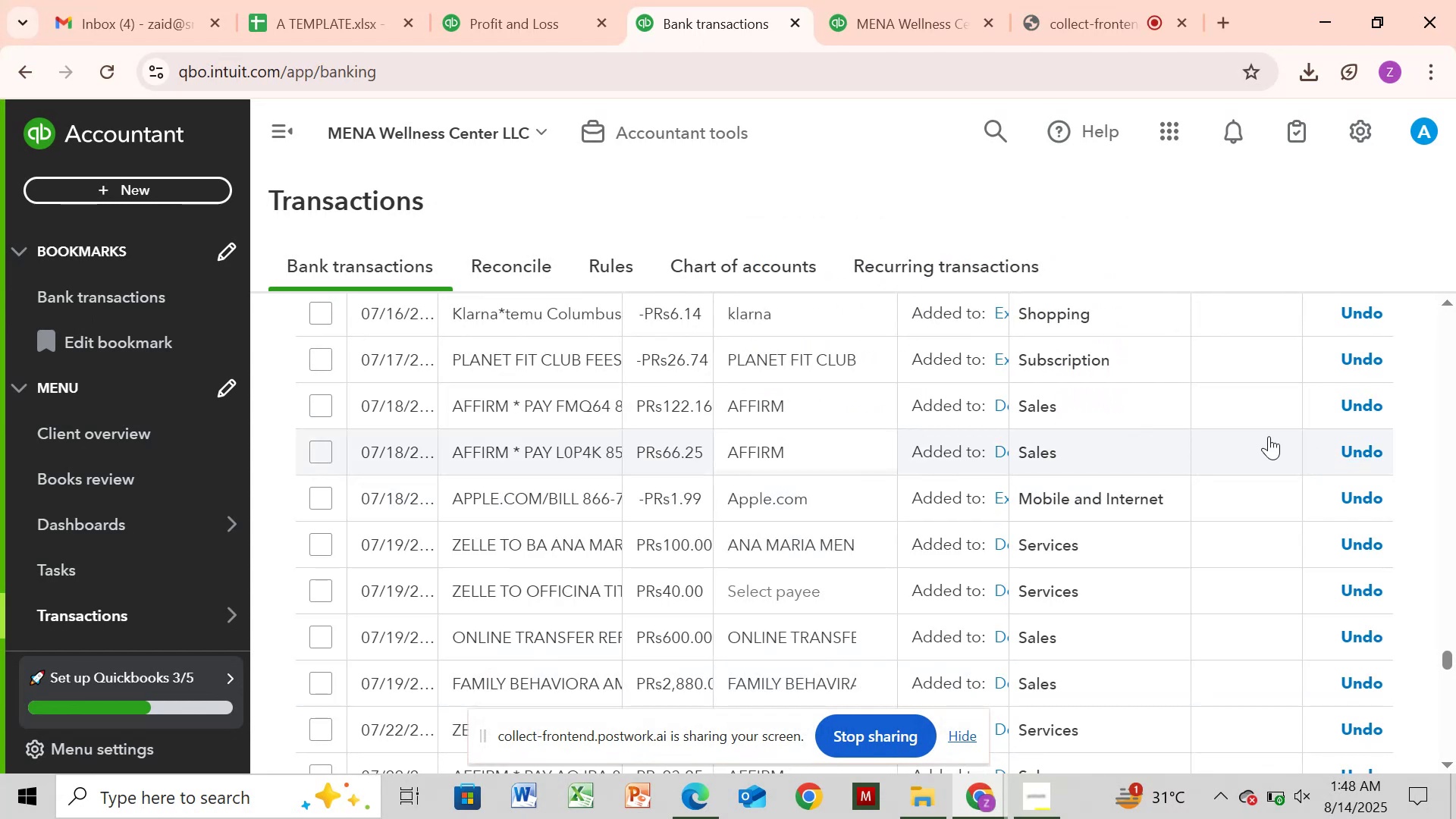 
mouse_move([837, 475])
 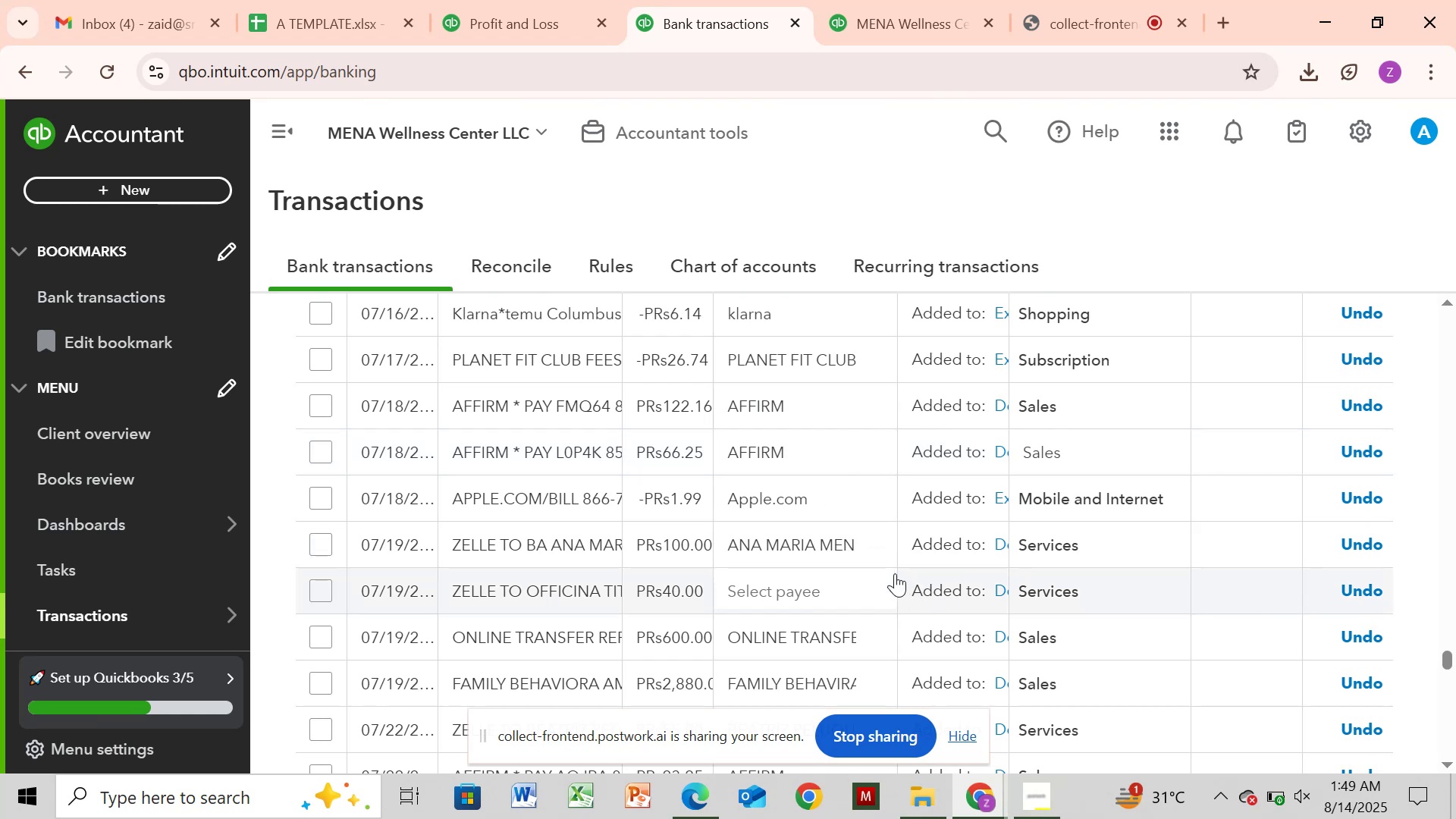 
left_click([880, 596])
 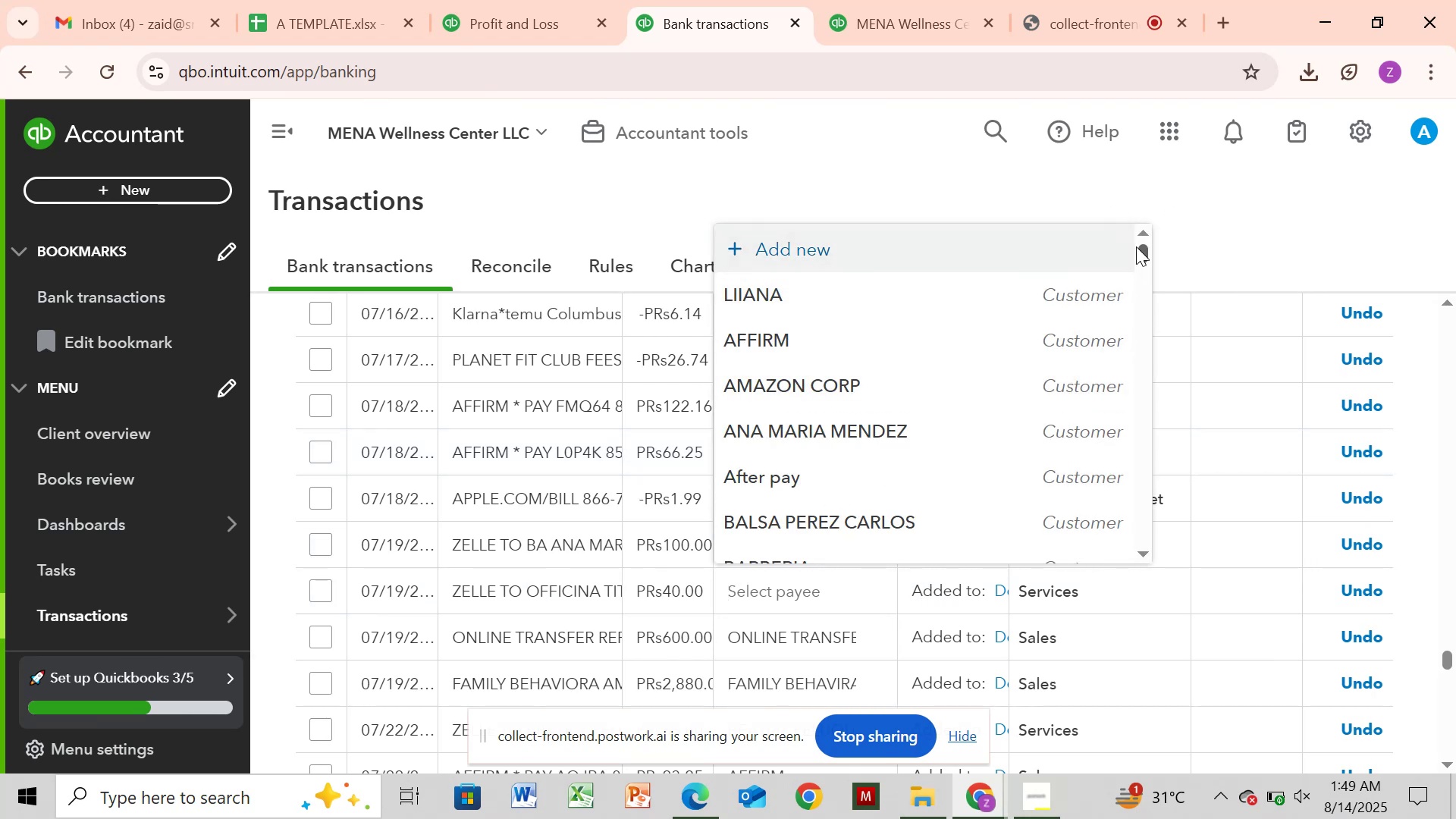 
left_click_drag(start_coordinate=[1147, 252], to_coordinate=[1169, 313])
 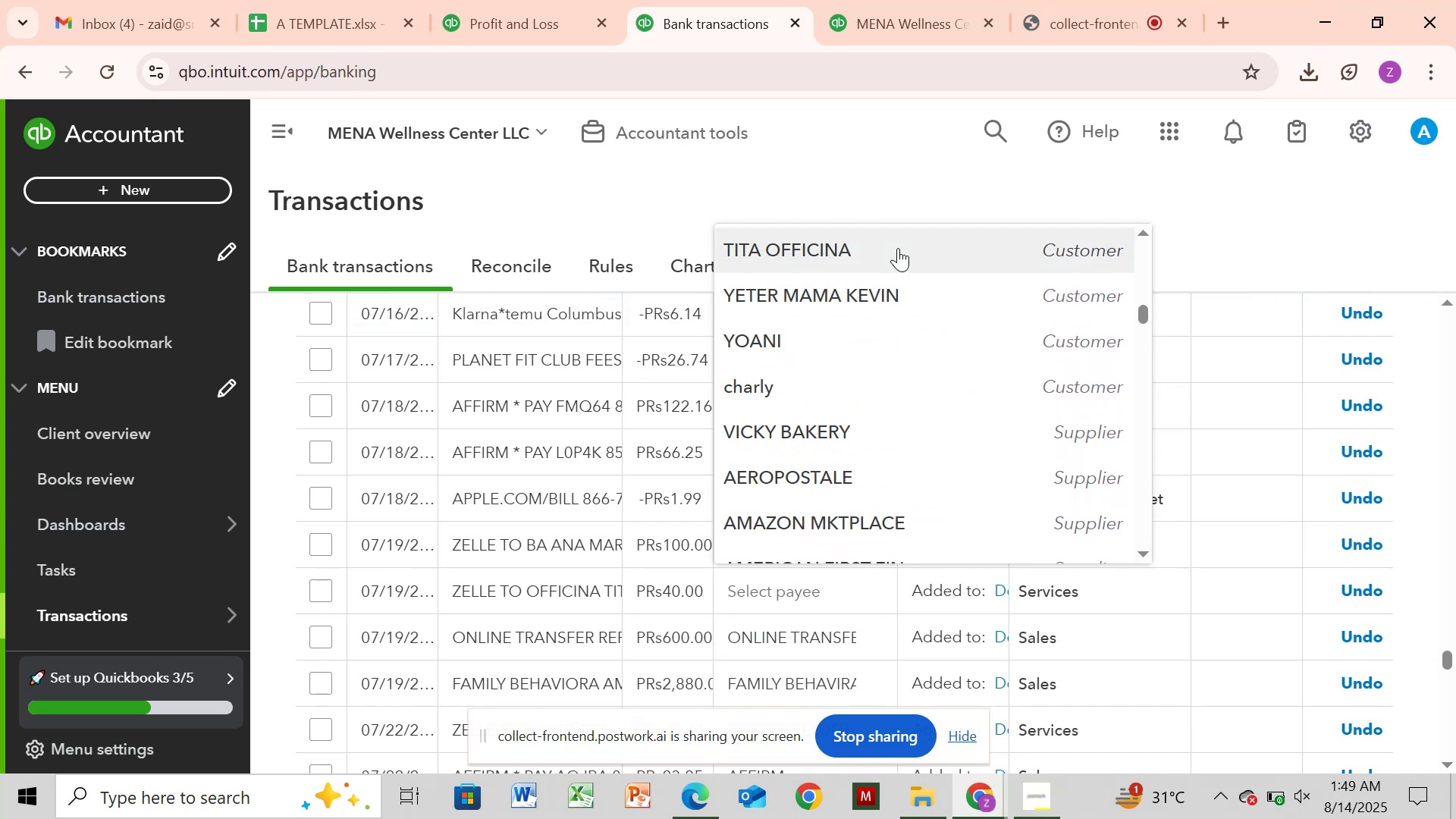 
left_click([898, 248])
 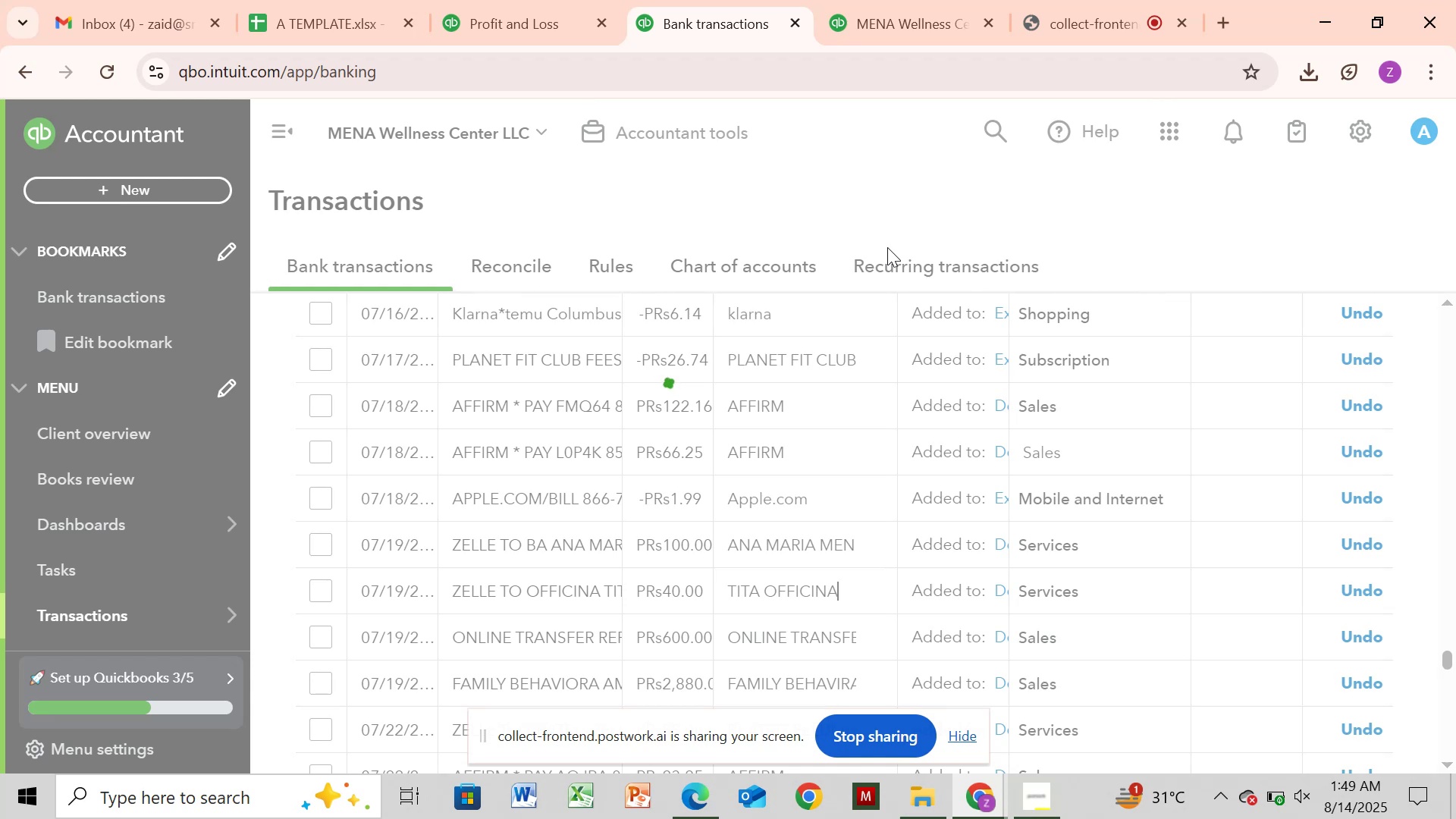 
wait(11.17)
 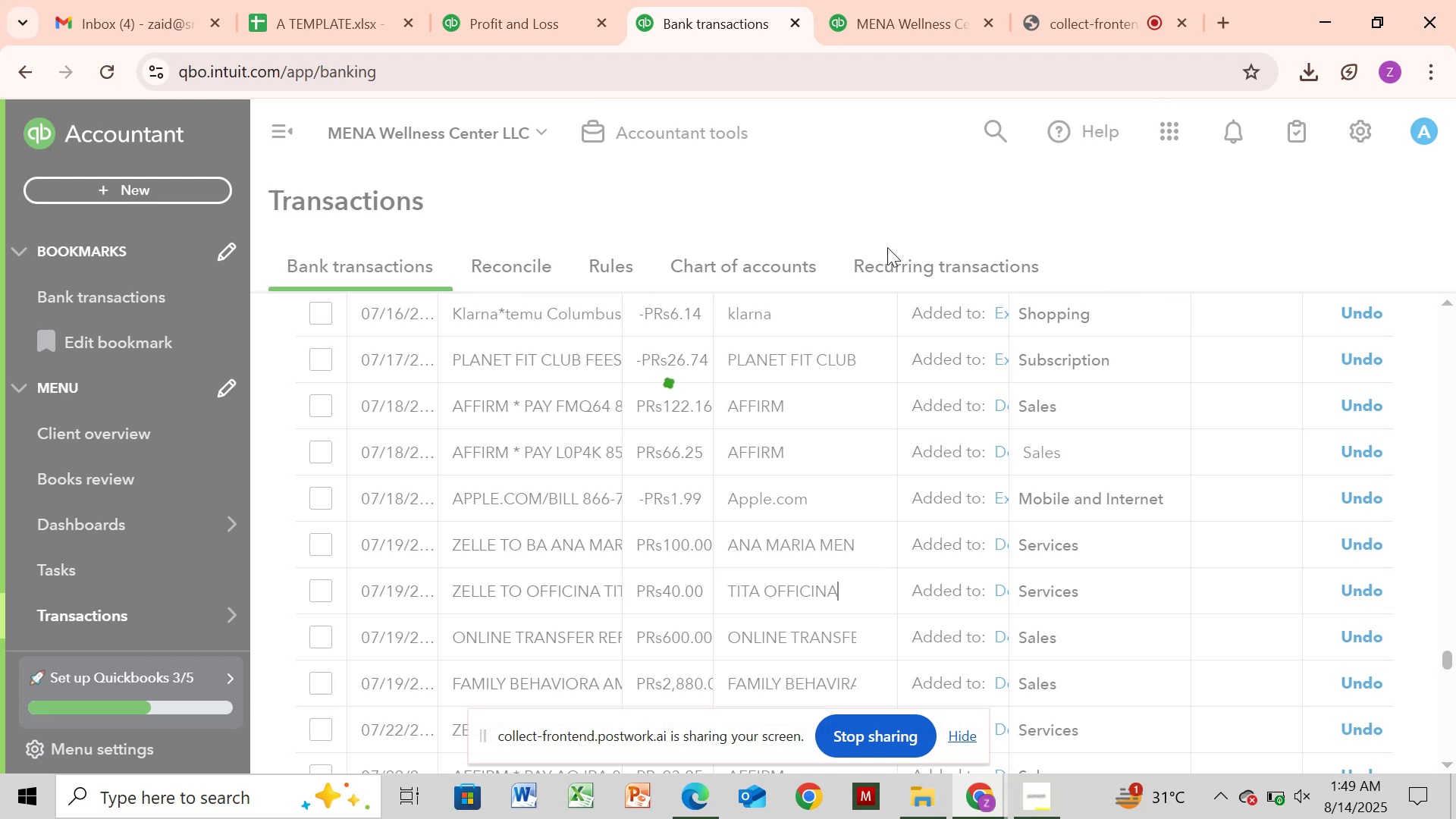 
left_click_drag(start_coordinate=[1450, 665], to_coordinate=[1445, 711])
 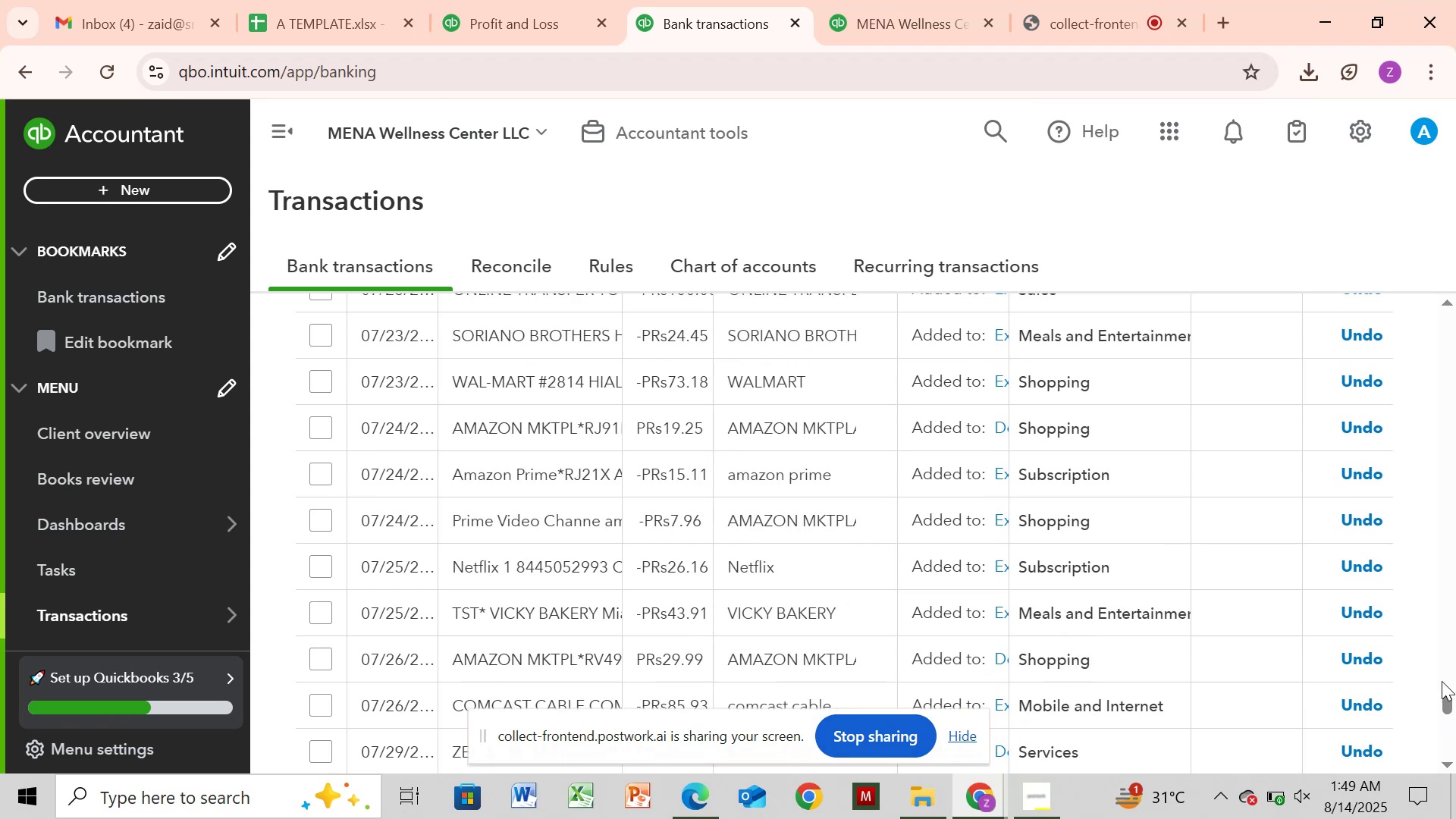 
left_click_drag(start_coordinate=[1442, 681], to_coordinate=[1442, 711])
 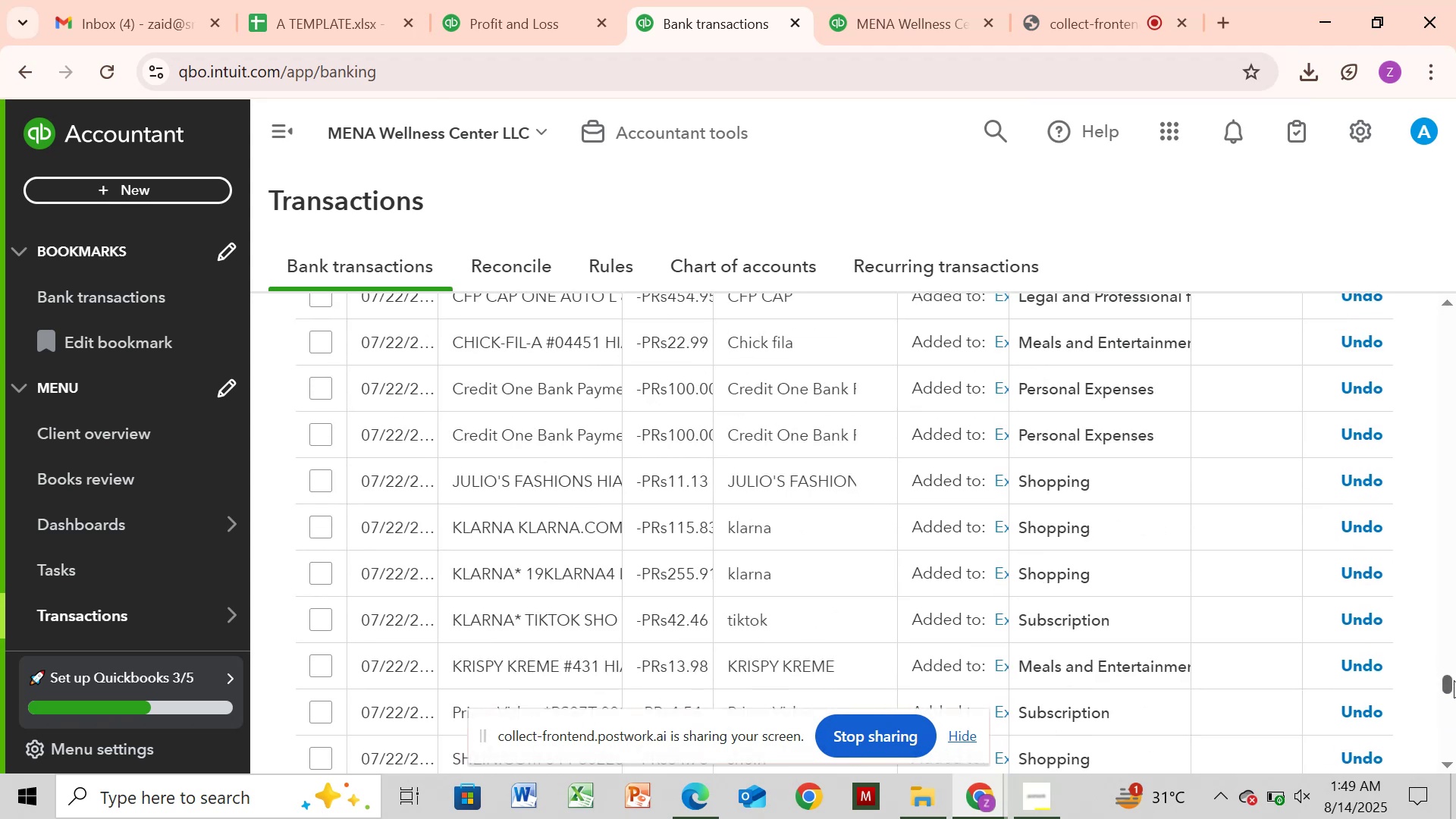 
left_click_drag(start_coordinate=[1454, 685], to_coordinate=[1451, 730])
 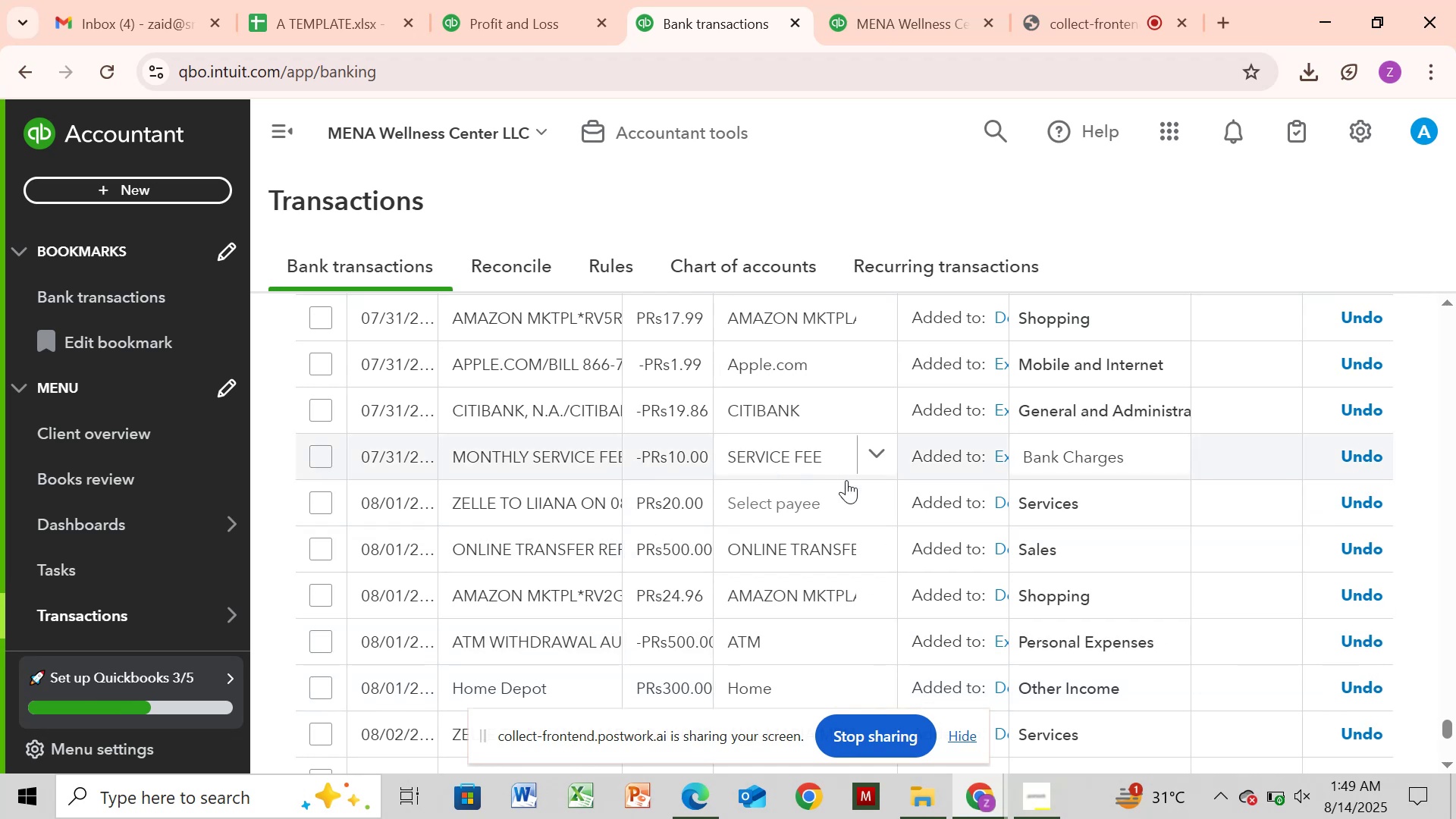 
left_click([873, 507])
 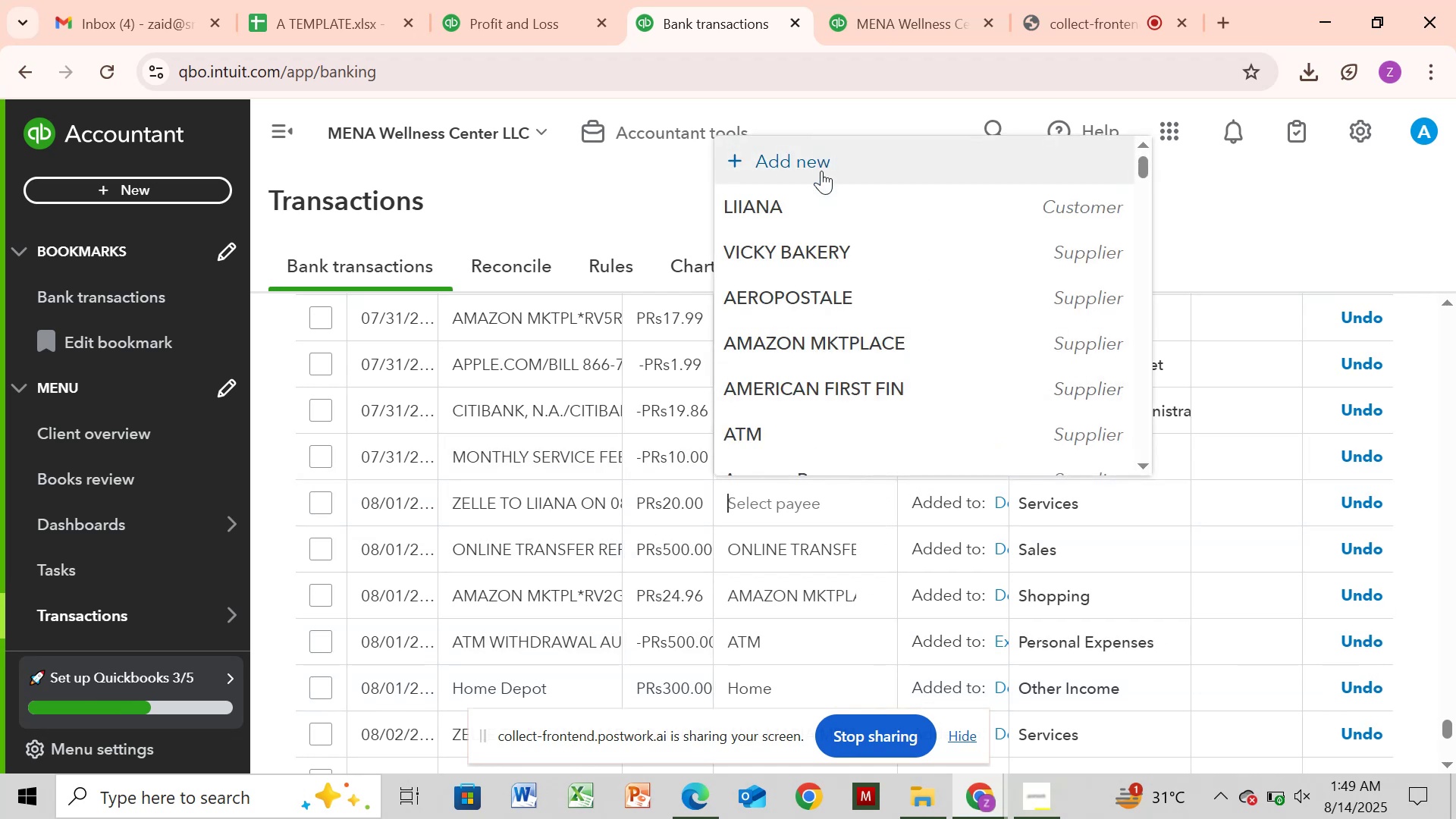 
left_click([819, 193])
 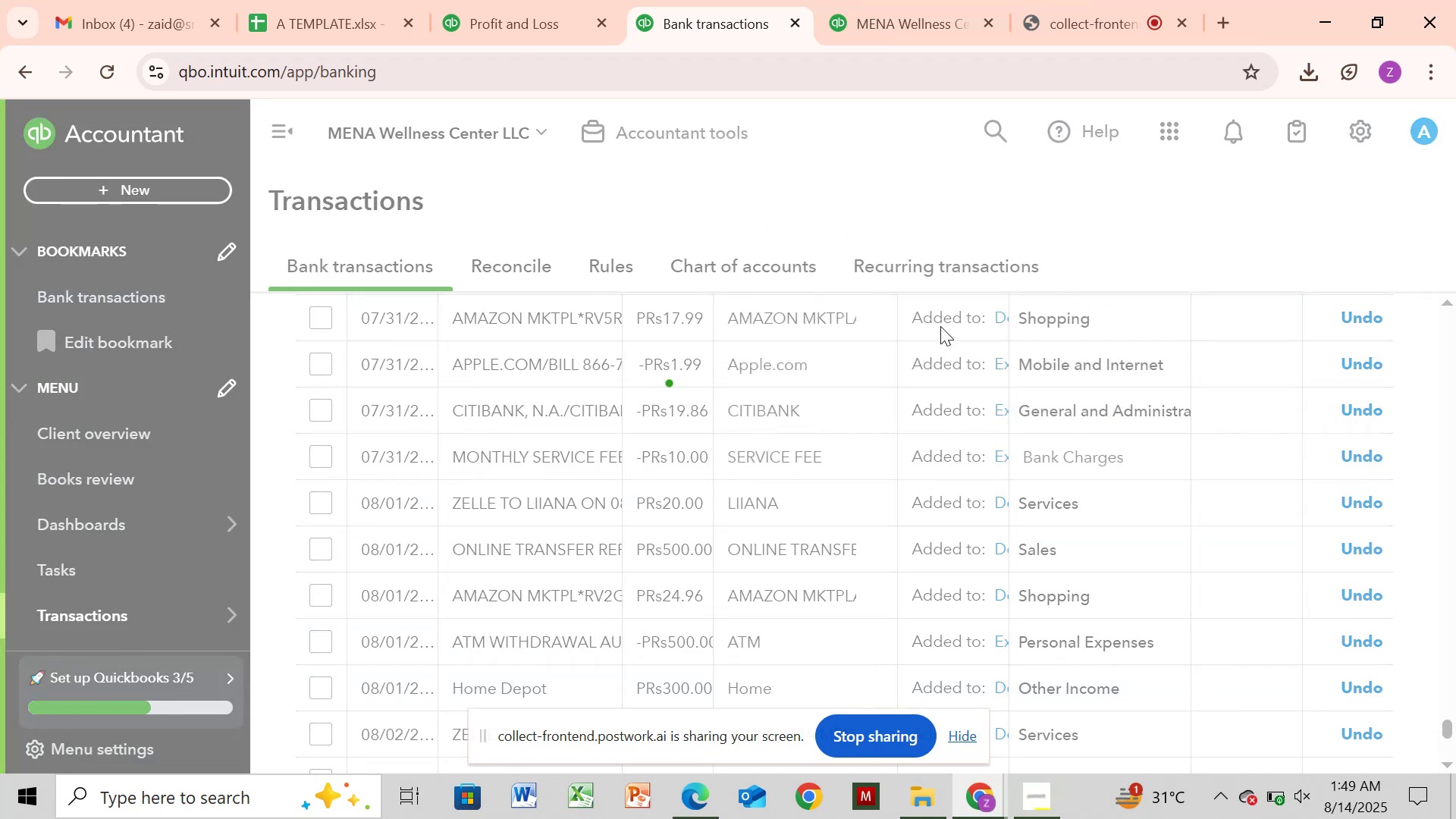 
wait(9.27)
 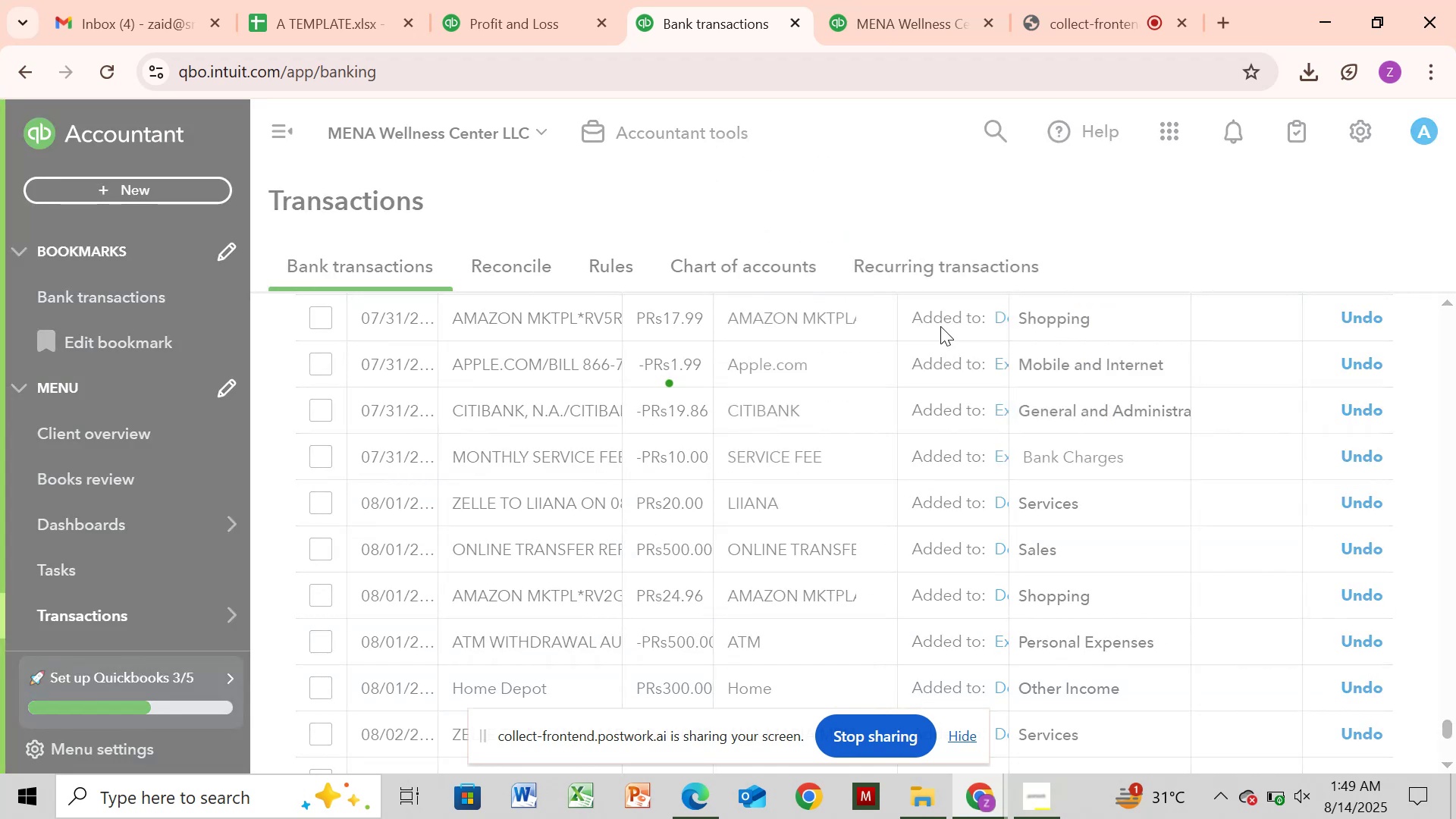 
left_click_drag(start_coordinate=[1448, 726], to_coordinate=[1442, 421])
 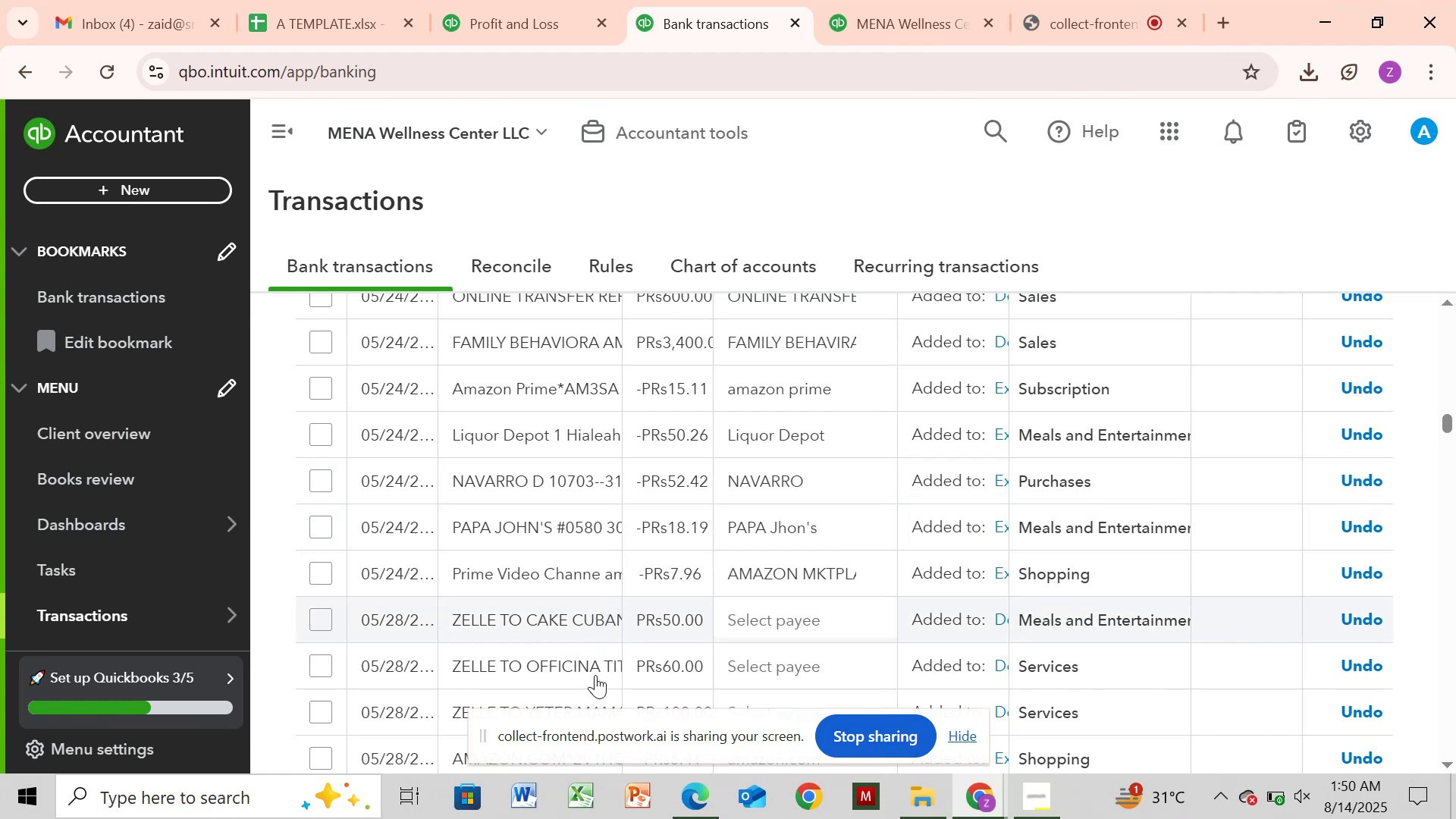 
mouse_move([896, 640])
 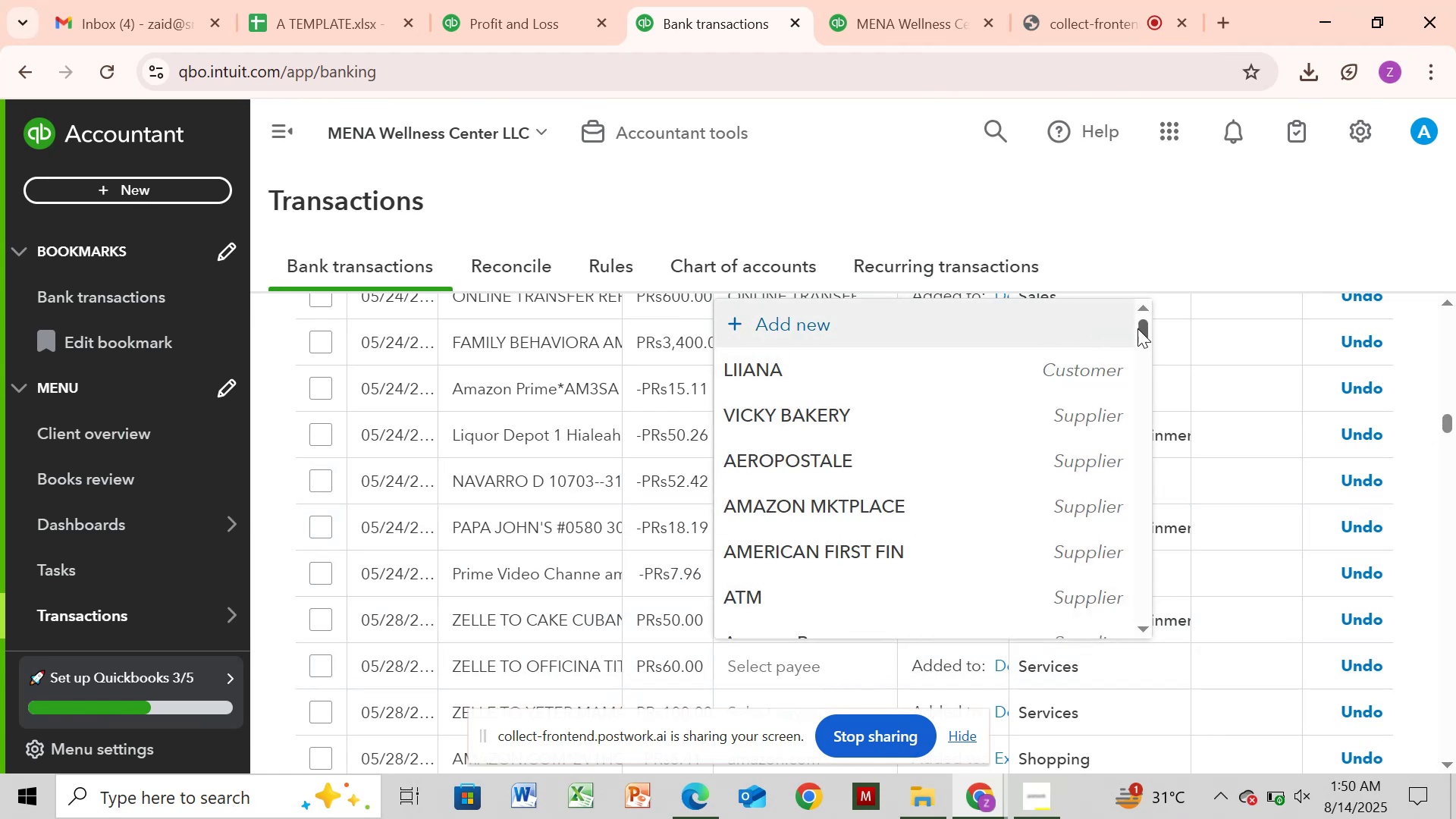 
left_click_drag(start_coordinate=[1142, 330], to_coordinate=[1108, 255])
 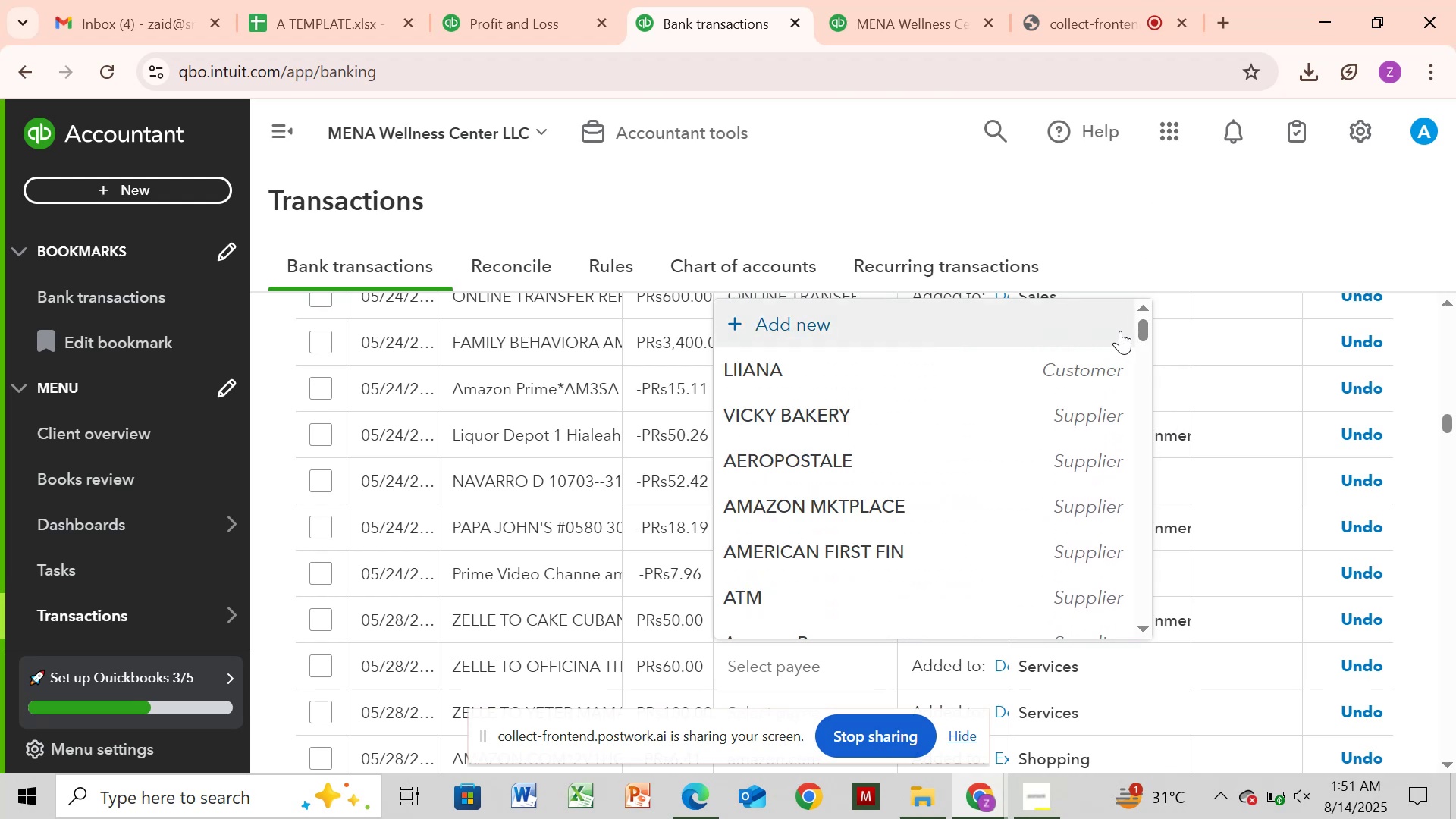 
left_click_drag(start_coordinate=[1144, 332], to_coordinate=[1119, 695])
 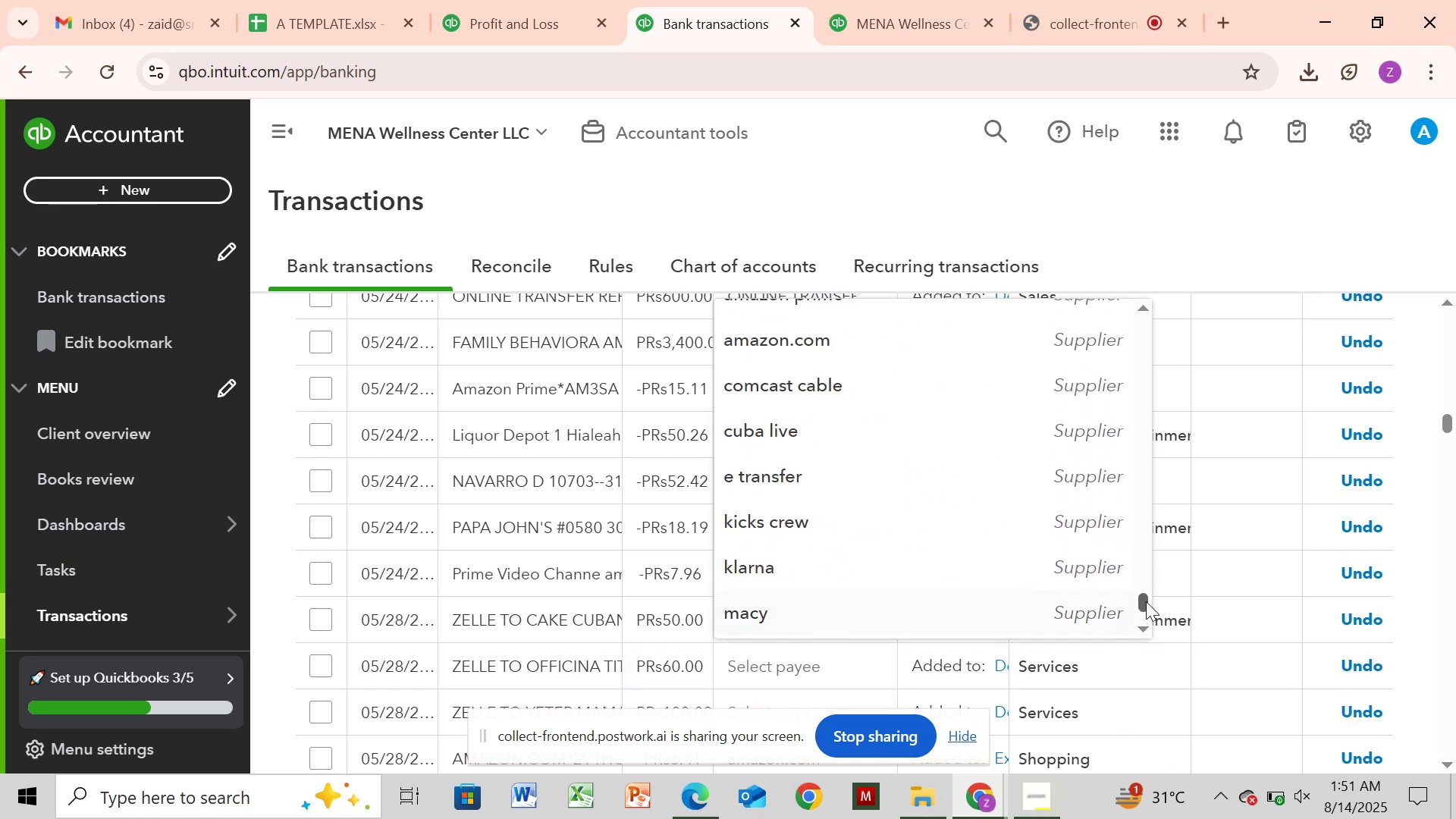 
left_click_drag(start_coordinate=[1146, 601], to_coordinate=[1168, 388])
 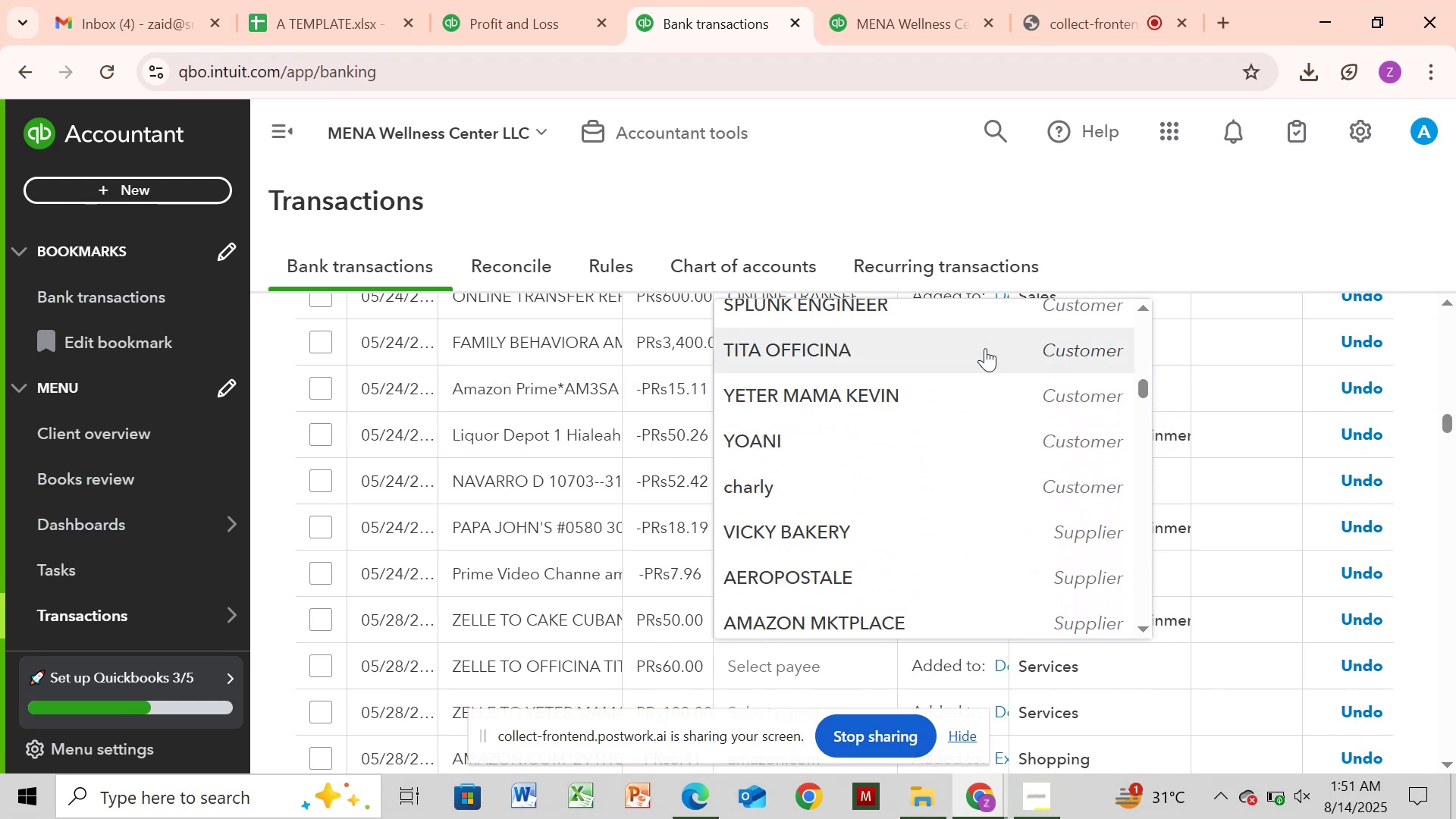 
left_click([985, 348])
 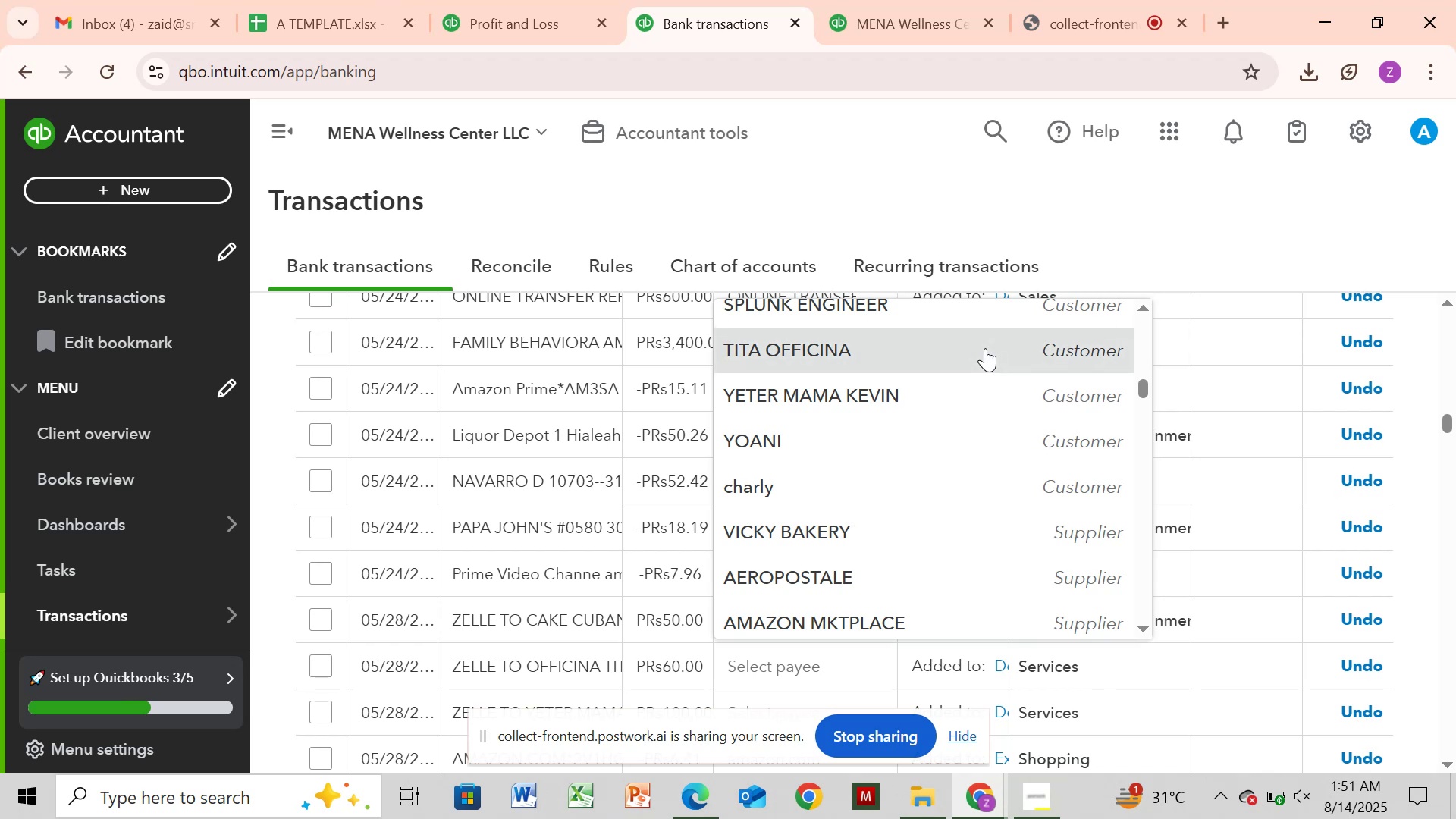 
mouse_move([1015, 345])
 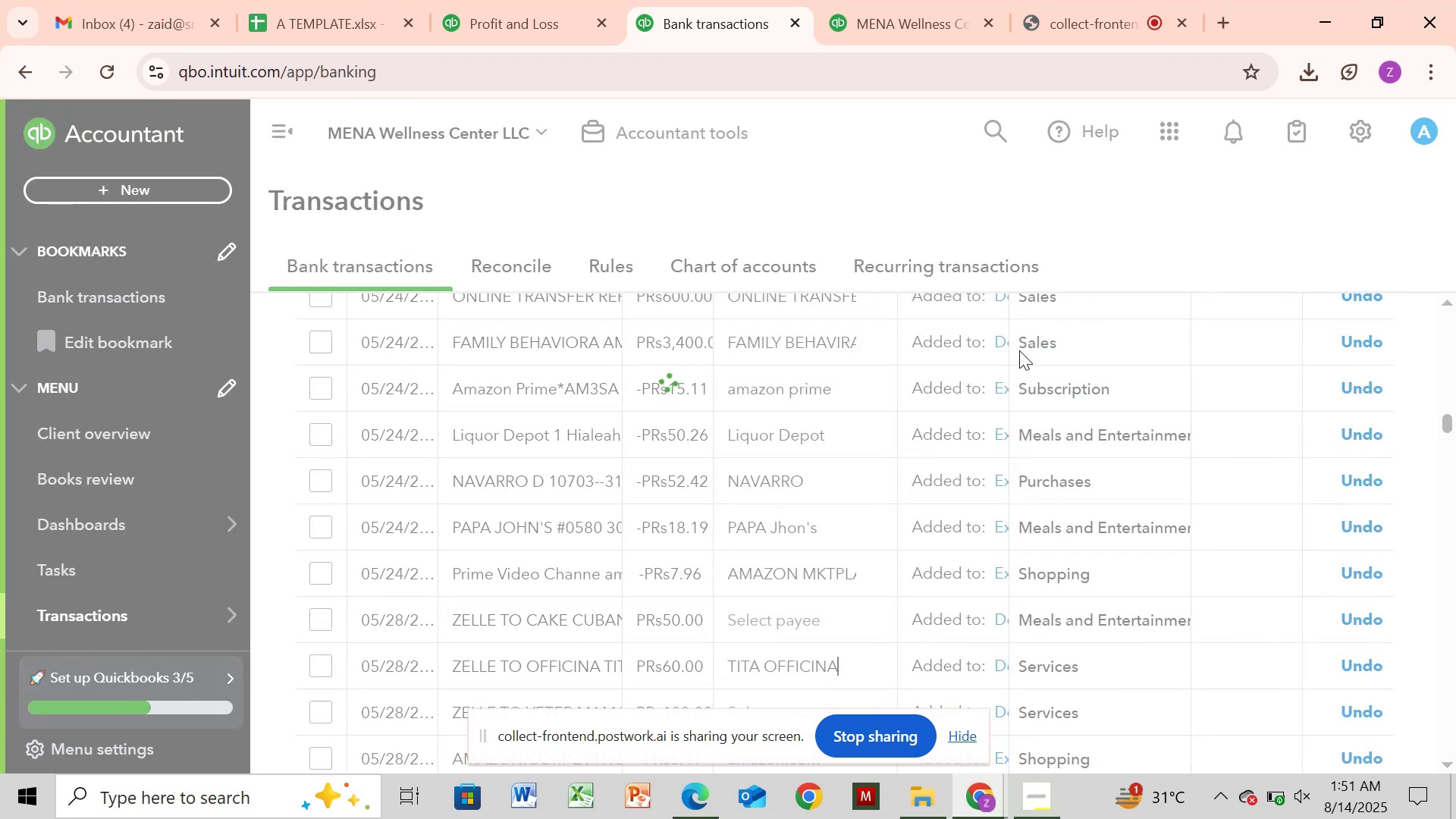 
mouse_move([1003, 363])
 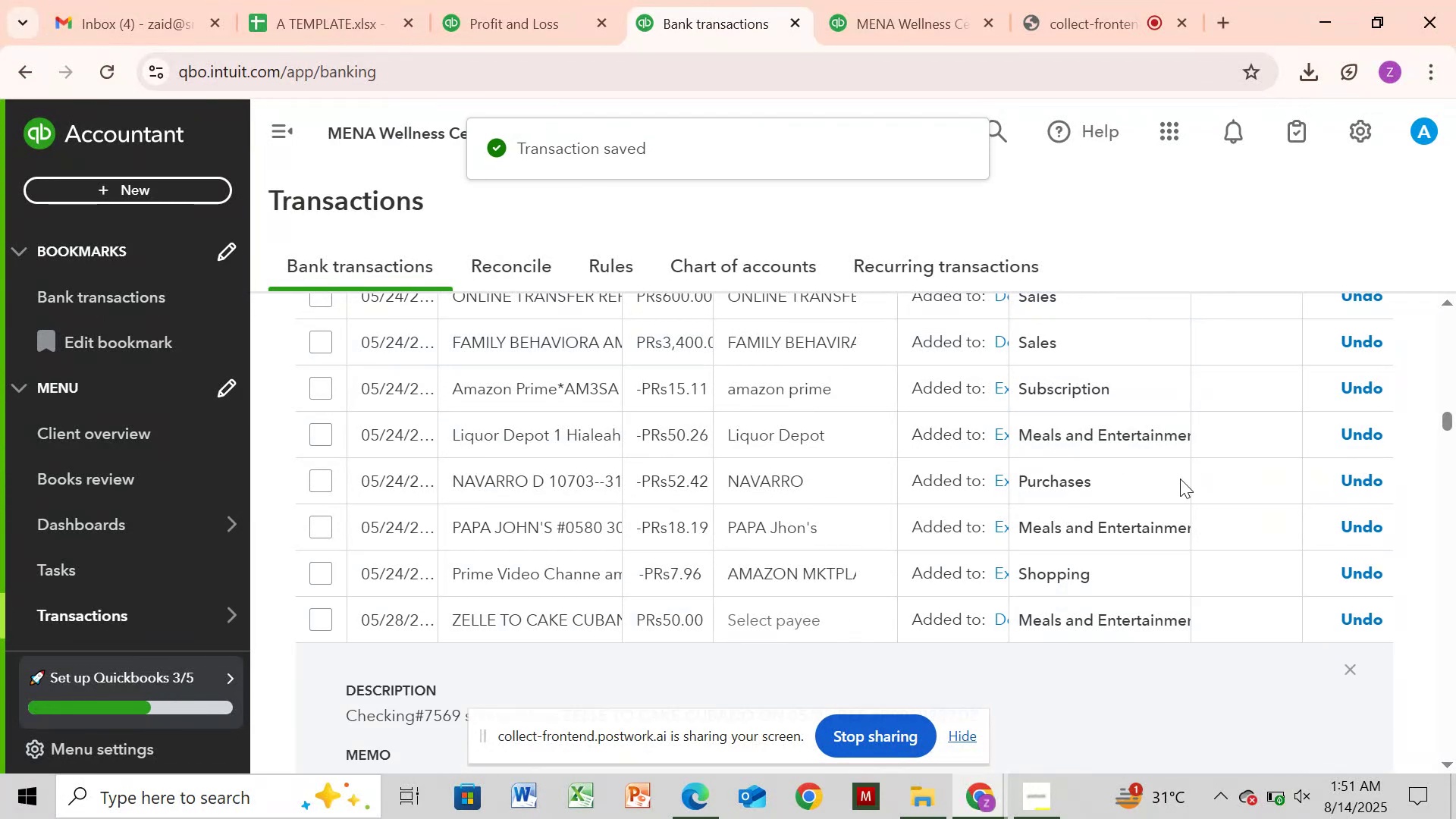 
wait(6.86)
 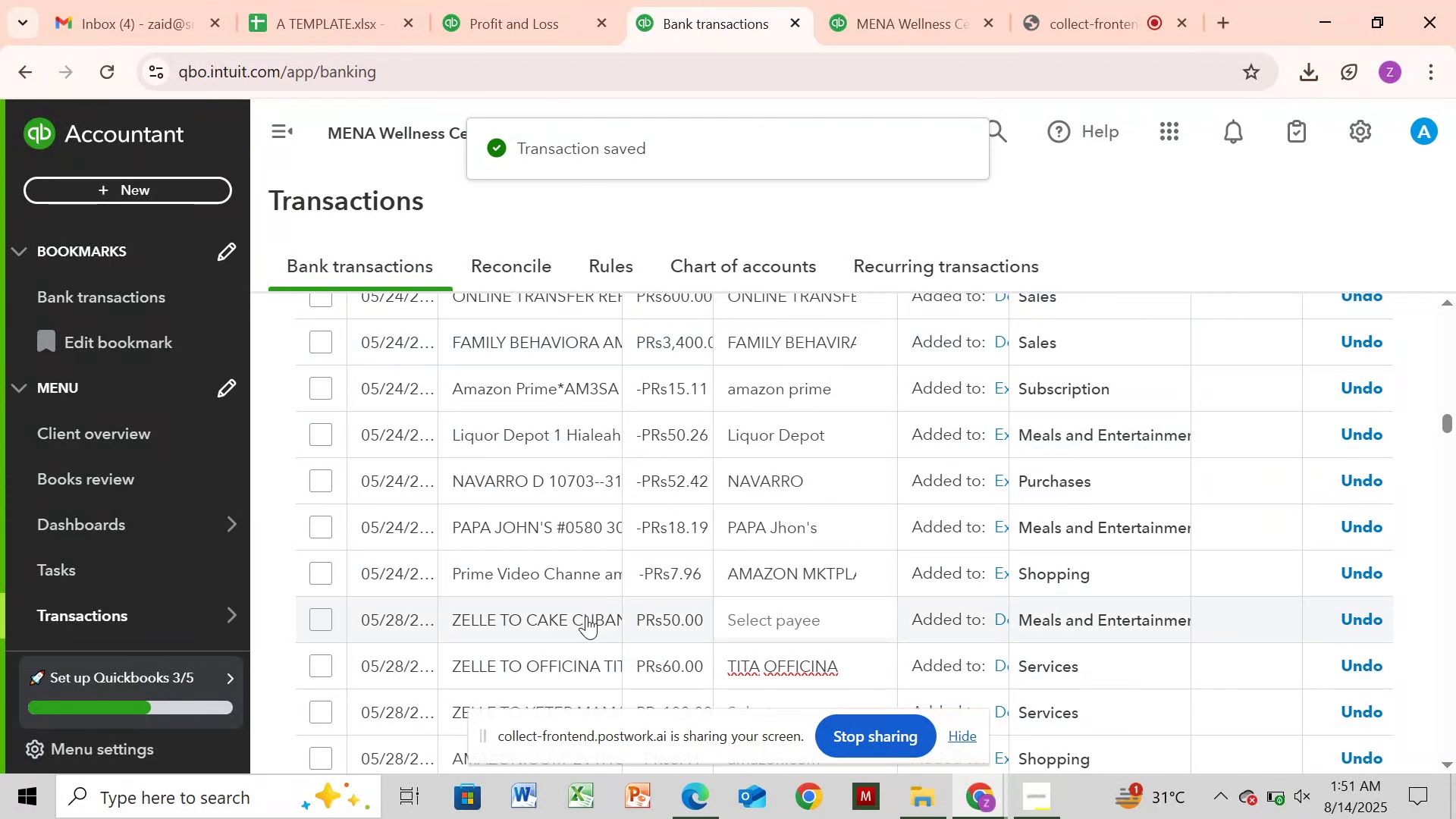 
left_click_drag(start_coordinate=[1445, 418], to_coordinate=[1450, 429])
 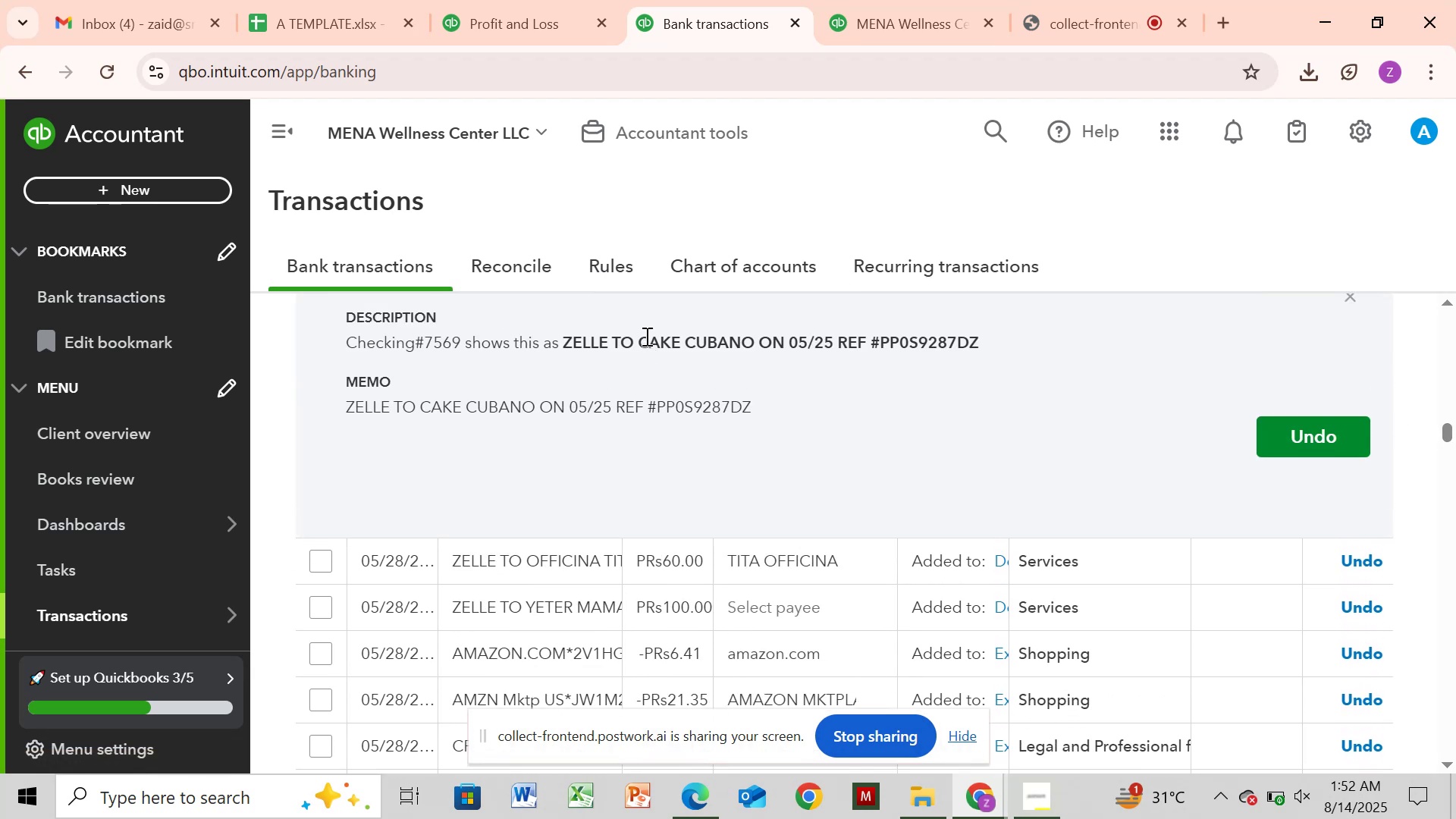 
left_click_drag(start_coordinate=[642, 343], to_coordinate=[750, 340])
 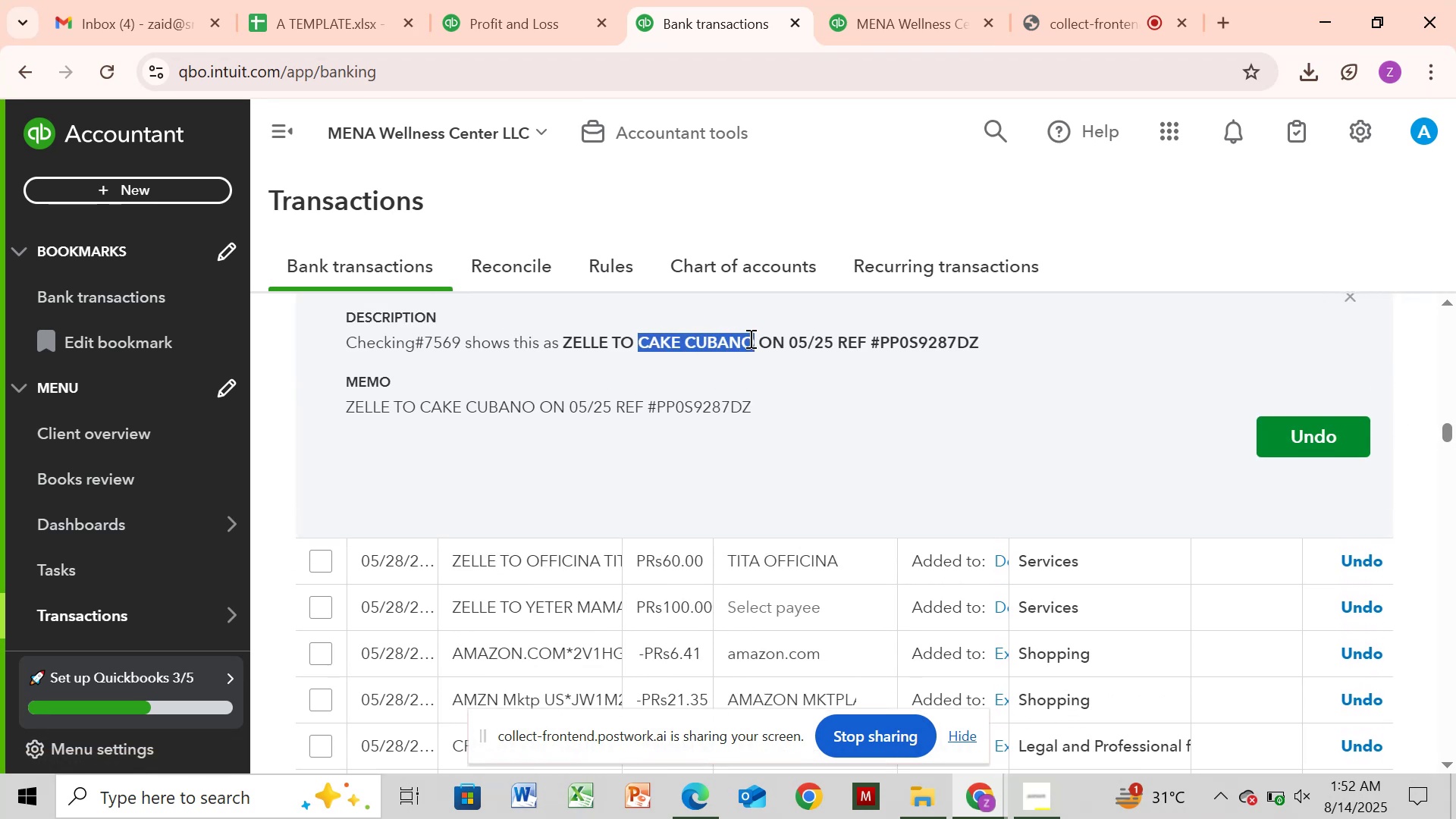 
key(Control+C)
 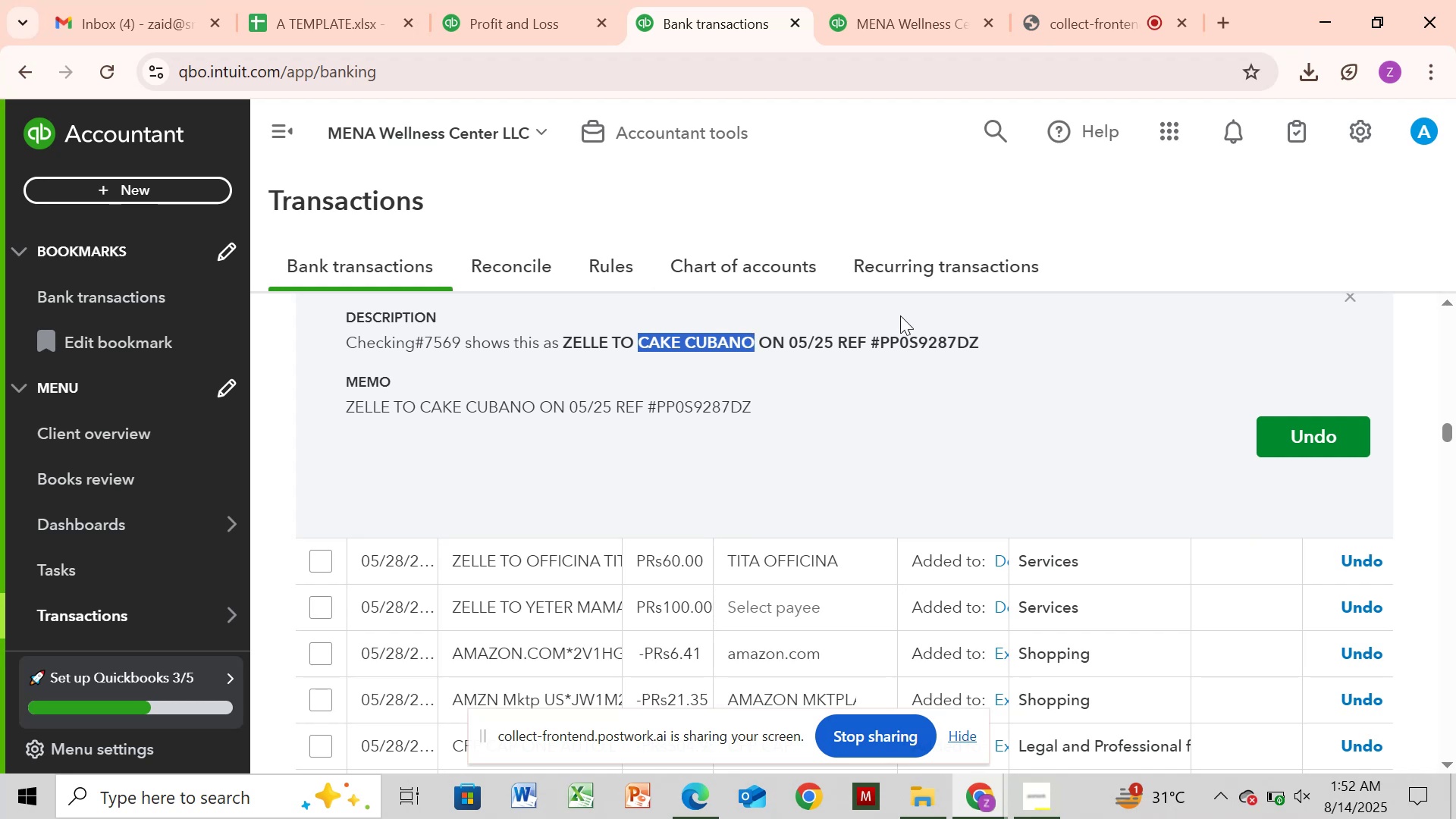 
left_click_drag(start_coordinate=[1446, 428], to_coordinate=[1446, 422])
 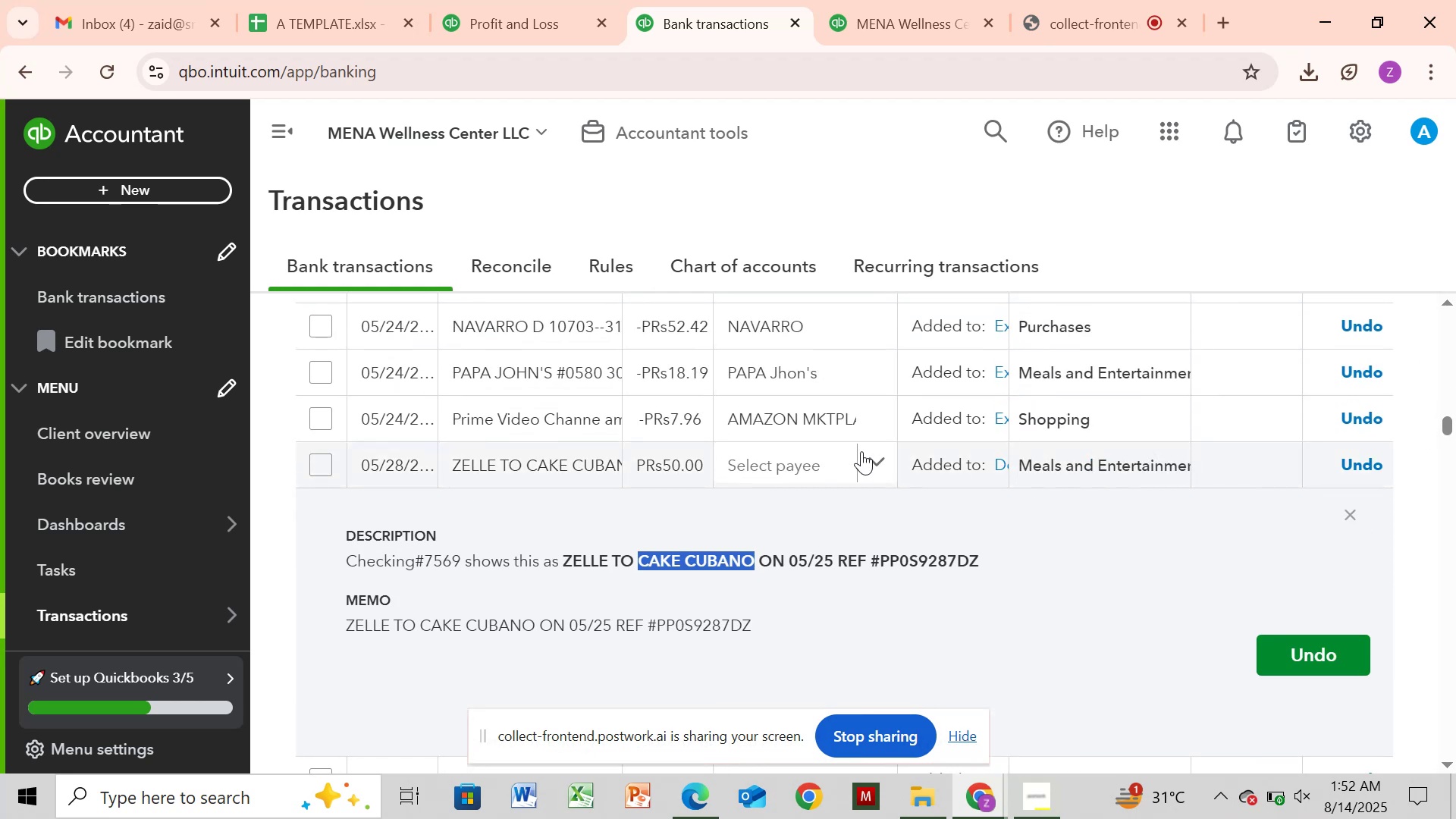 
left_click([869, 453])
 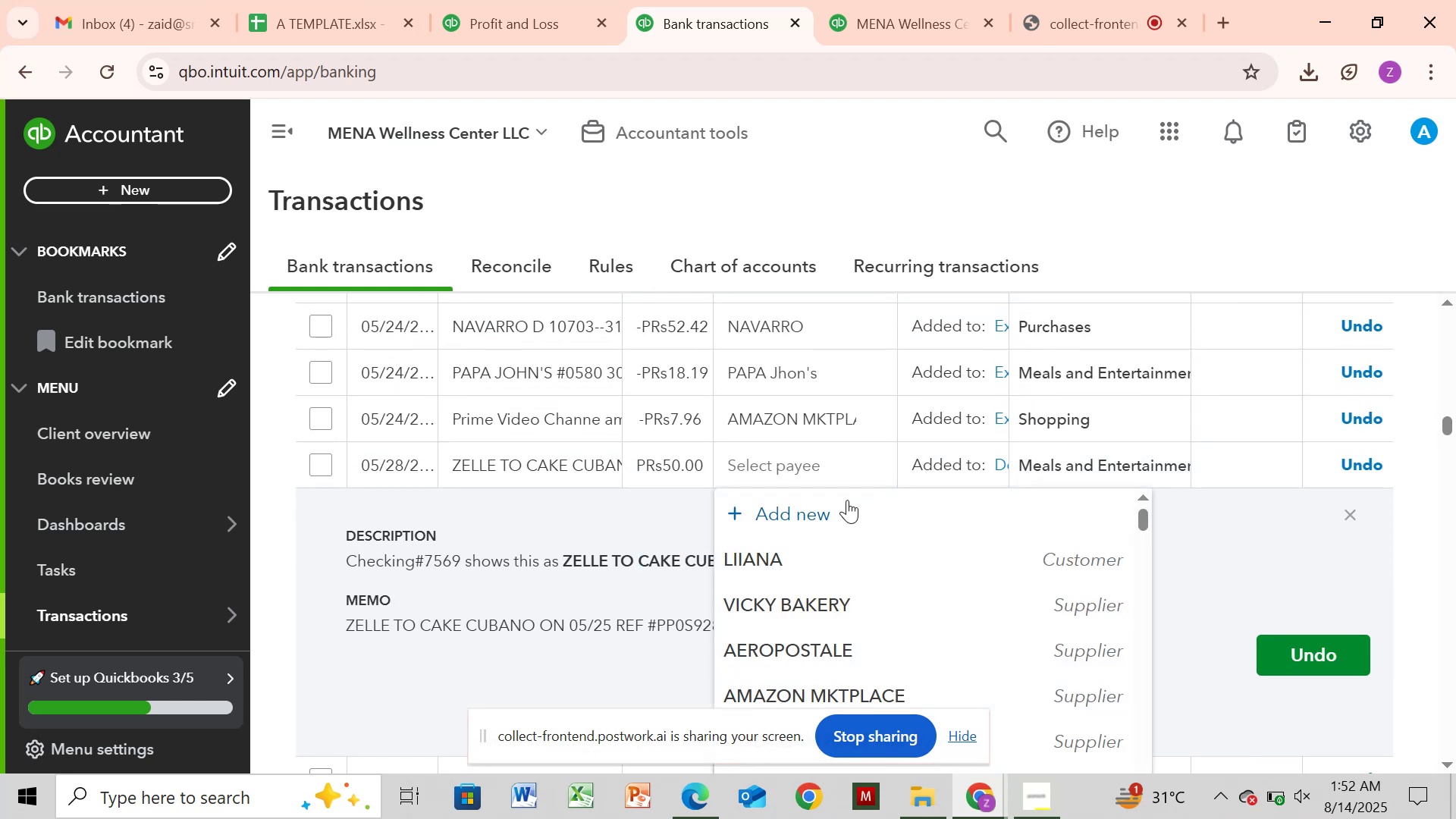 
left_click([846, 500])
 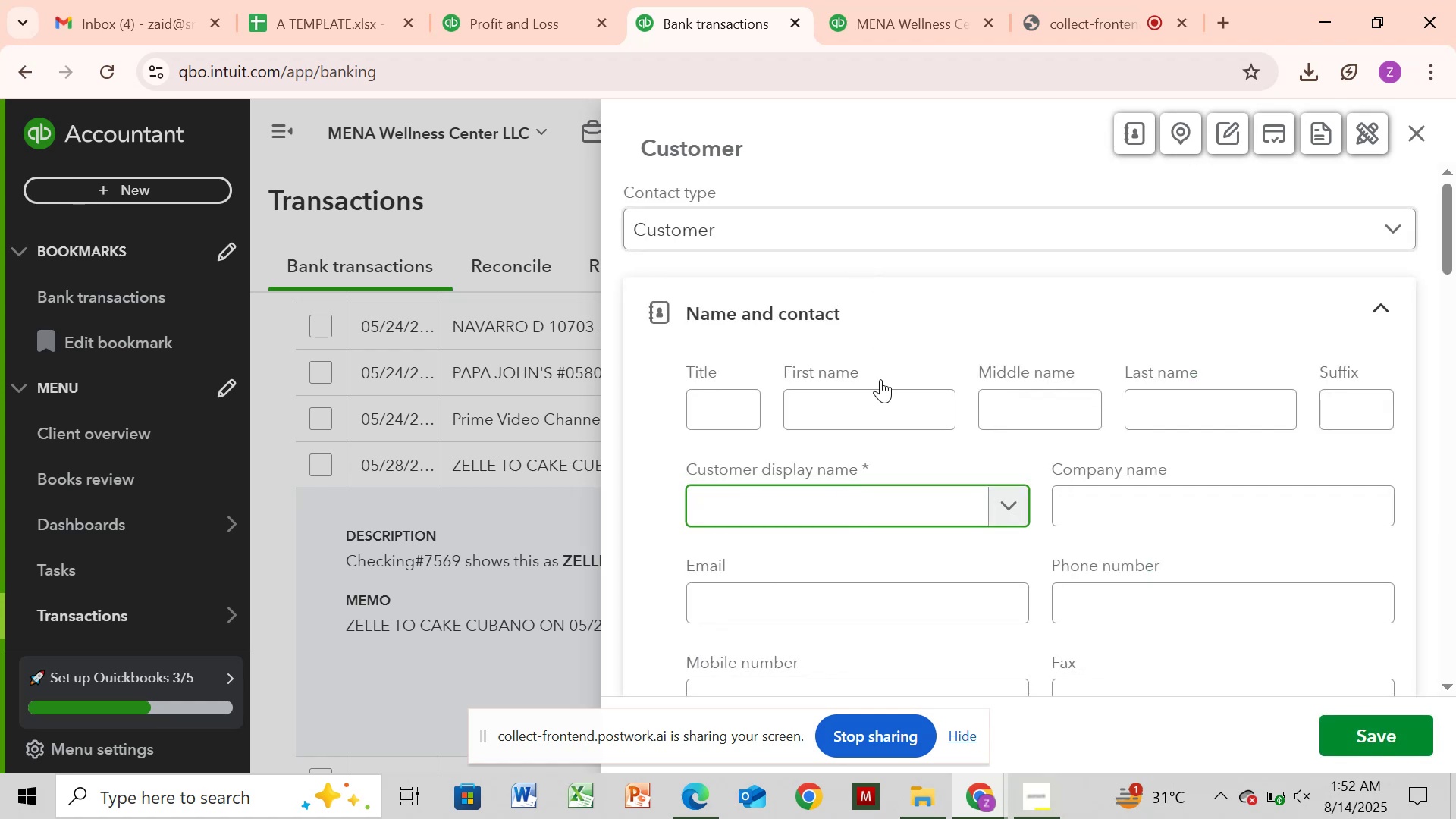 
key(Control+V)
 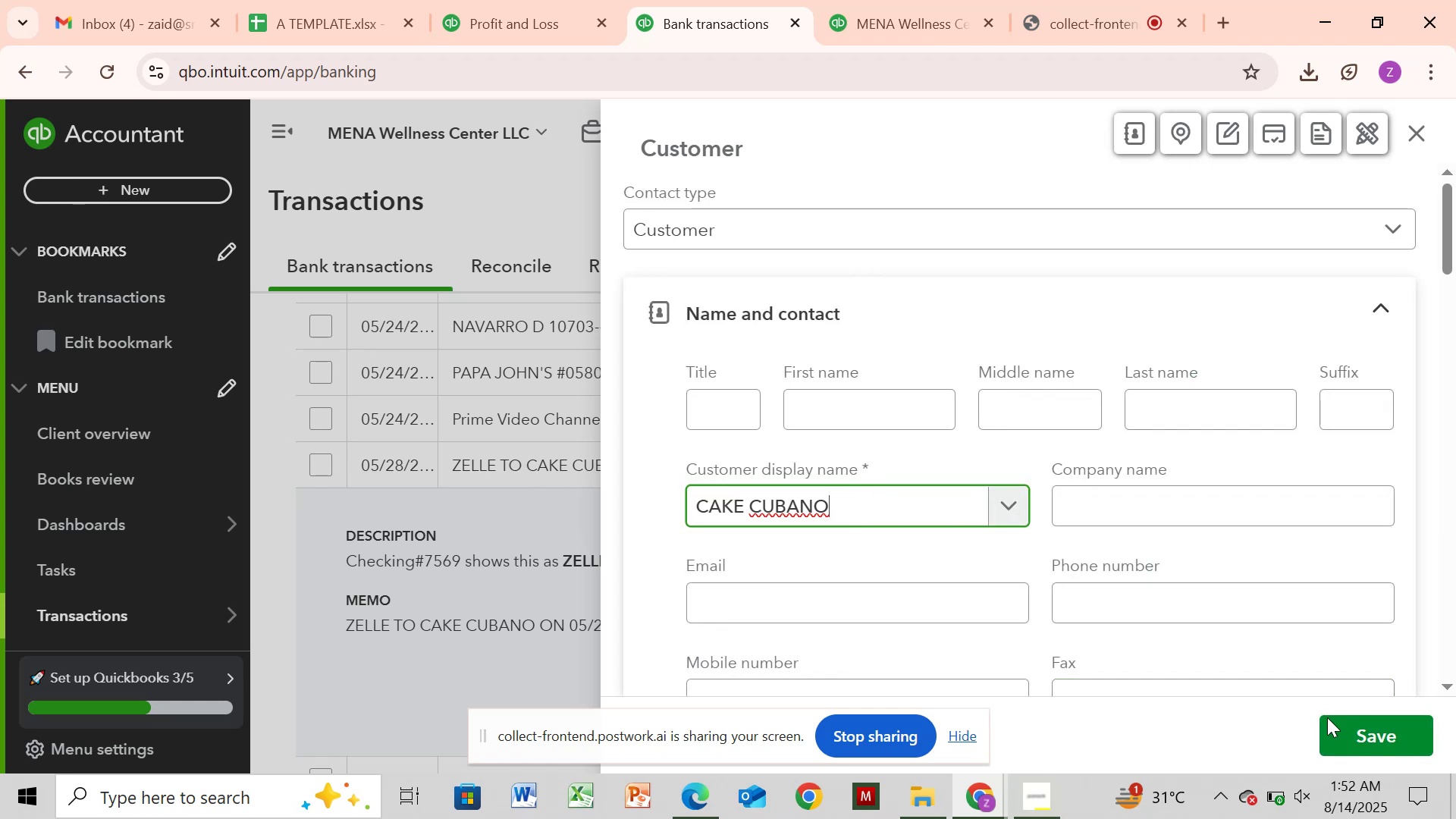 
left_click([1352, 723])
 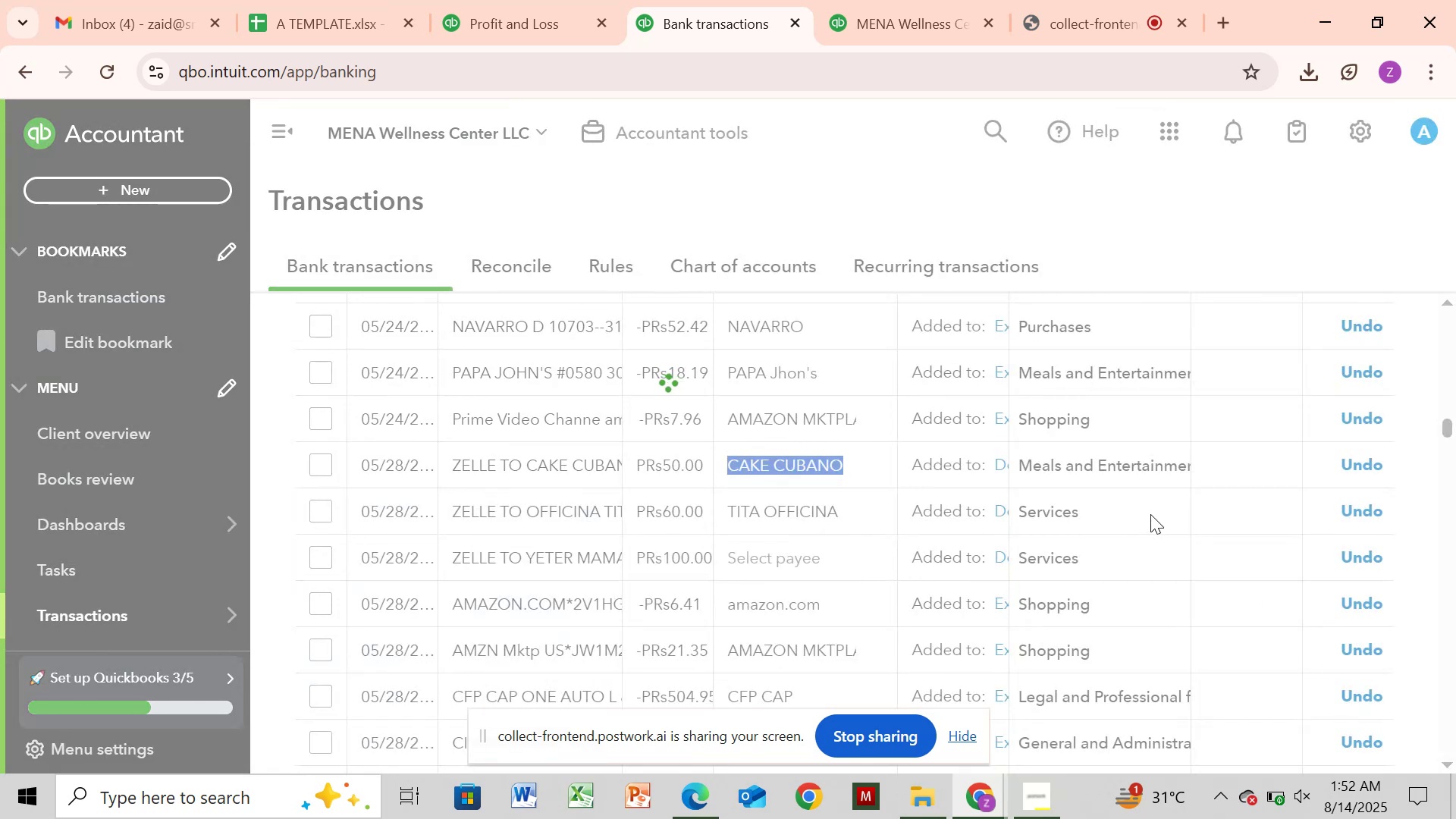 
wait(13.84)
 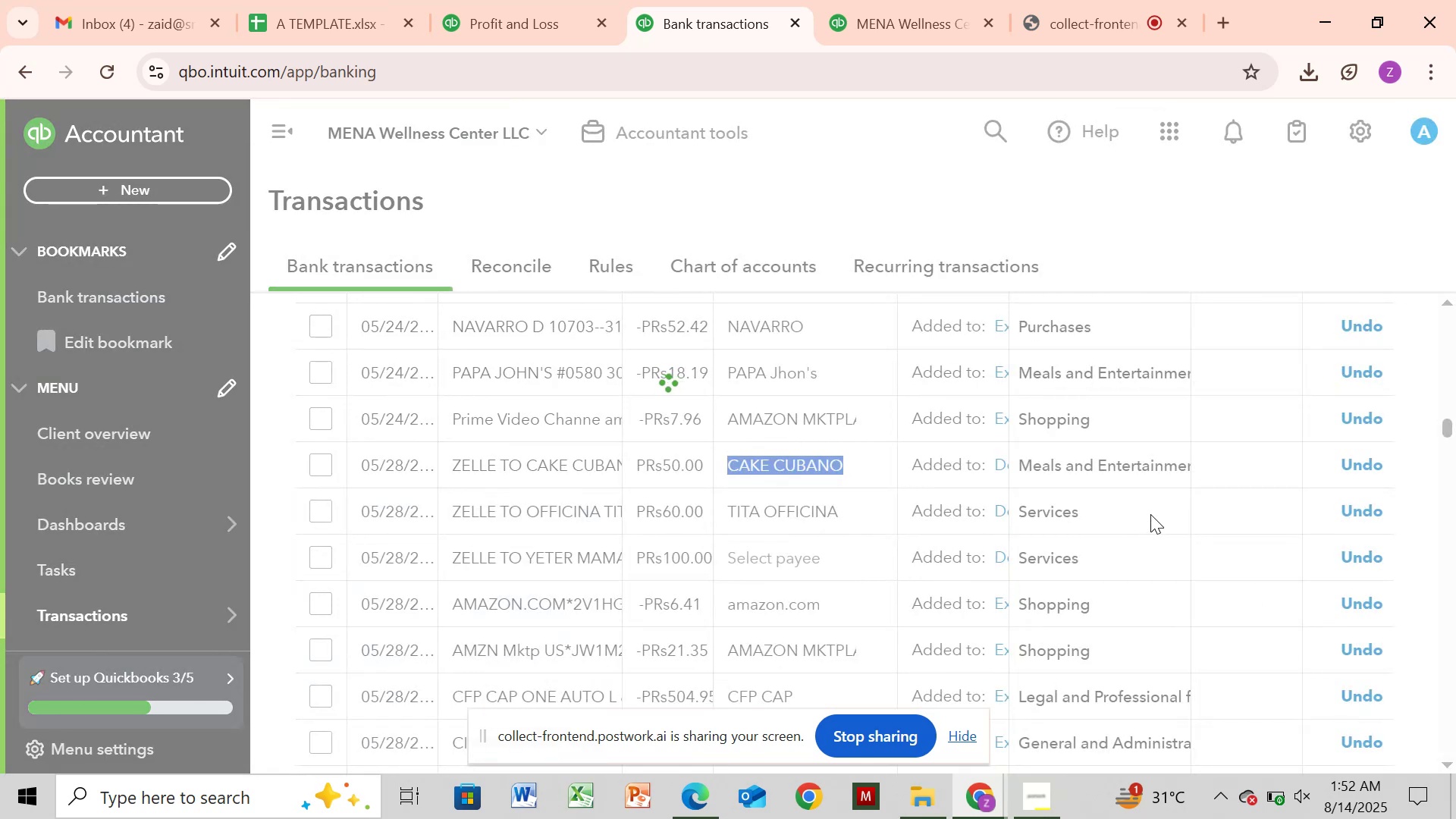 
left_click([860, 566])
 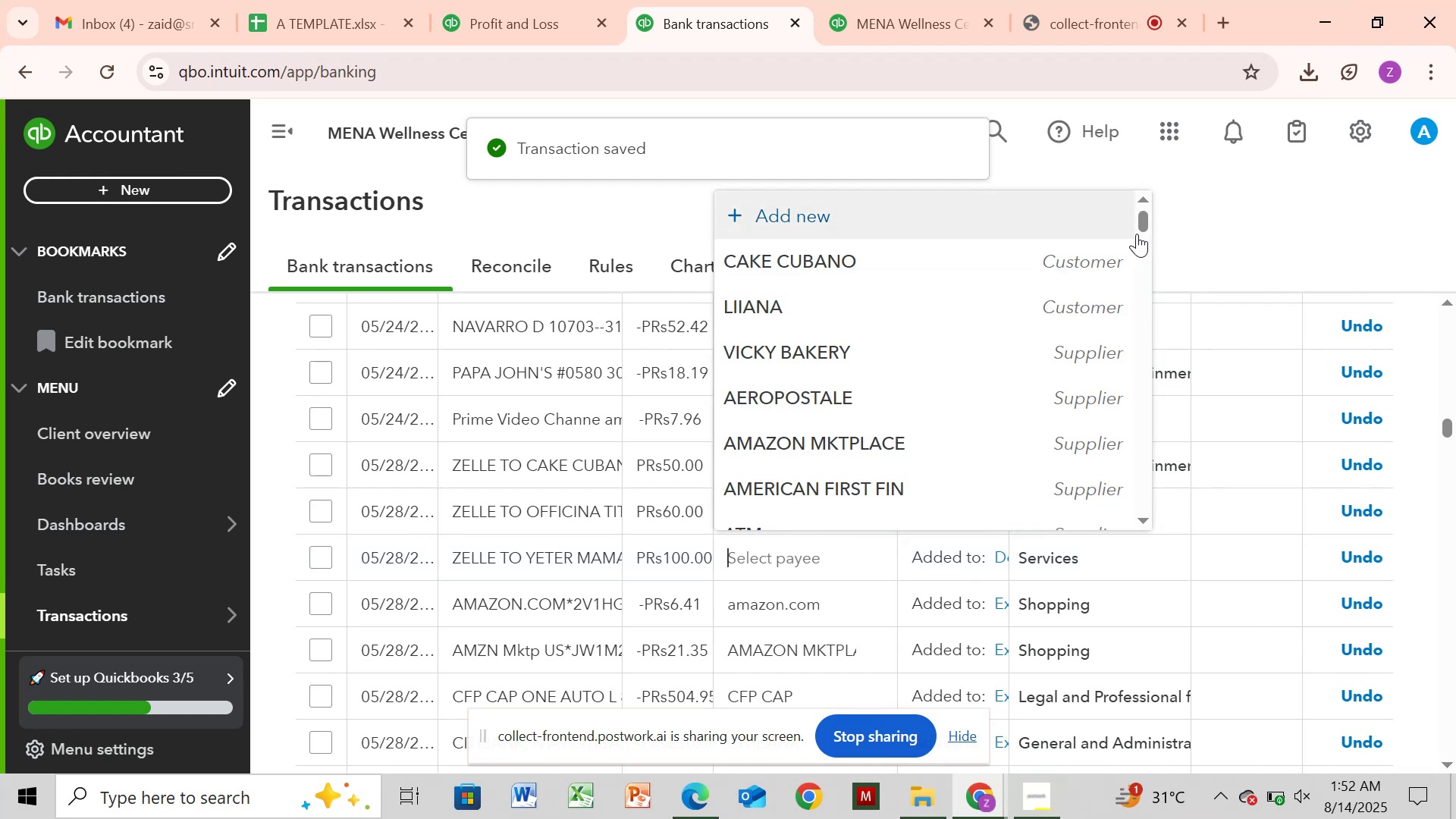 
left_click_drag(start_coordinate=[1141, 230], to_coordinate=[1160, 640])
 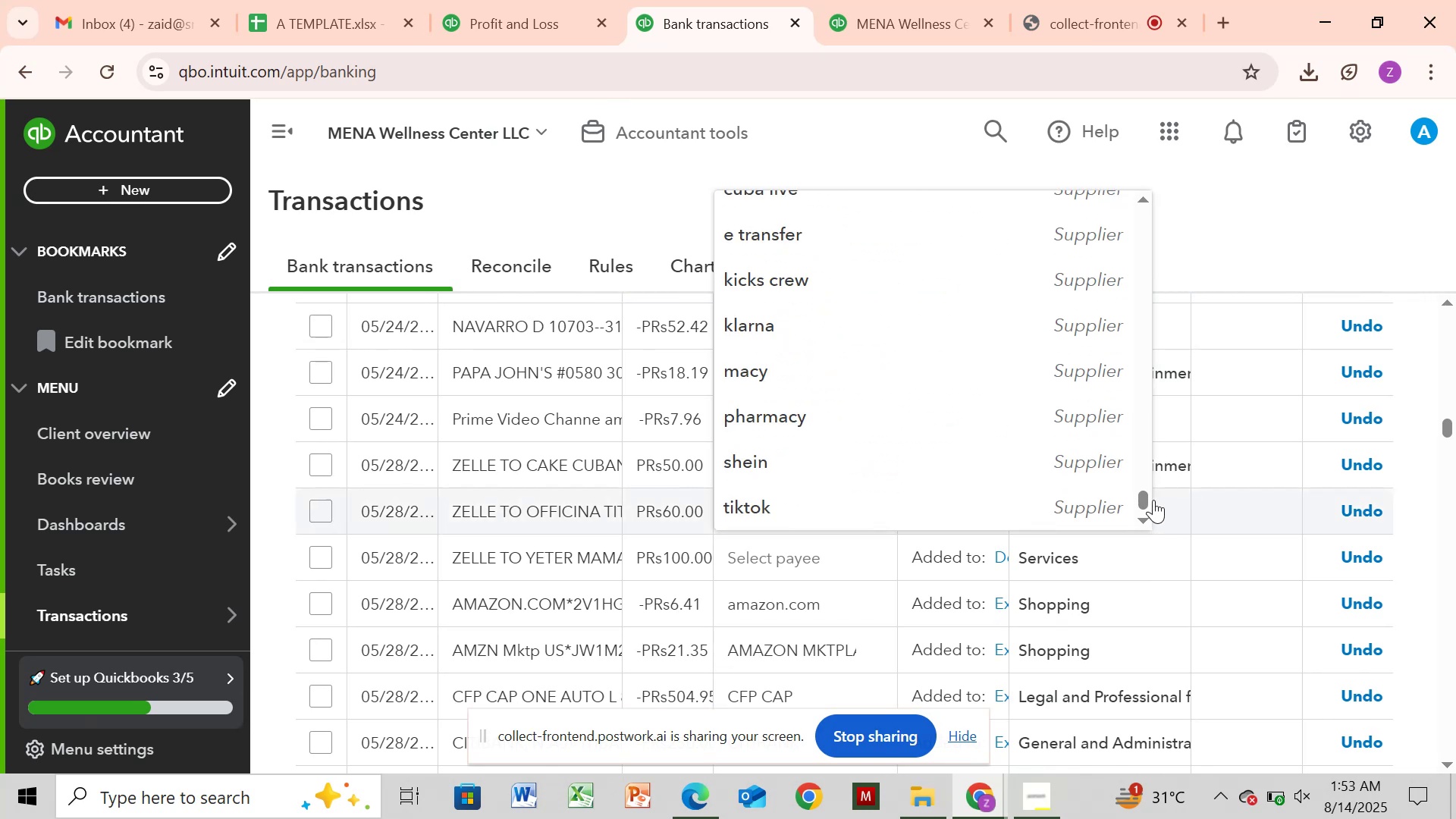 
left_click_drag(start_coordinate=[1147, 501], to_coordinate=[1165, 276])
 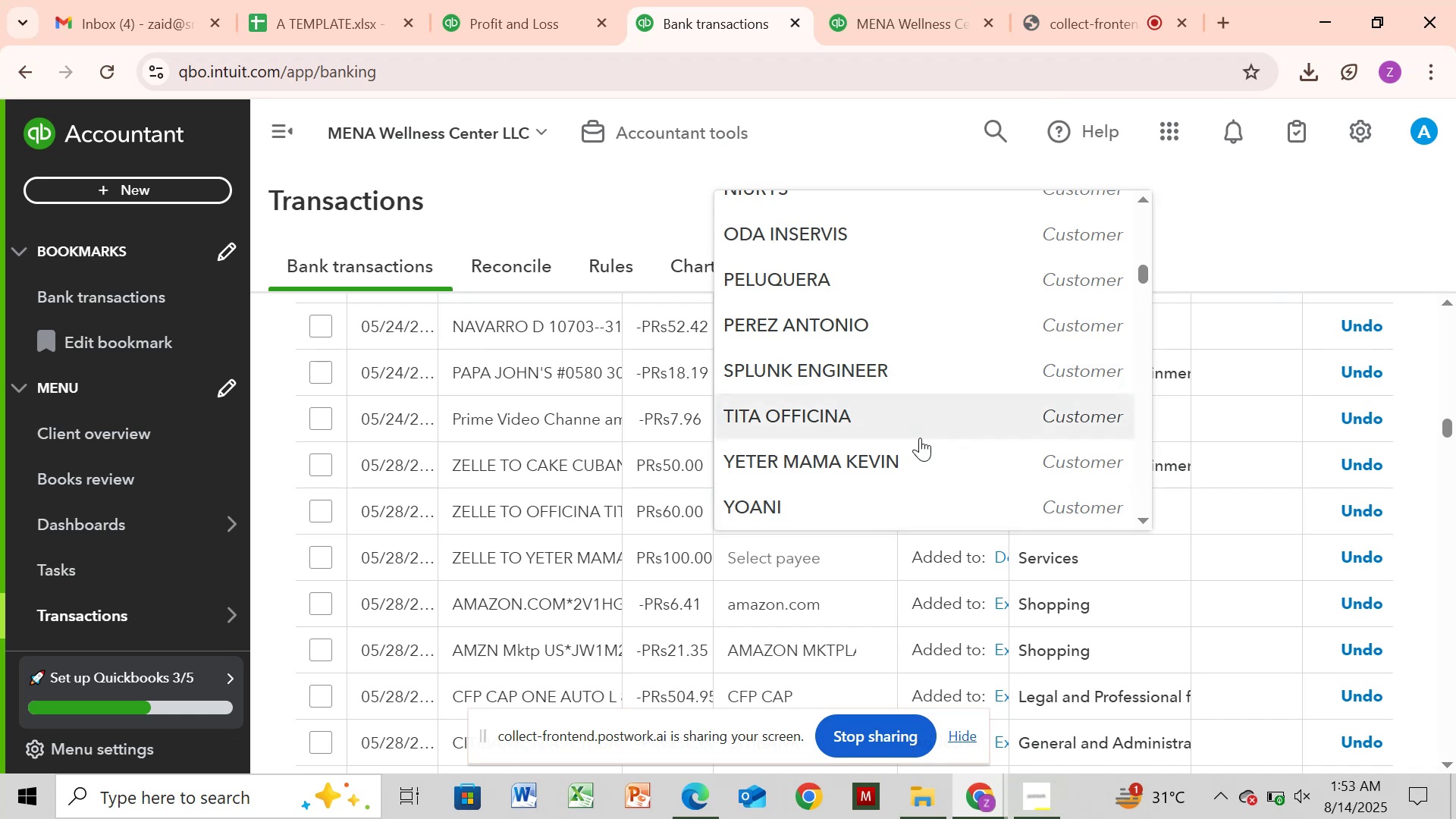 
left_click([921, 453])
 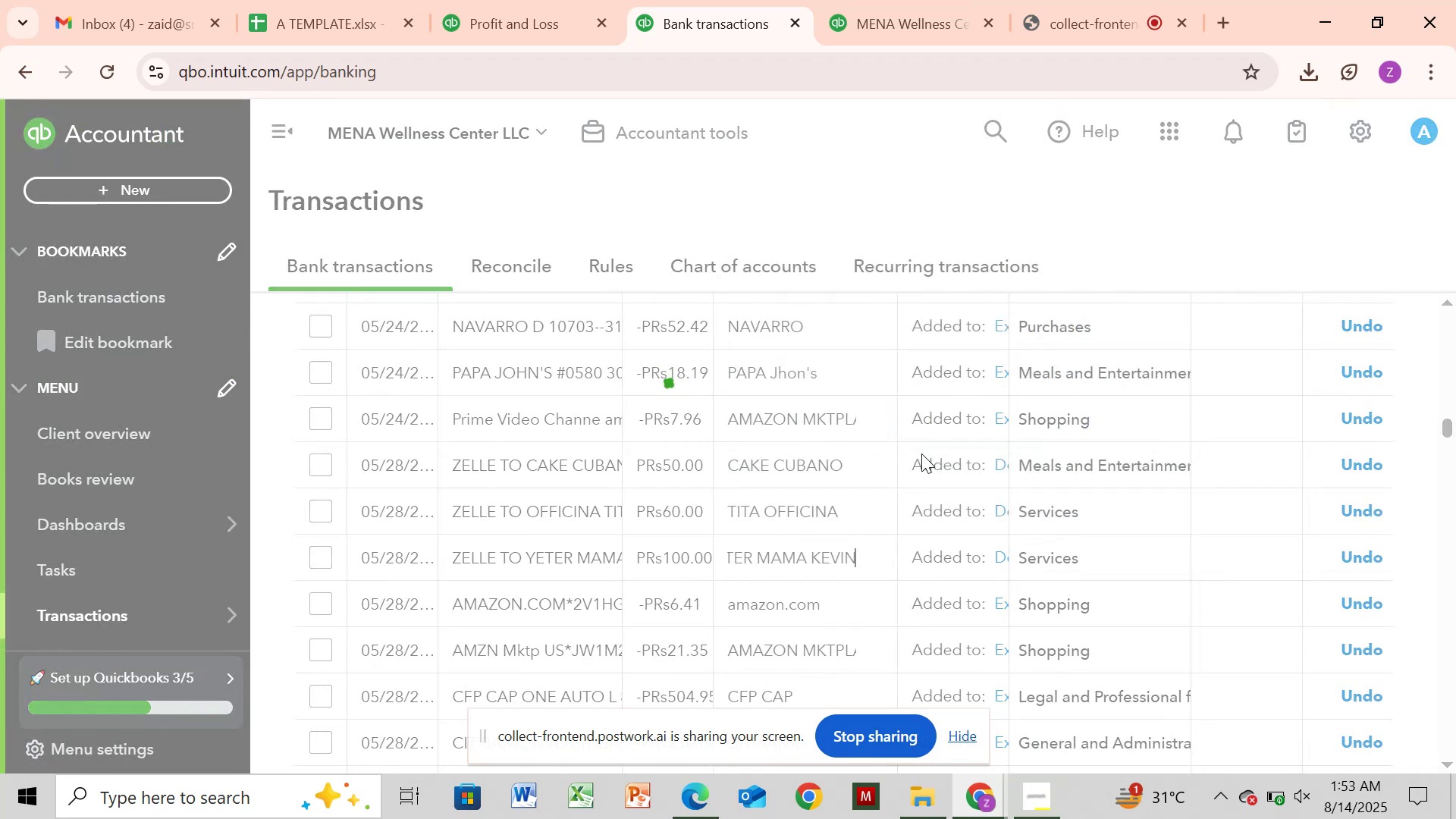 
wait(10.71)
 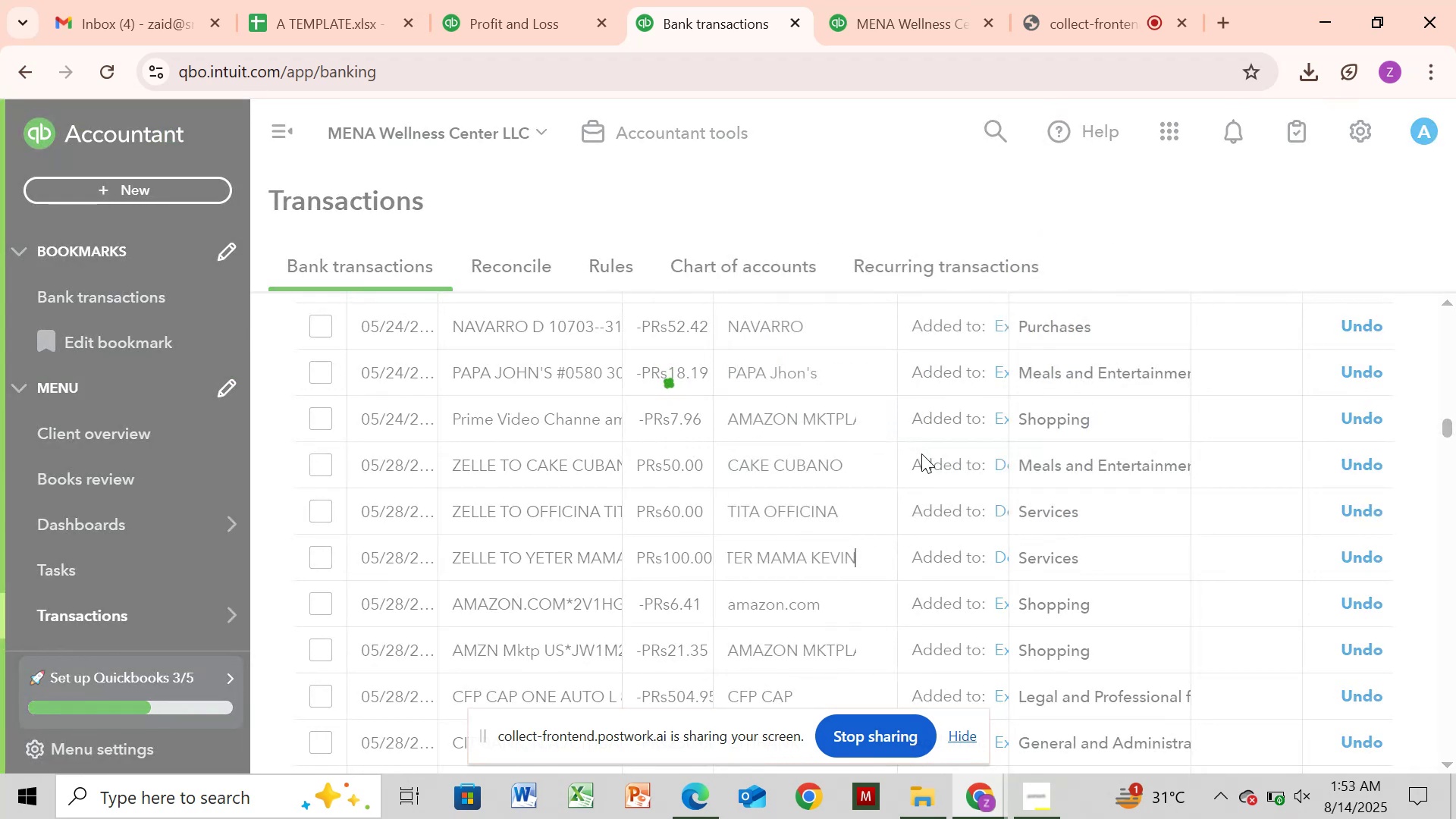 
left_click_drag(start_coordinate=[1455, 428], to_coordinate=[1454, 419])
 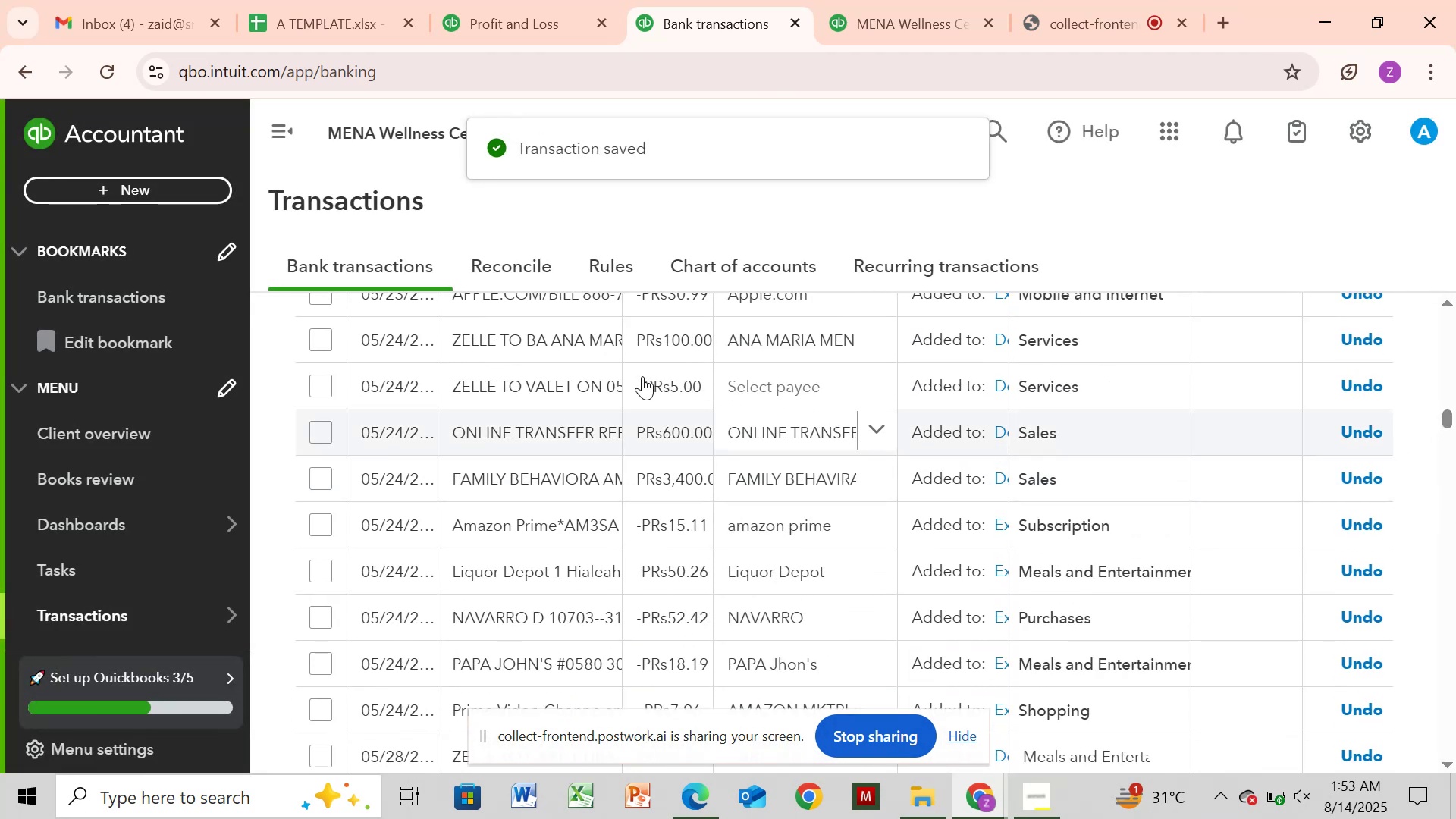 
left_click([606, 391])
 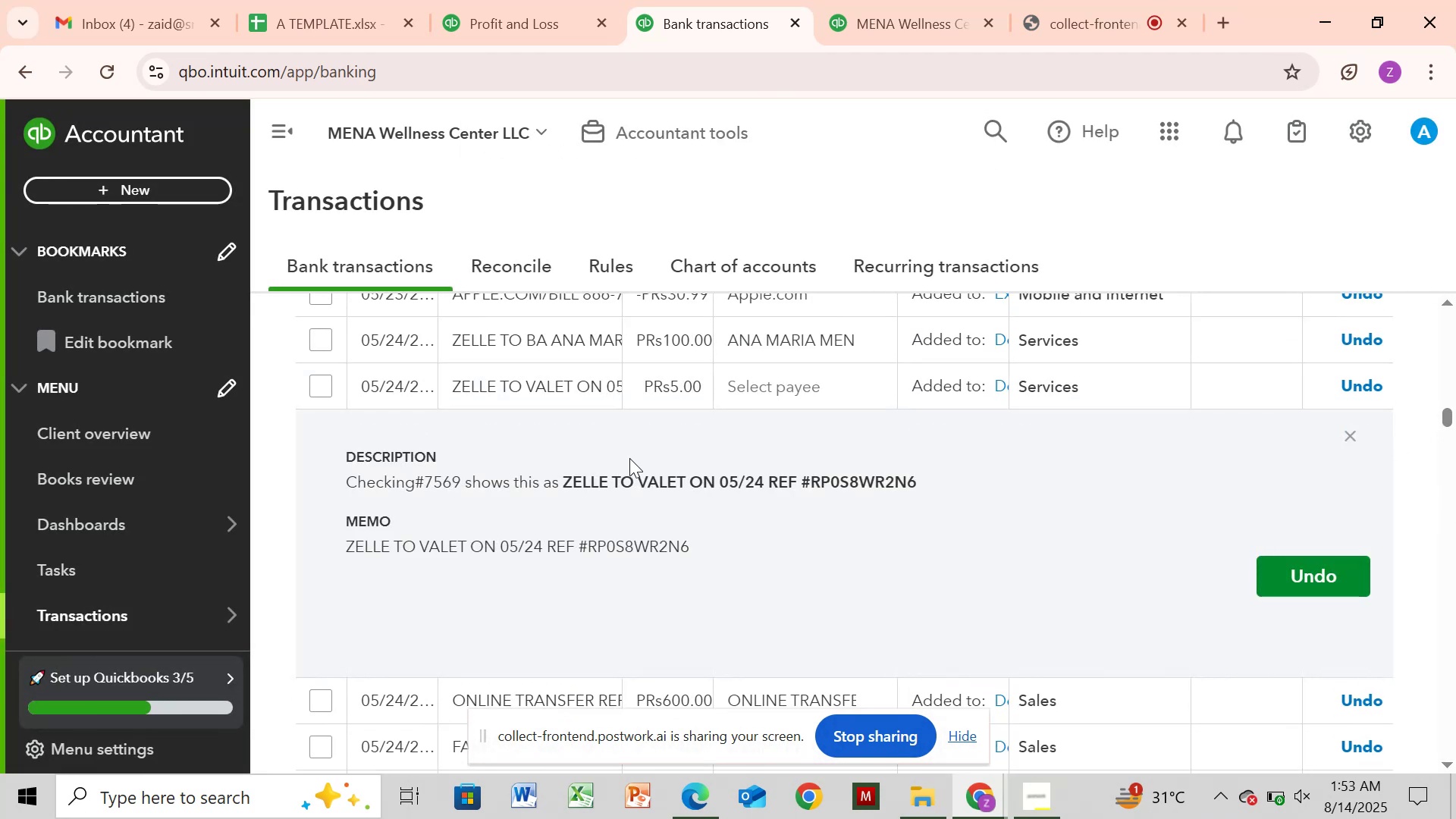 
left_click_drag(start_coordinate=[632, 485], to_coordinate=[691, 487])
 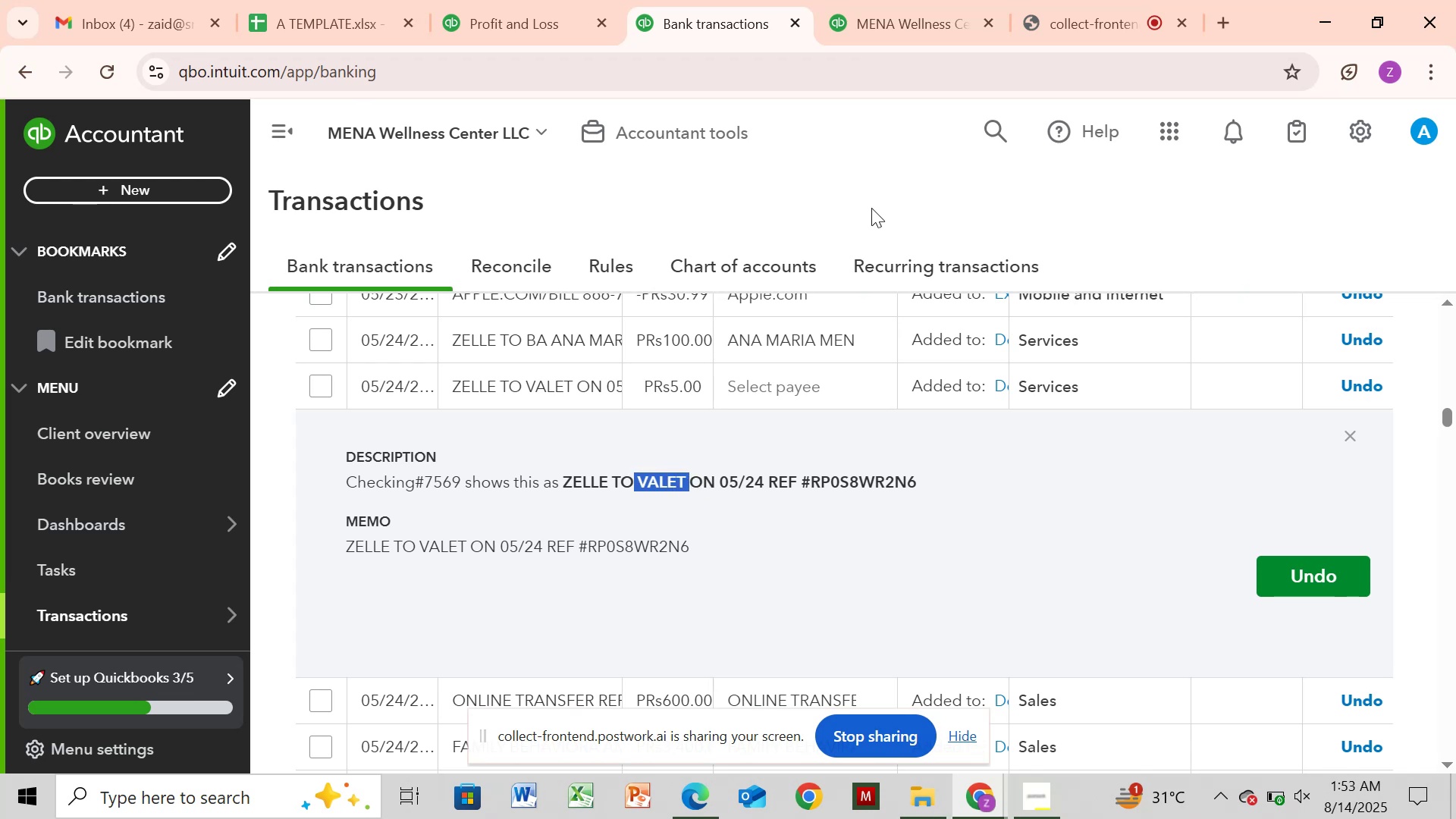 
key(Control+C)
 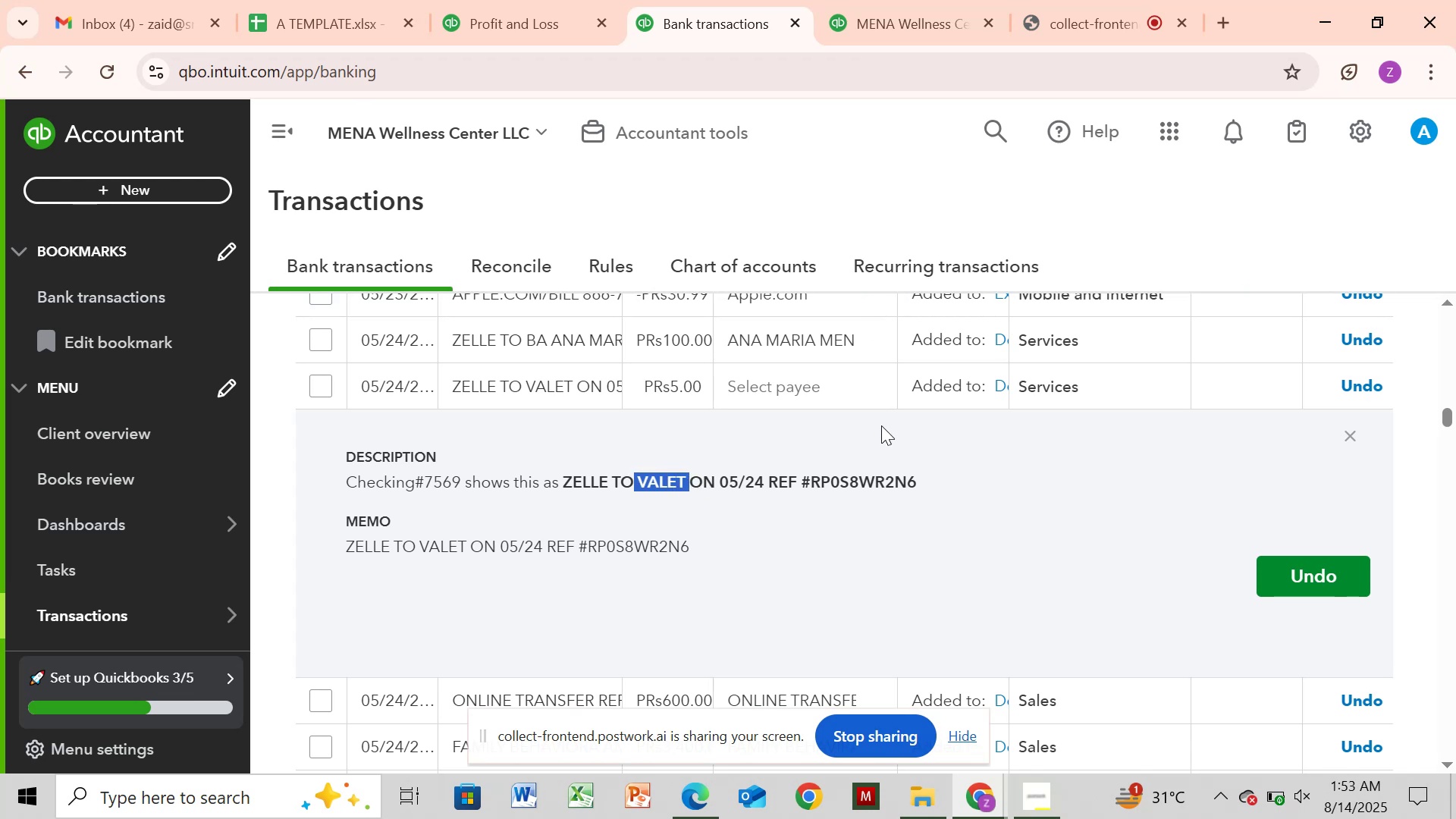 
left_click([884, 378])
 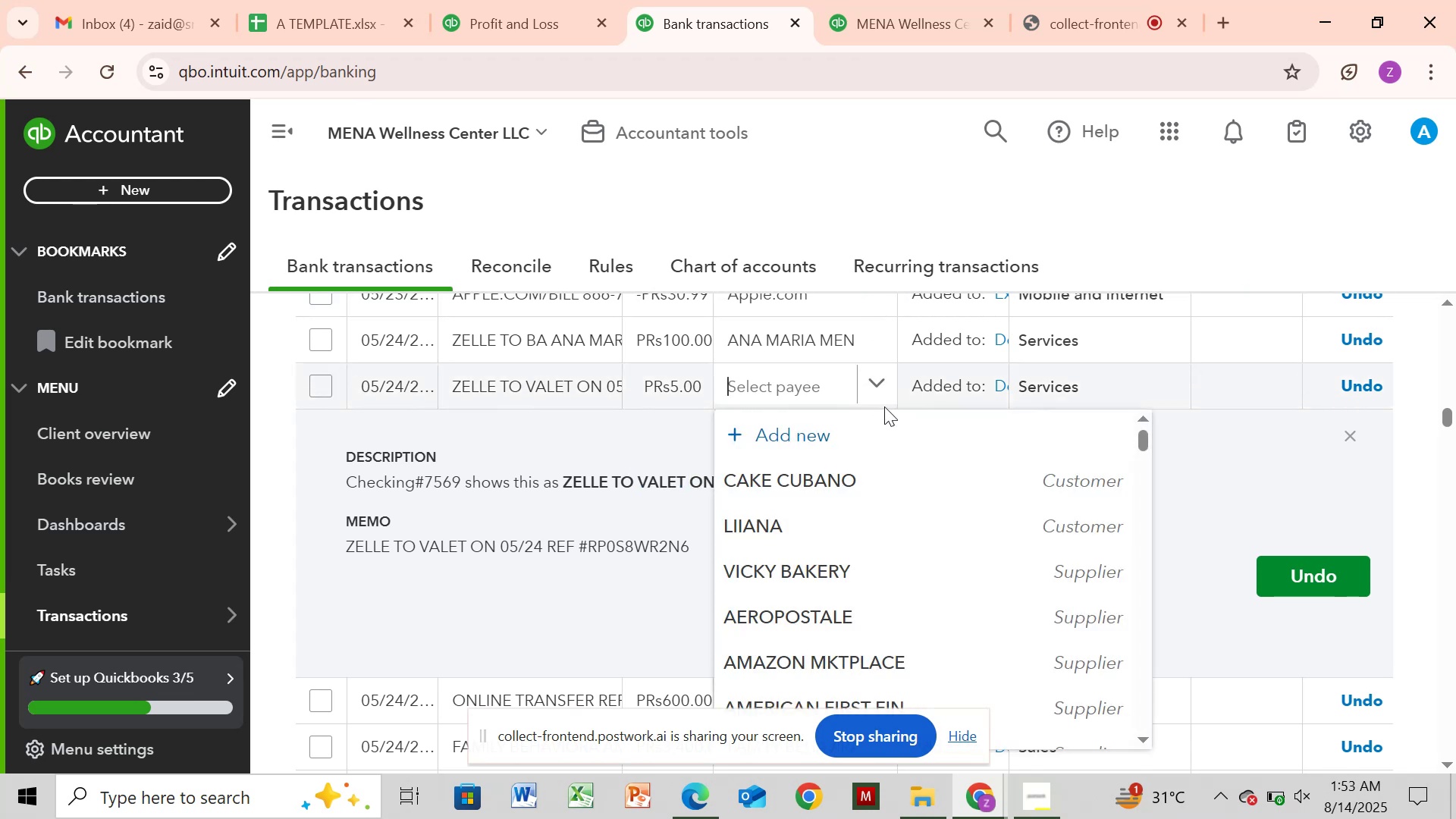 
left_click_drag(start_coordinate=[880, 421], to_coordinate=[880, 425])
 